 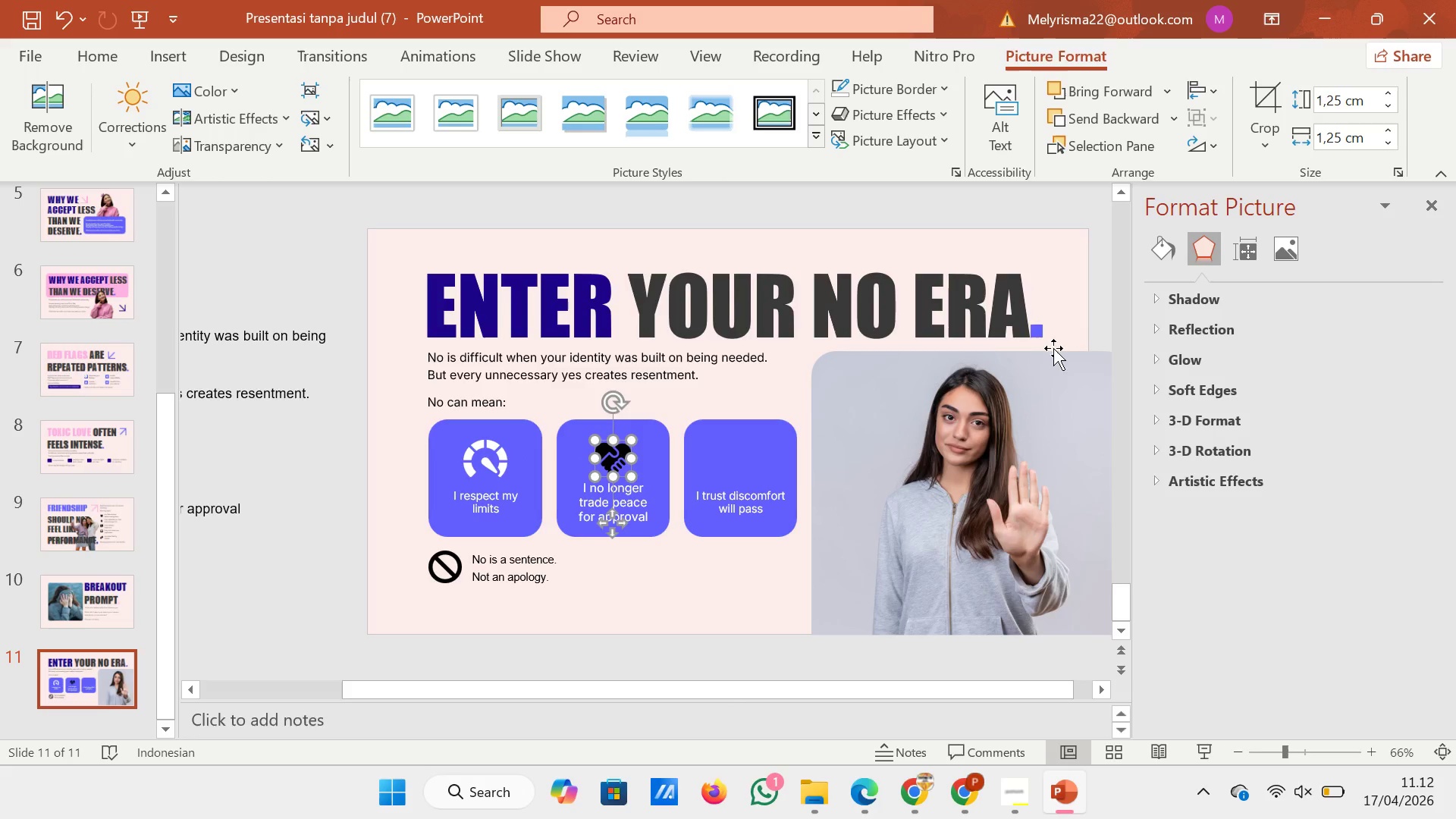 
left_click([1286, 249])
 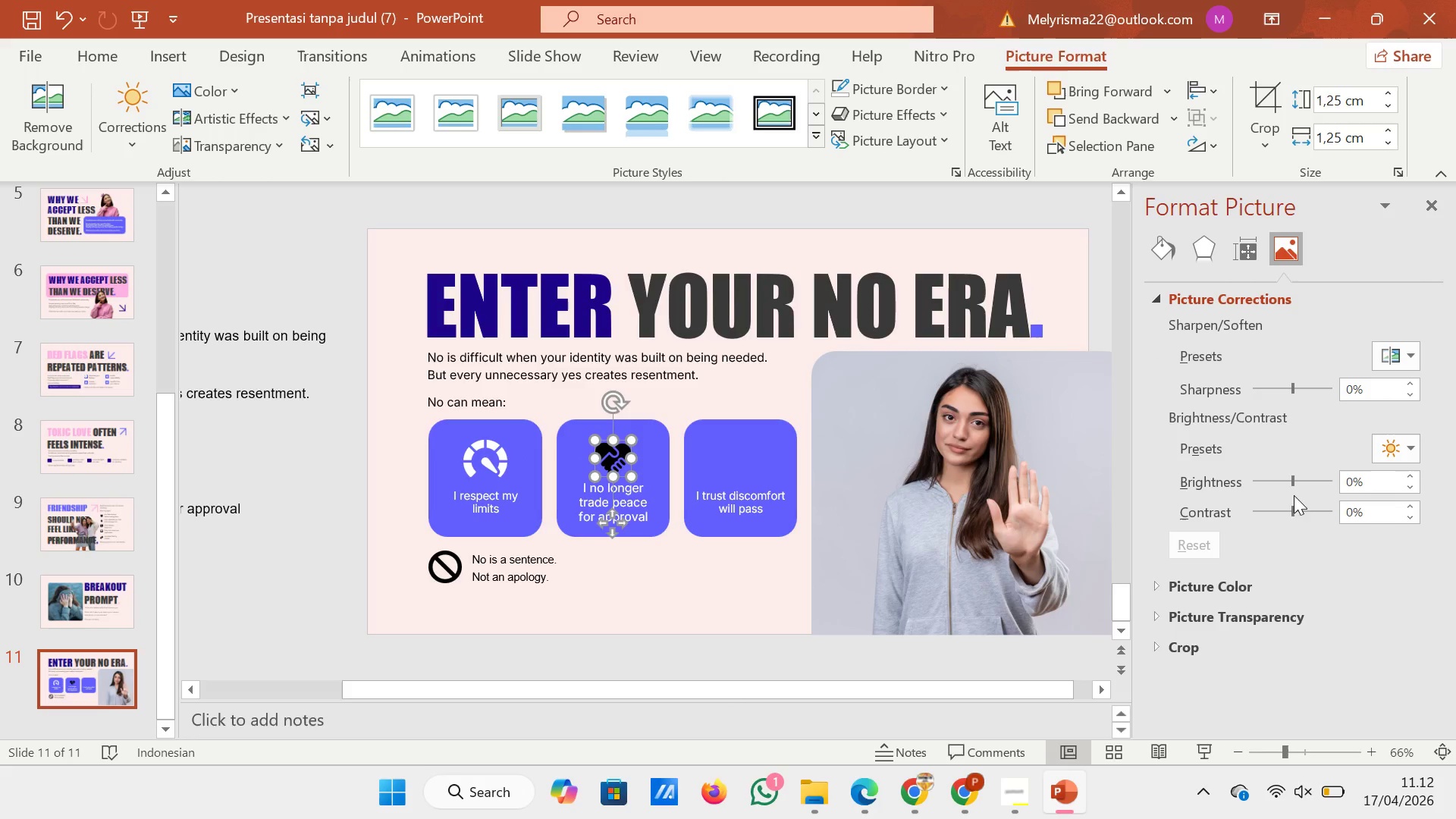 
left_click_drag(start_coordinate=[1292, 482], to_coordinate=[1345, 478])
 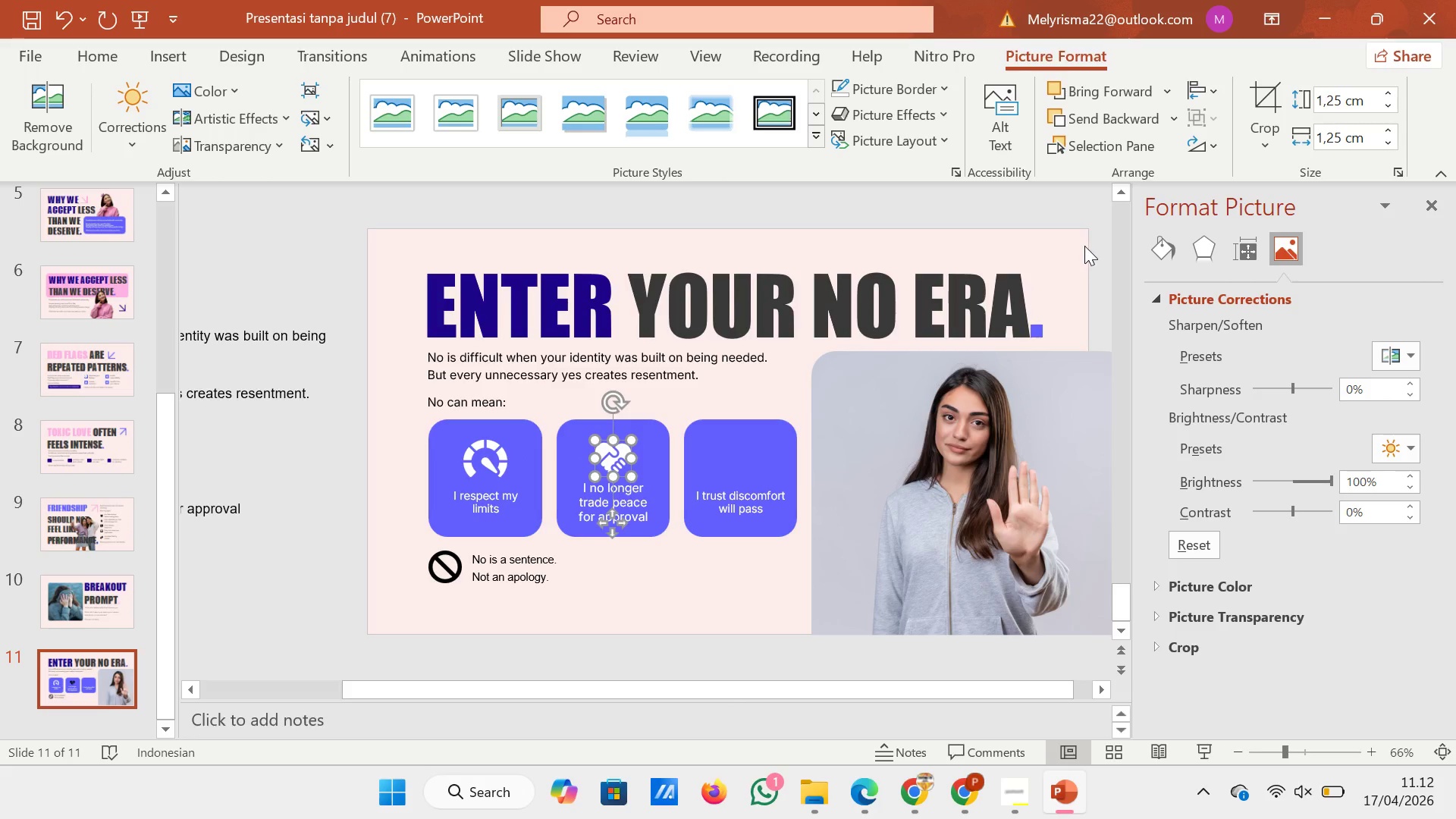 
left_click([1084, 246])
 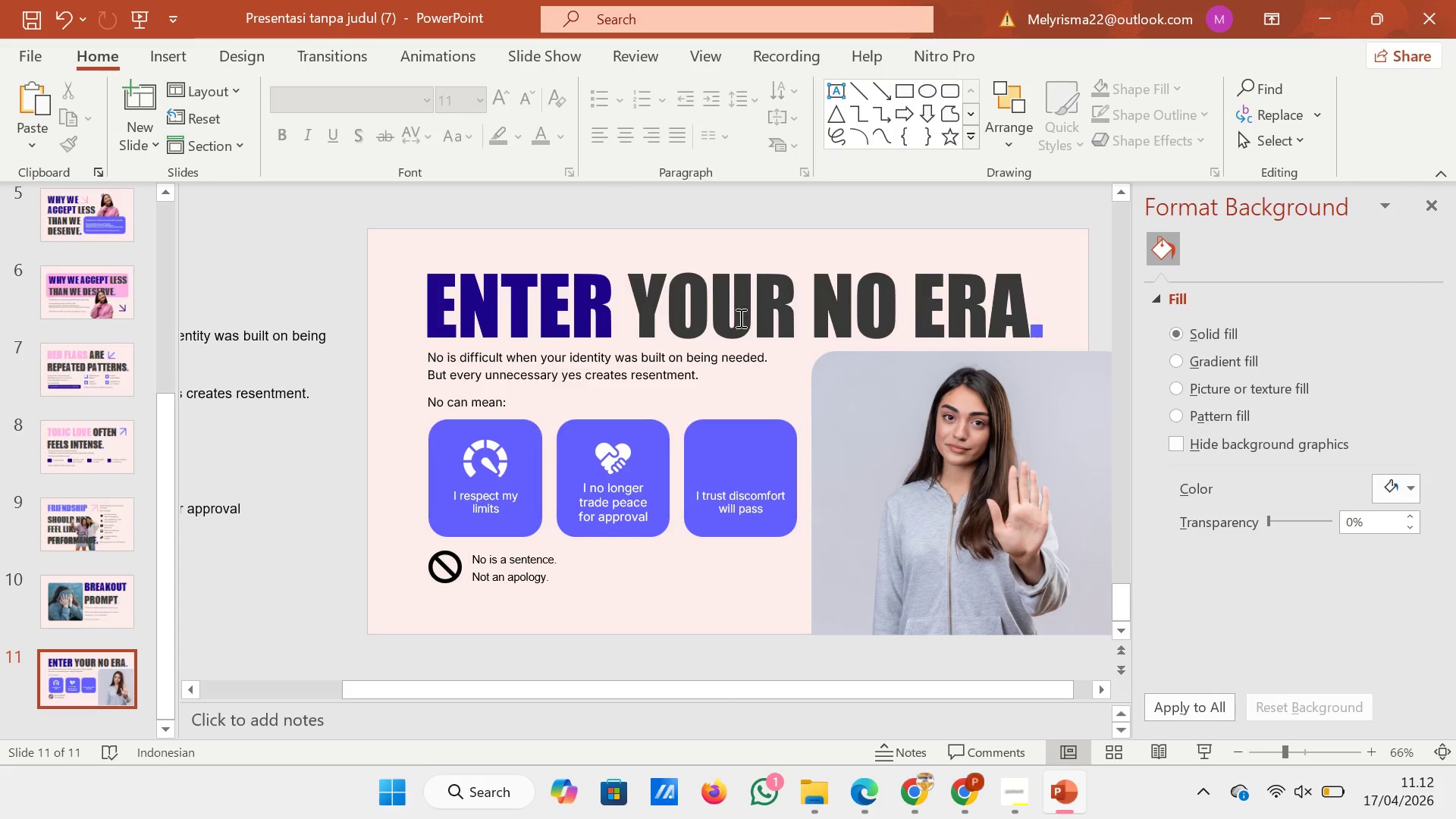 
left_click([488, 467])
 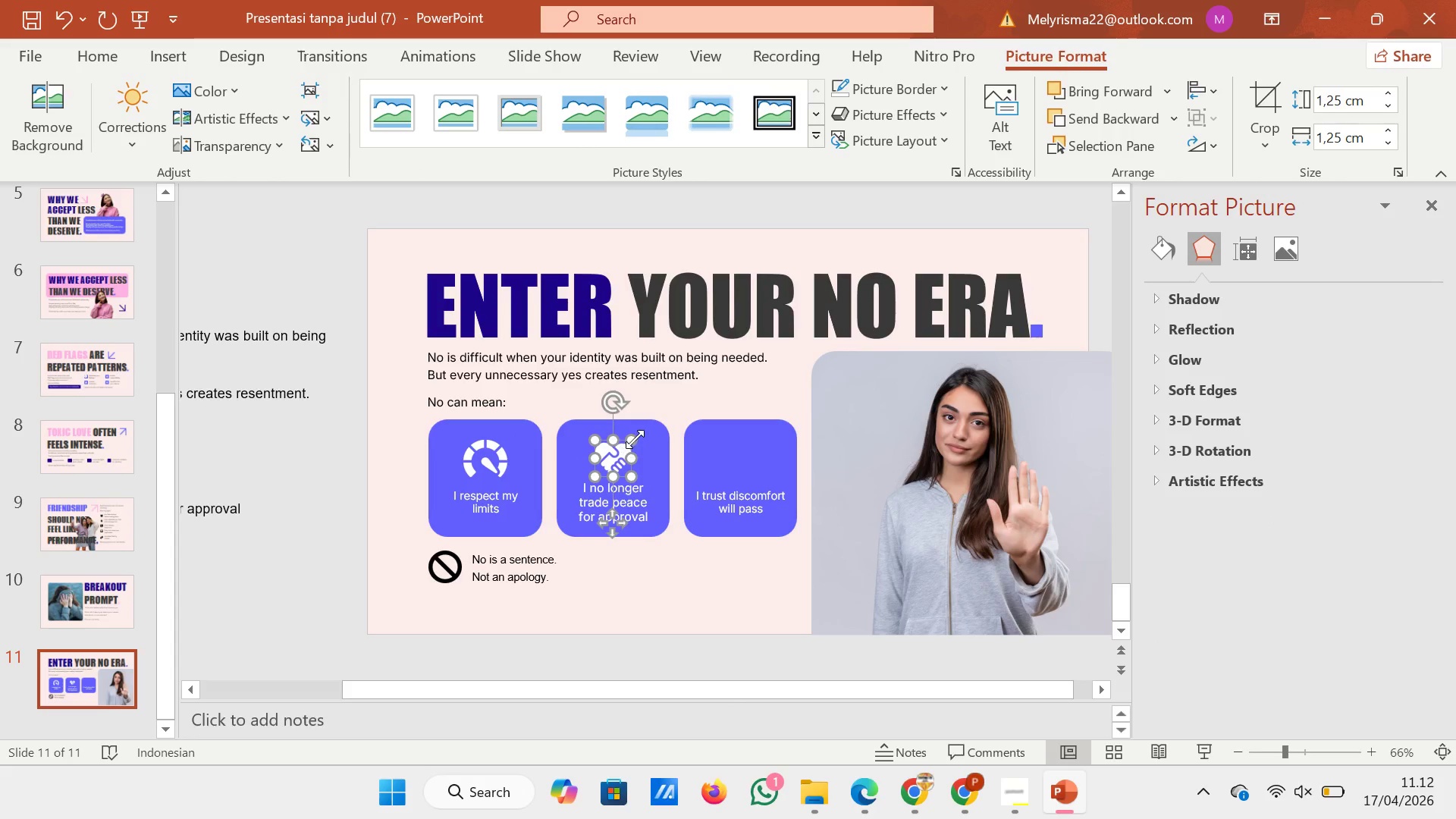 
left_click_drag(start_coordinate=[635, 437], to_coordinate=[639, 435])
 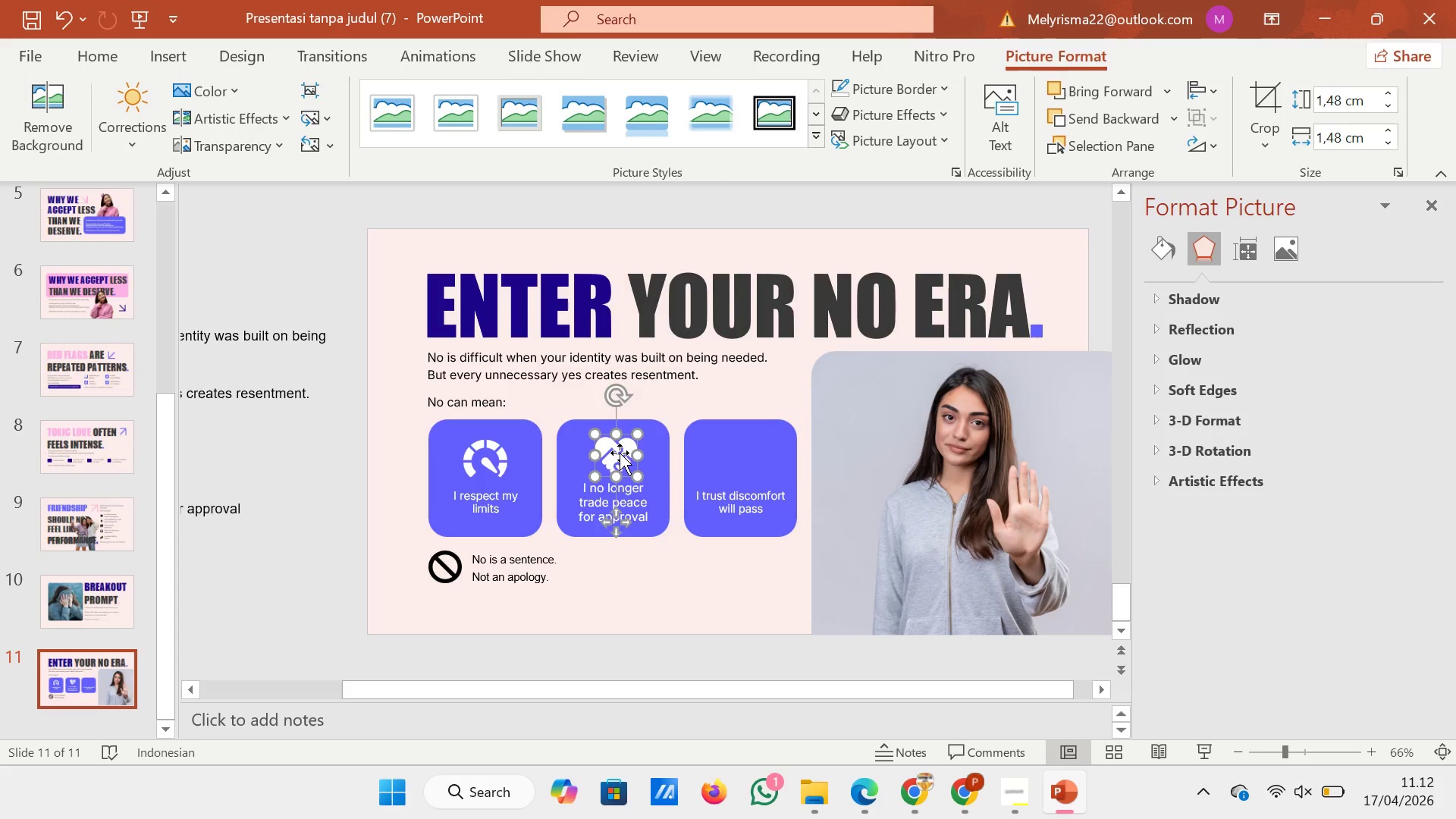 
left_click_drag(start_coordinate=[620, 453], to_coordinate=[615, 453])
 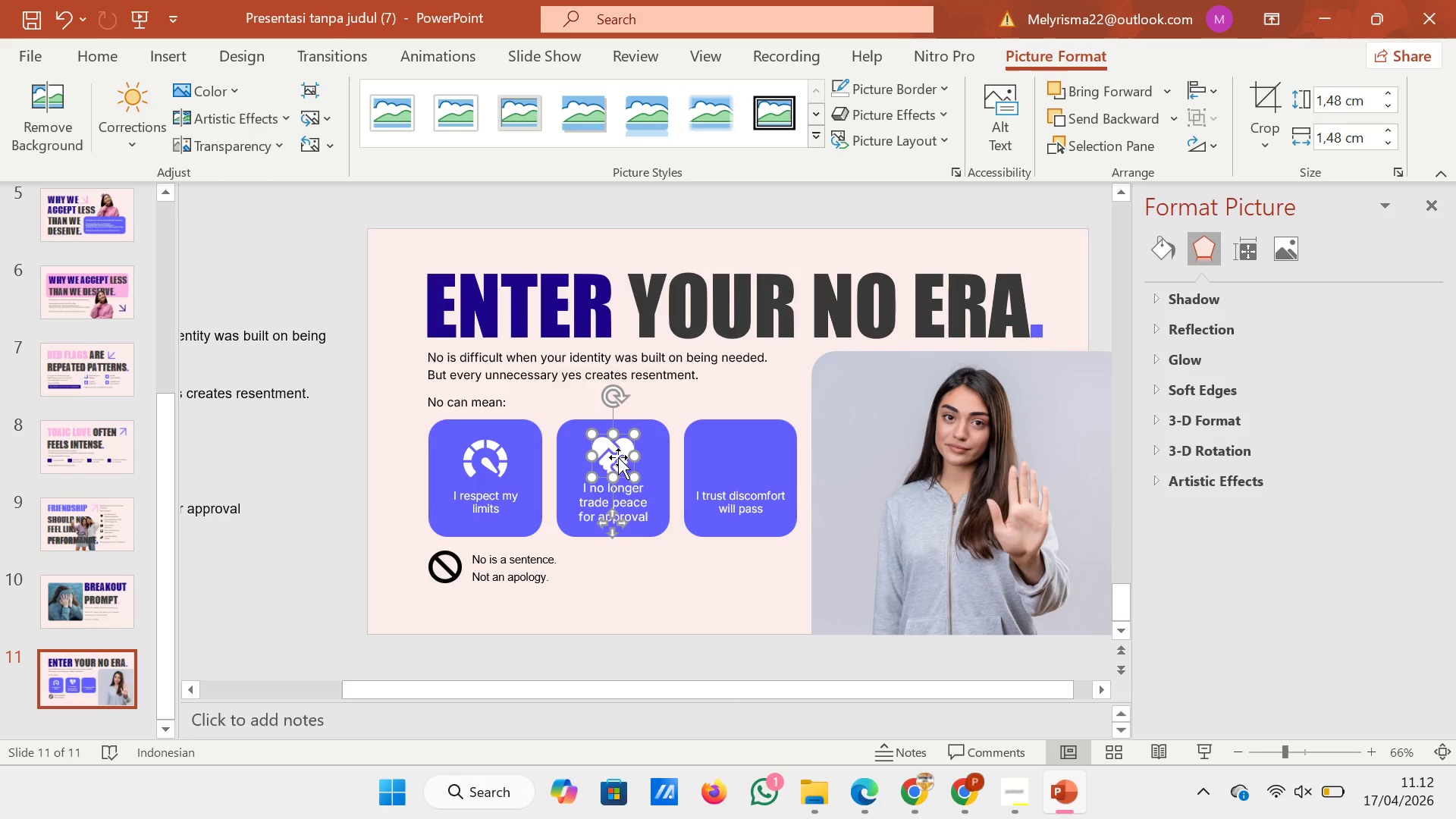 
left_click([615, 453])
 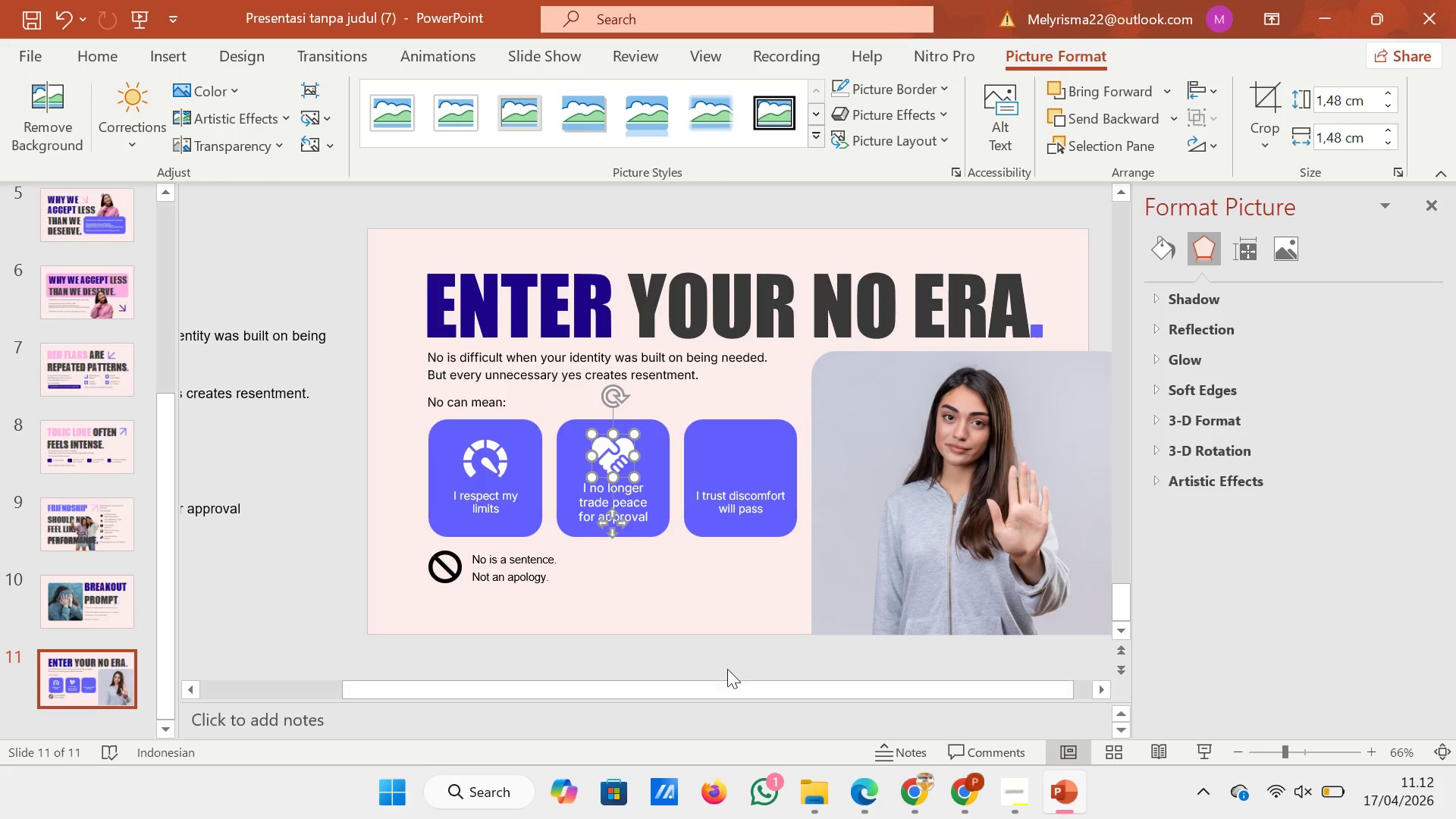 
left_click([733, 661])
 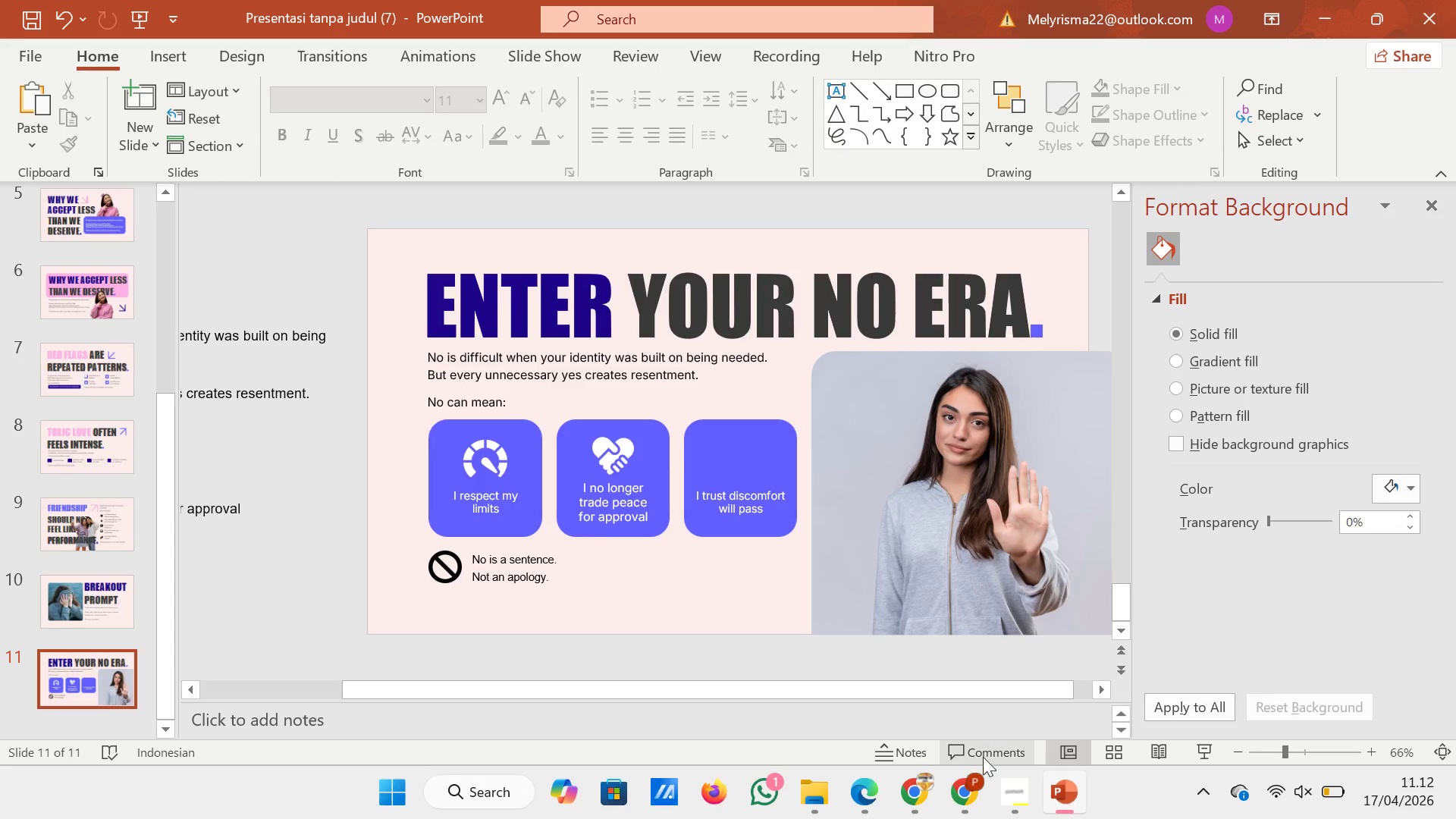 
left_click([971, 781])
 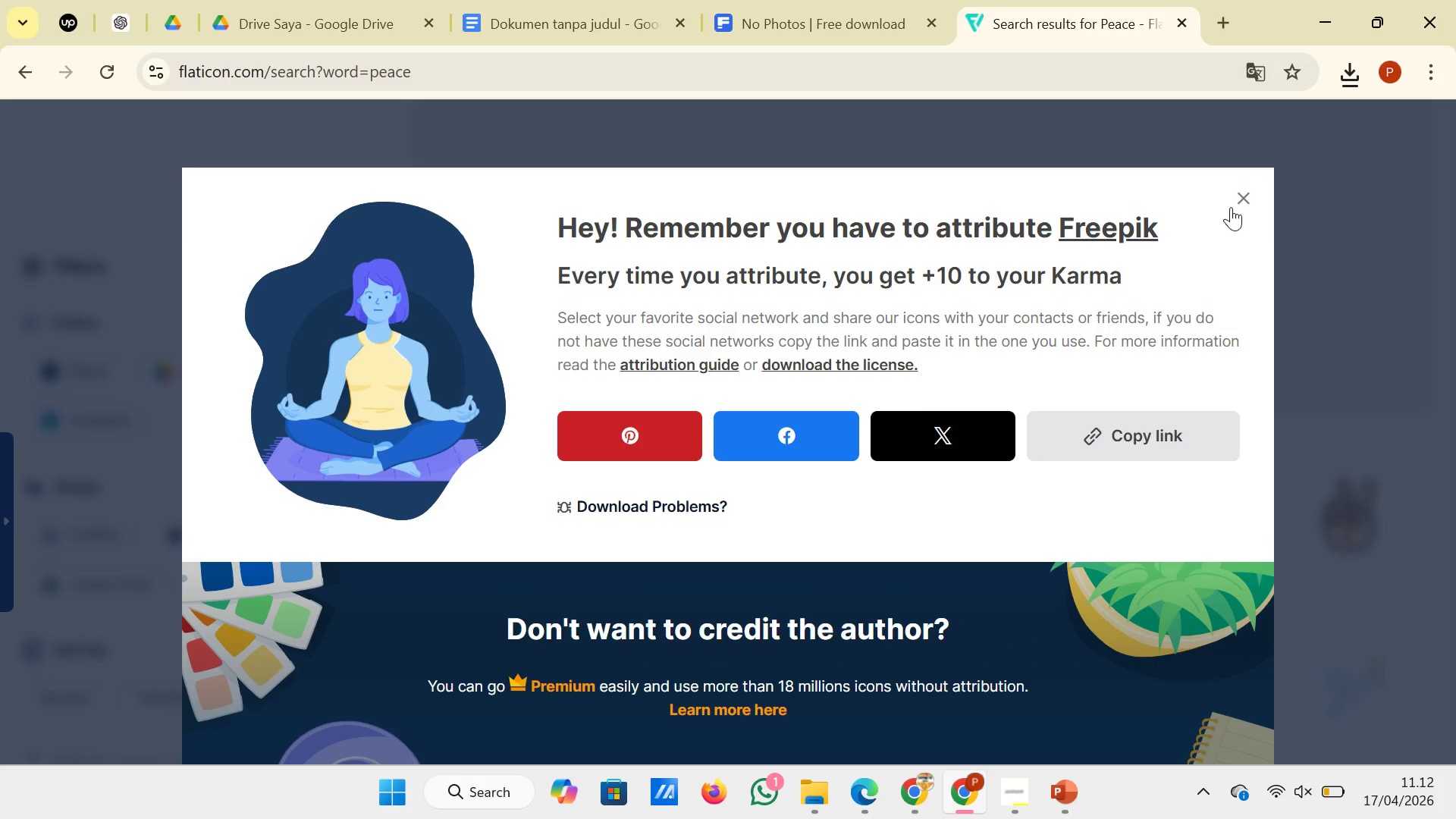 
left_click([1238, 199])
 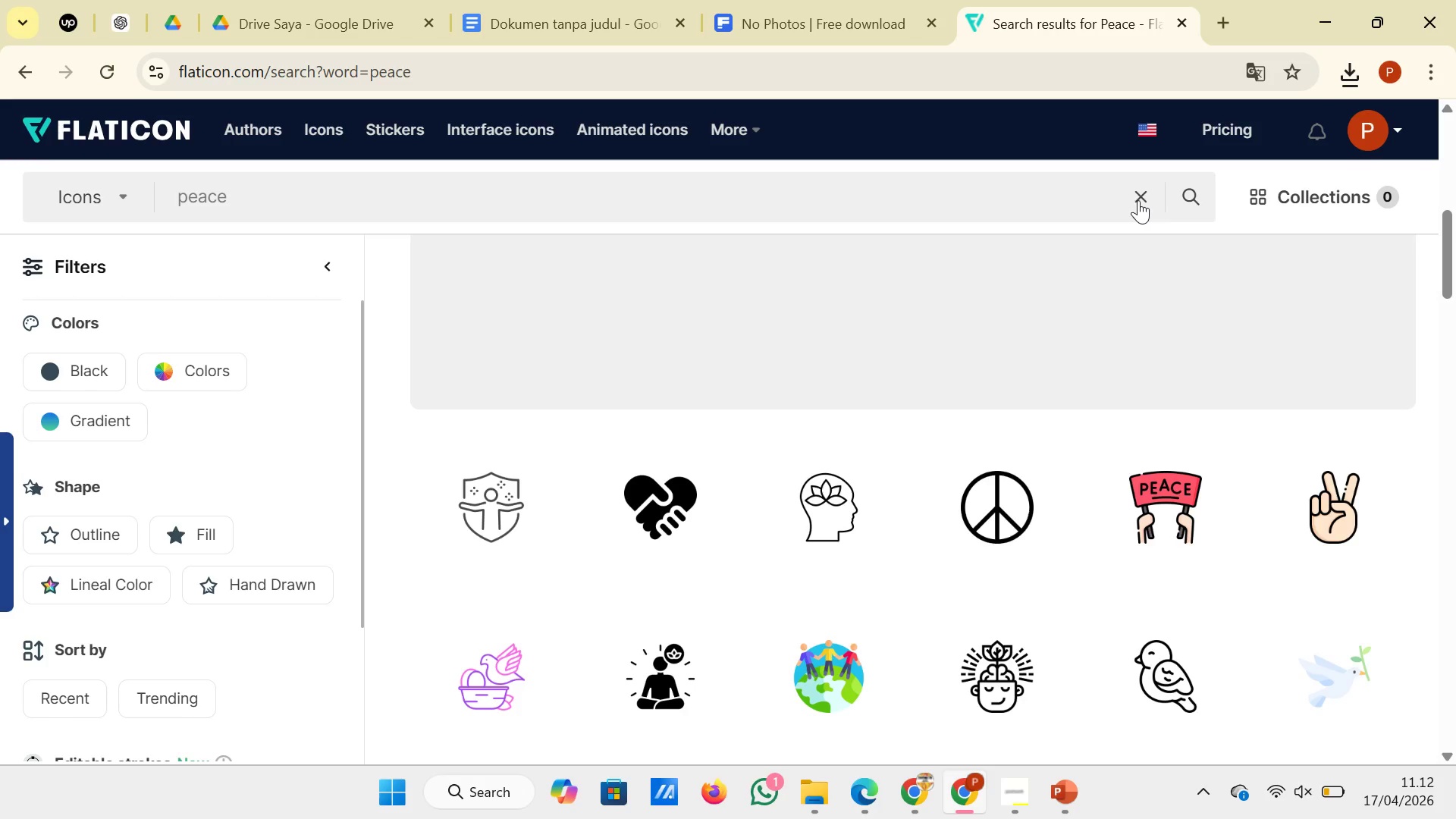 
left_click([1138, 200])
 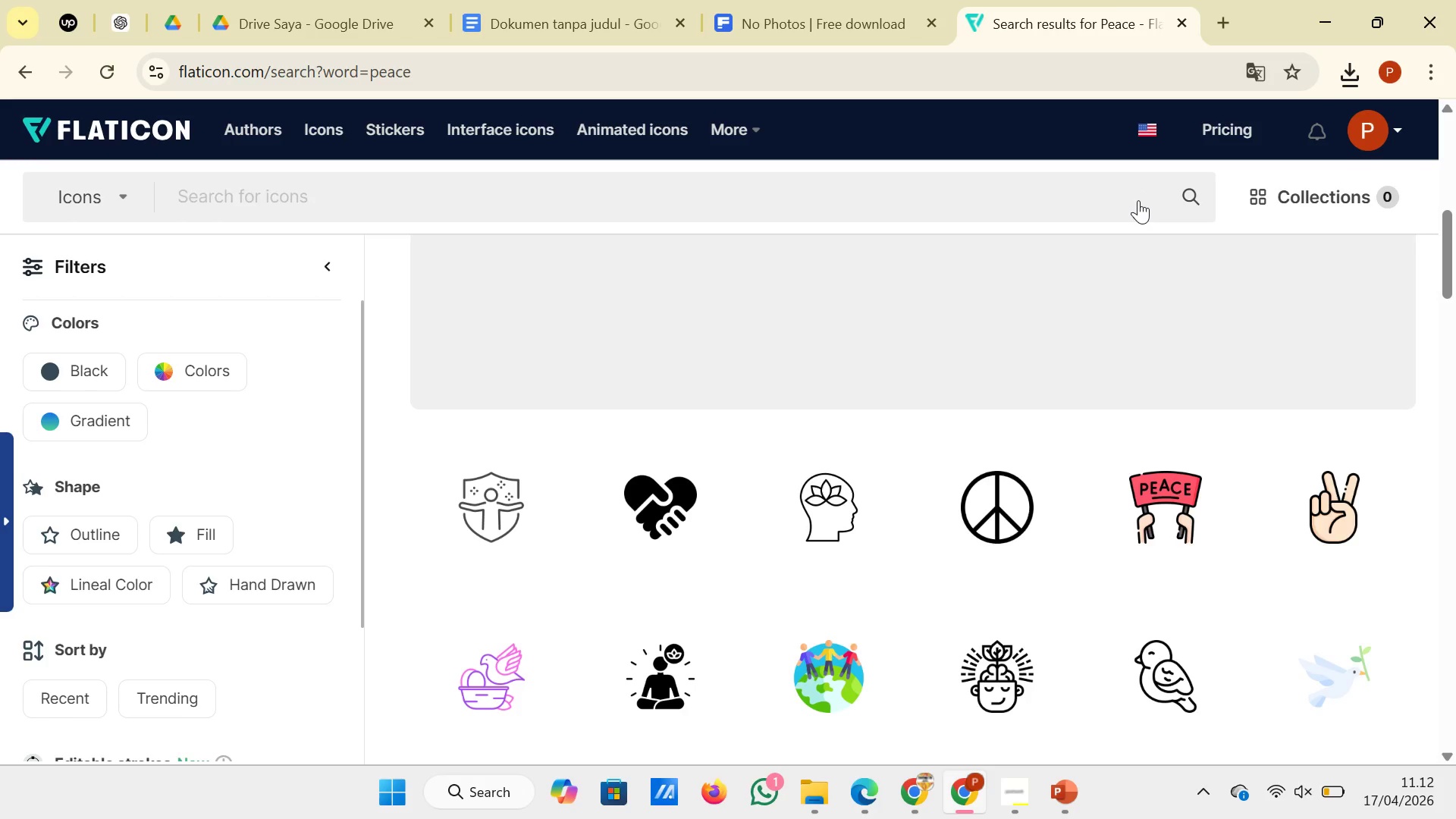 
type(discom)
 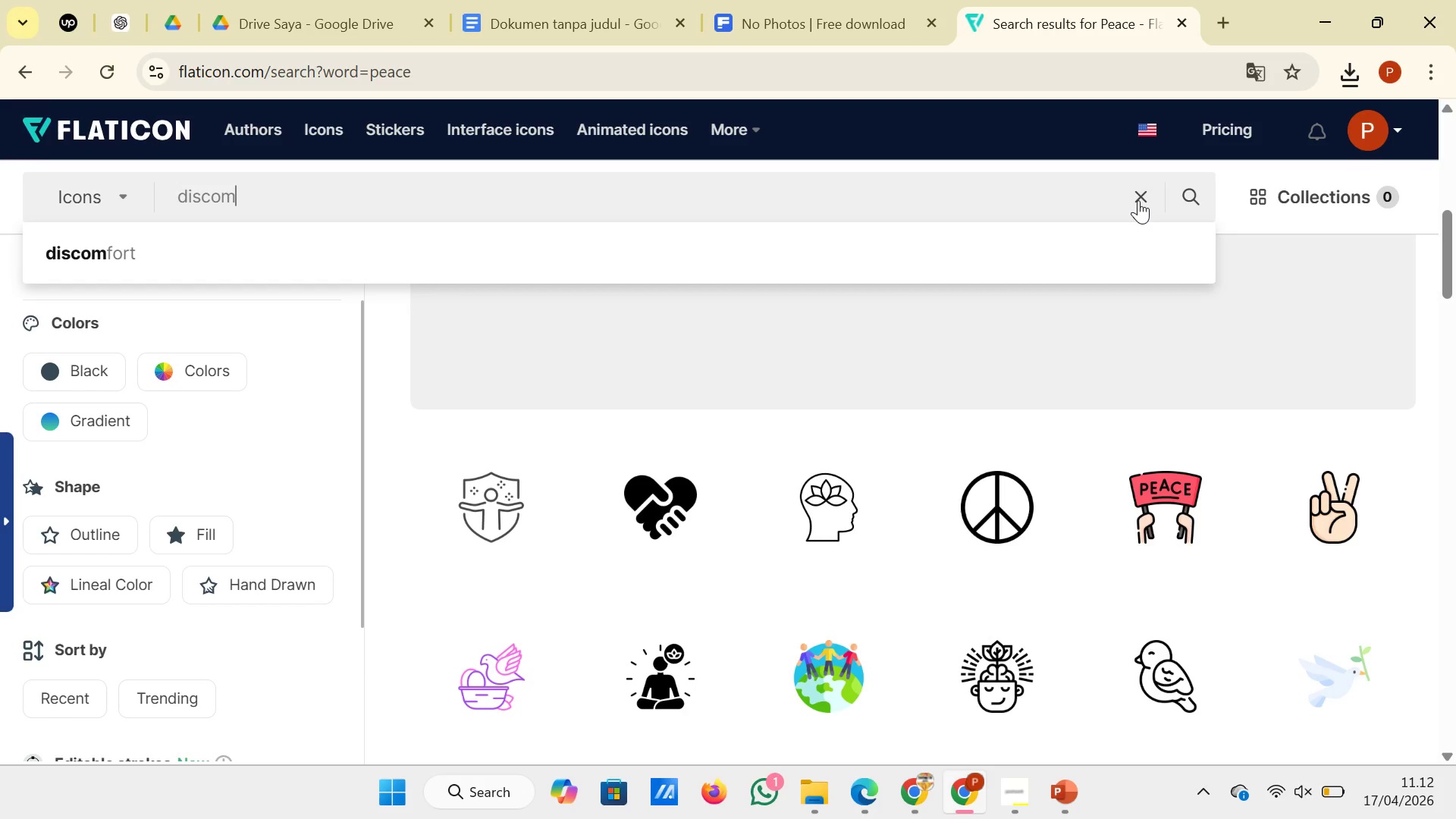 
key(ArrowDown)
 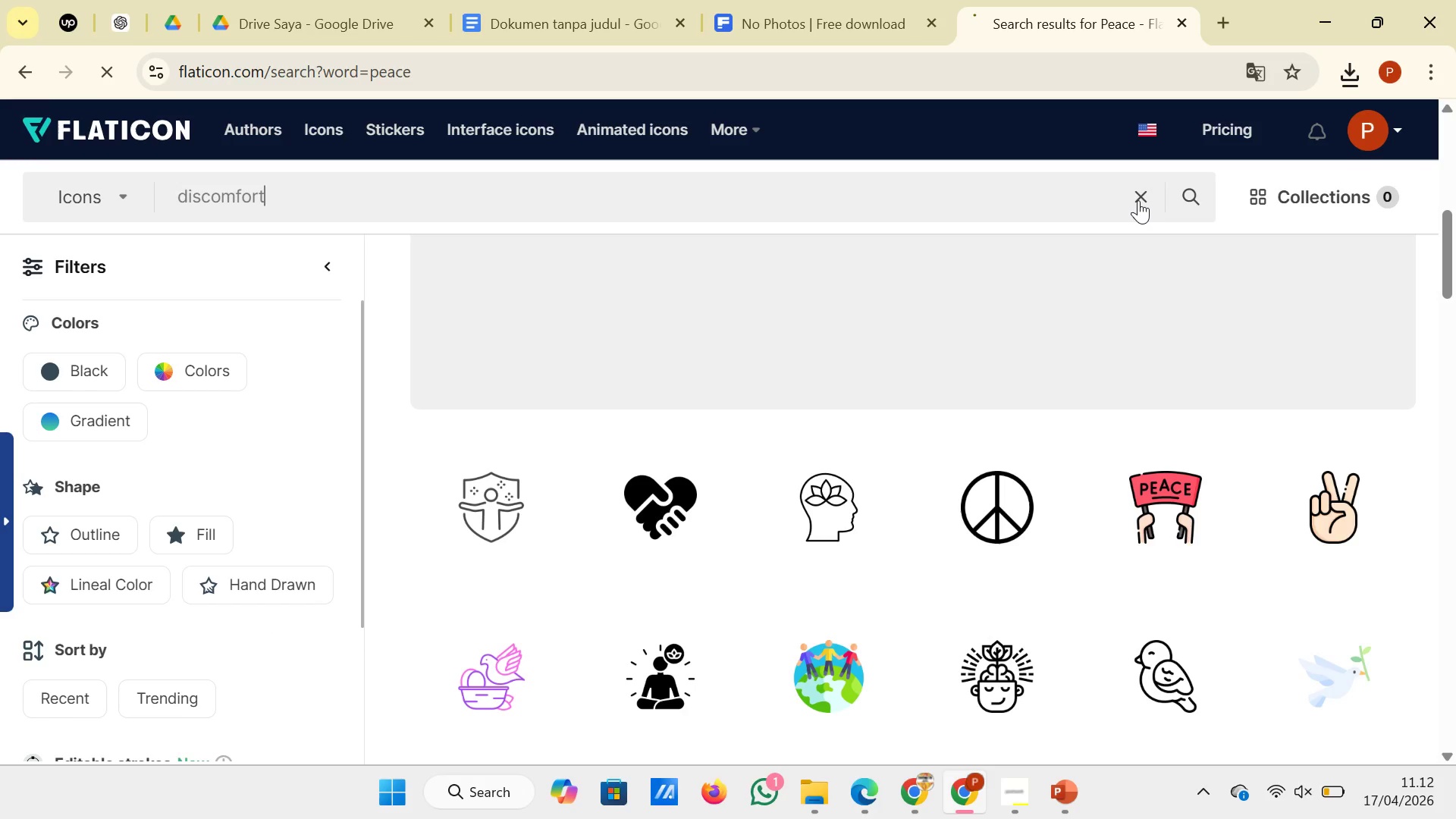 
key(Enter)
 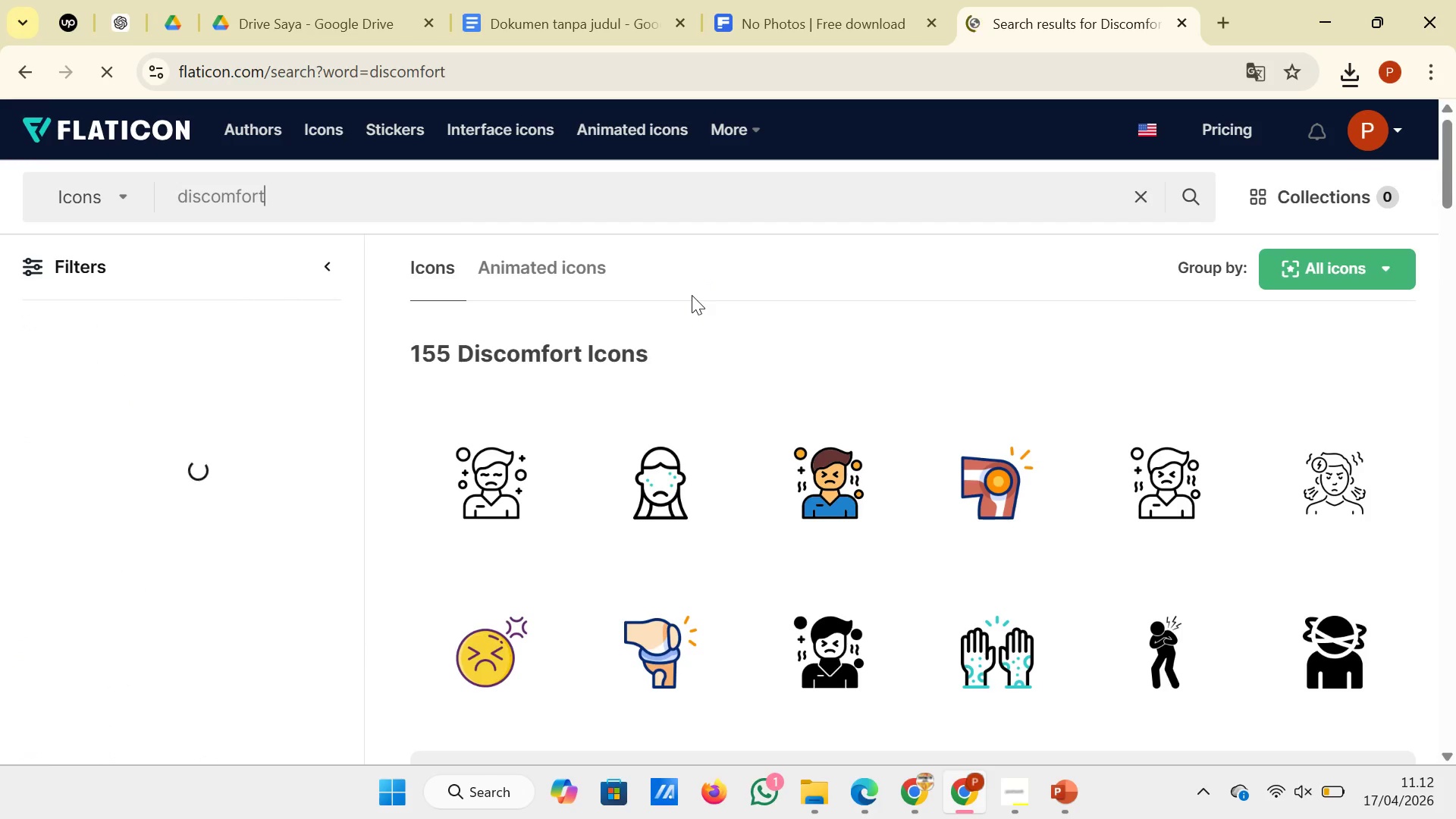 
scroll: coordinate [839, 387], scroll_direction: down, amount: 15.0
 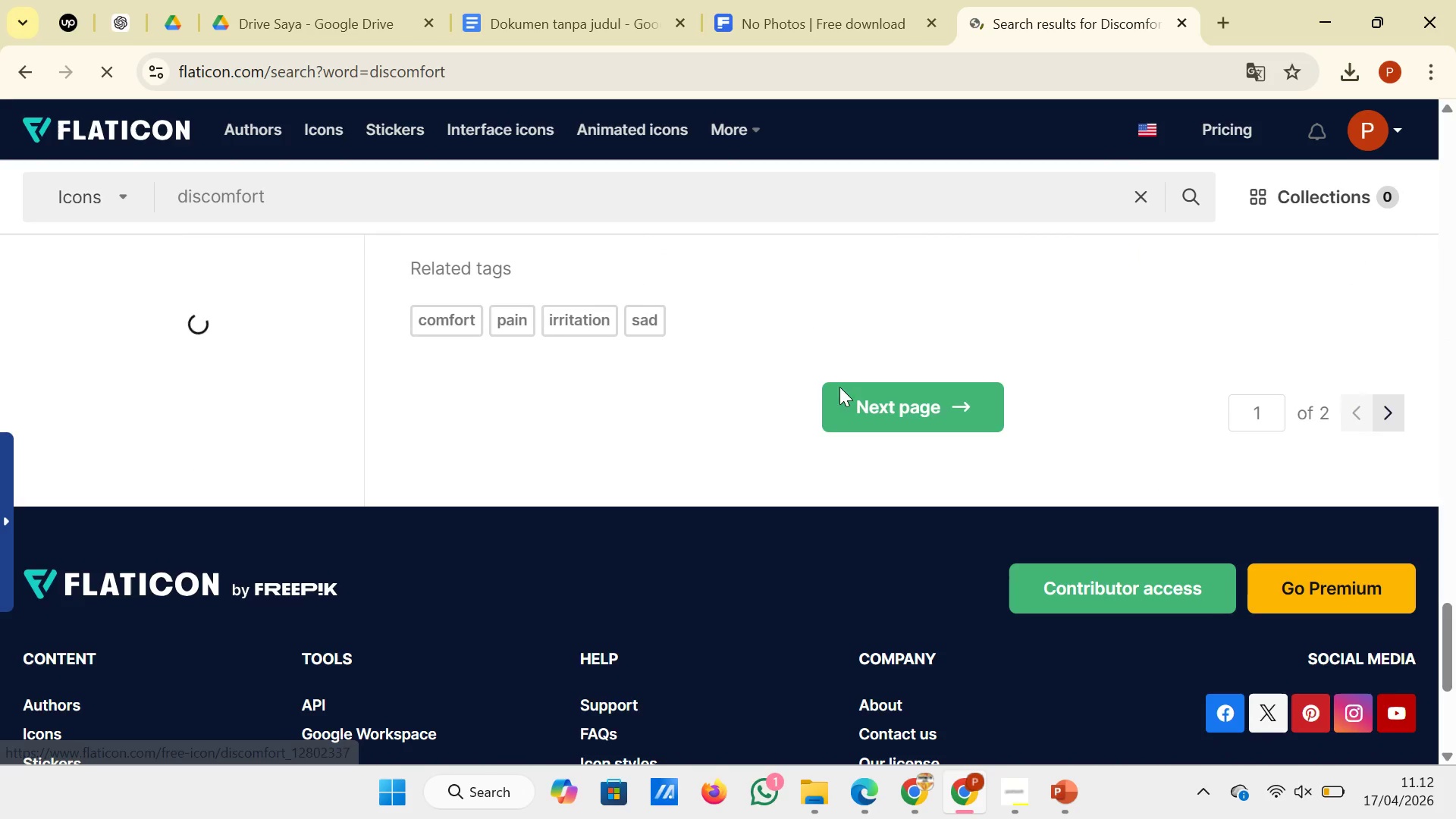 
left_click([850, 387])
 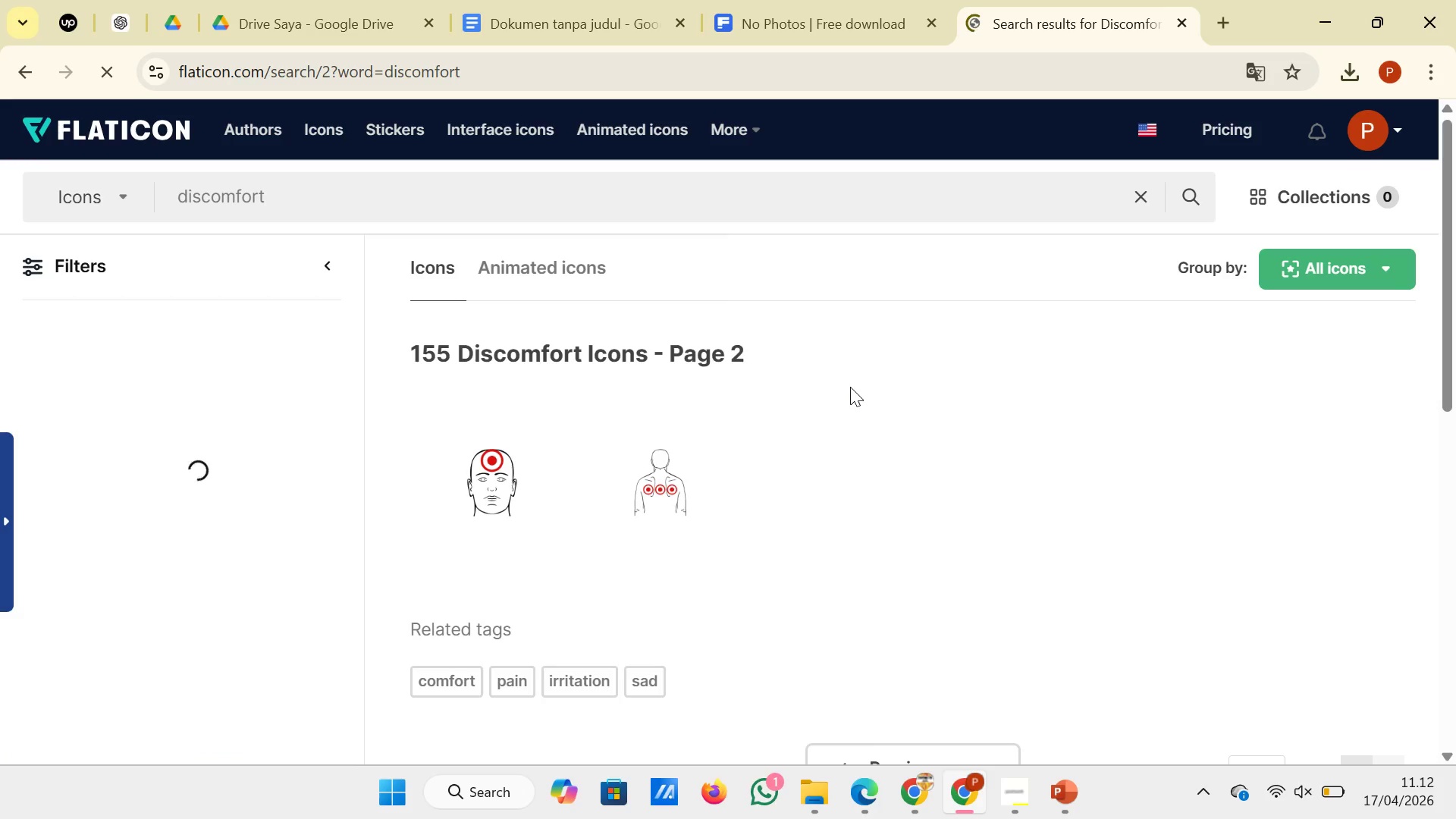 
scroll: coordinate [850, 387], scroll_direction: down, amount: 2.0
 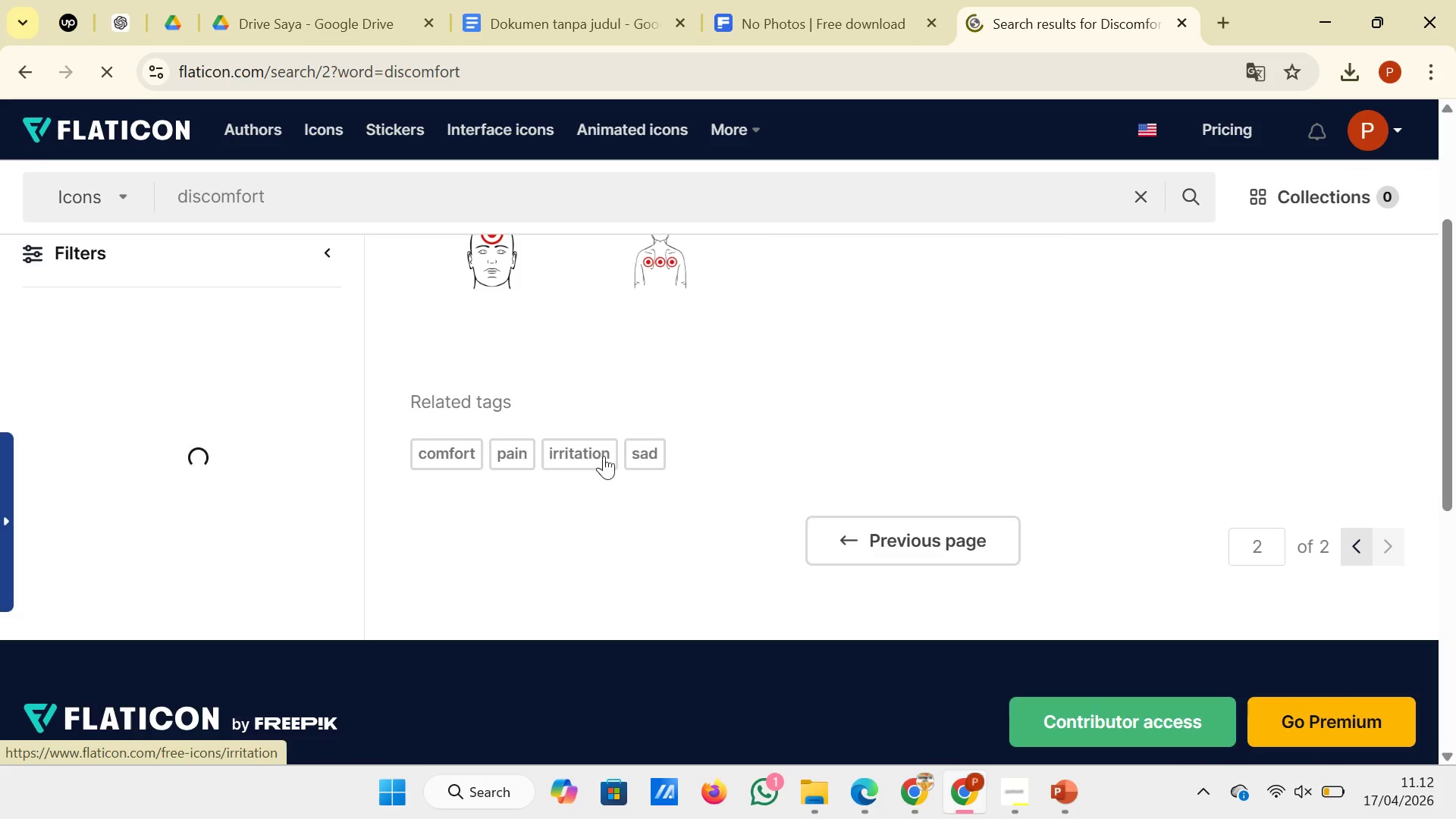 
left_click([654, 461])
 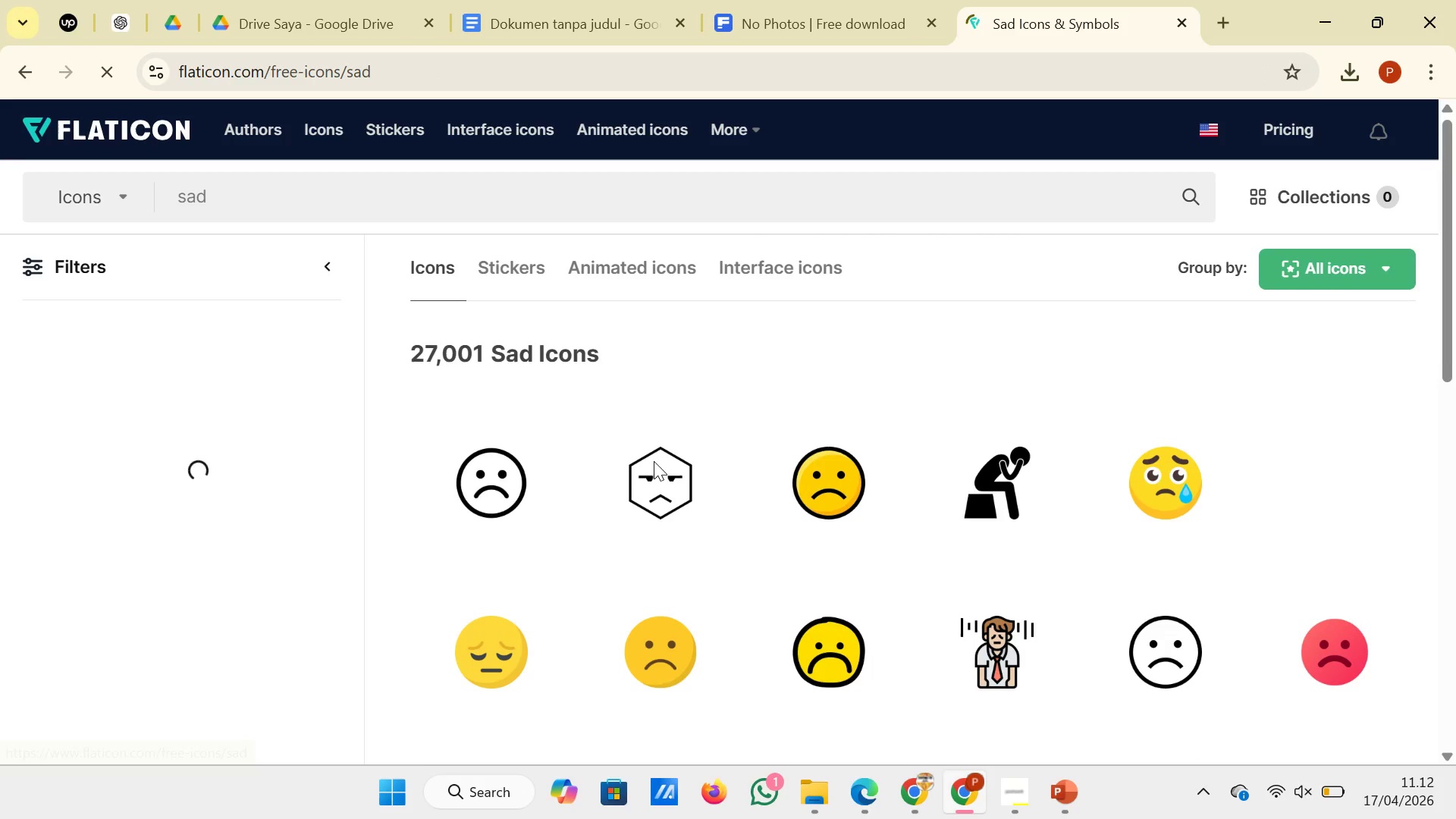 
scroll: coordinate [638, 422], scroll_direction: down, amount: 10.0
 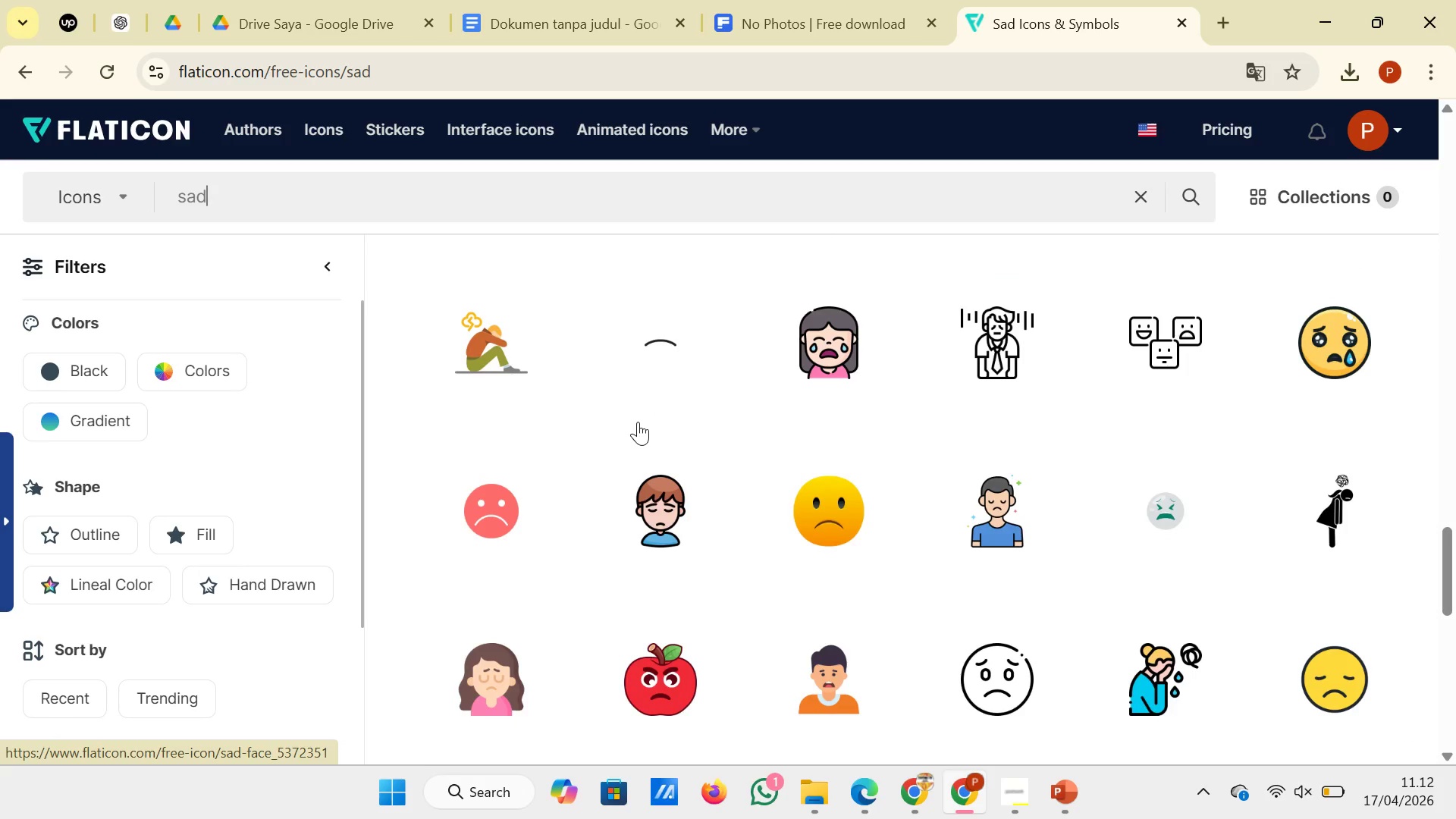 
left_click([1008, 532])
 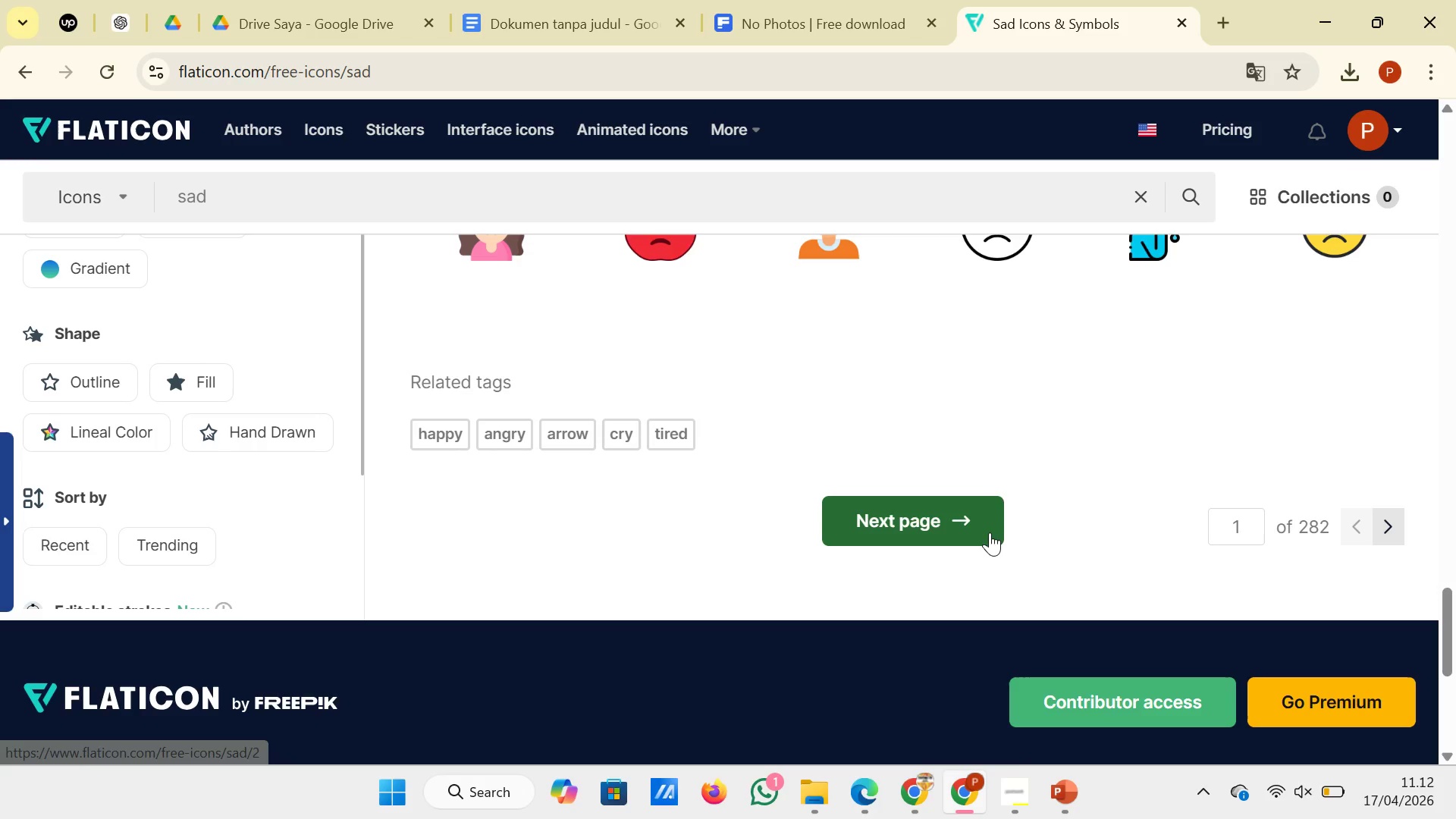 
left_click([990, 532])
 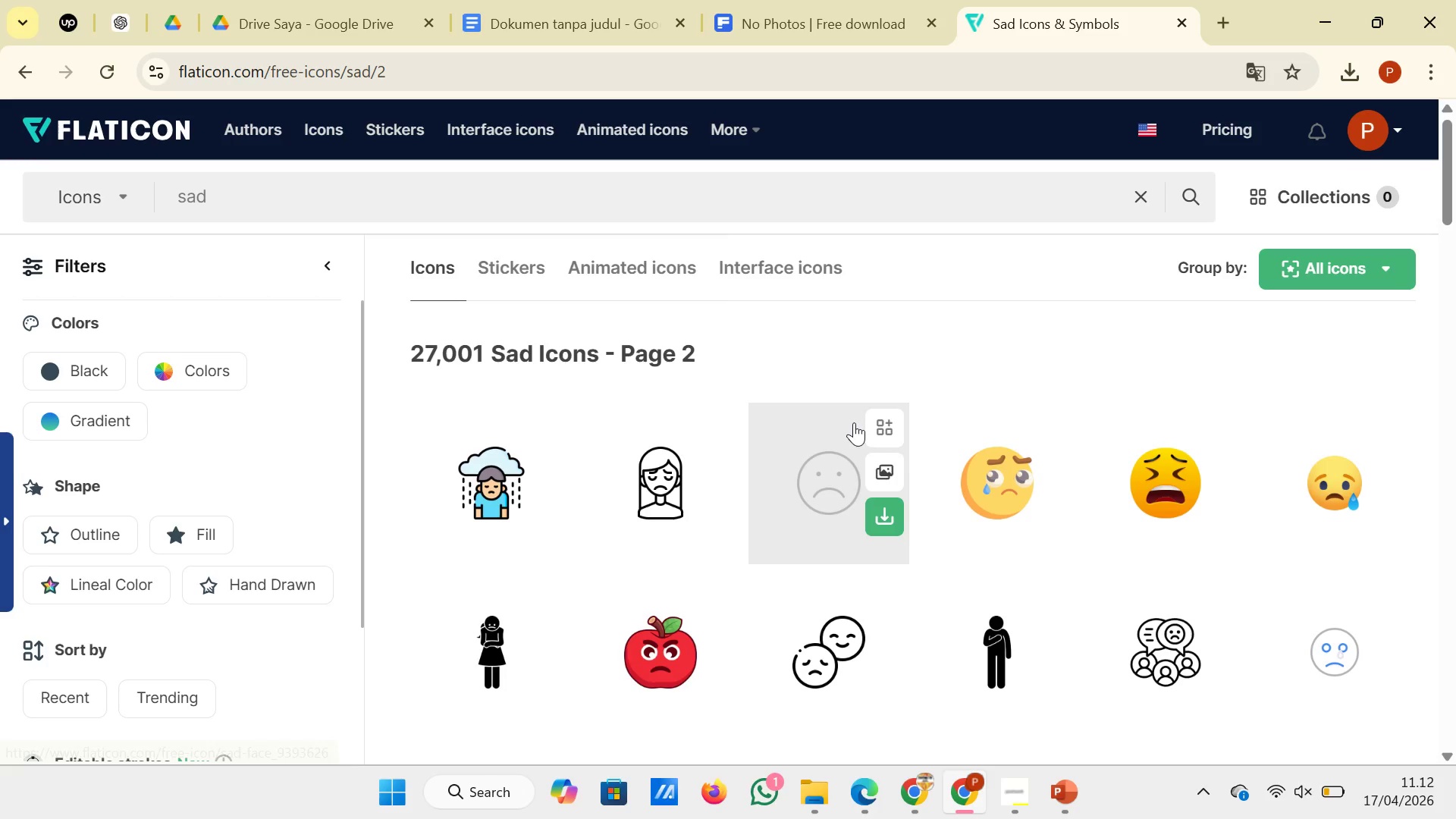 
scroll: coordinate [1062, 466], scroll_direction: down, amount: 4.0
 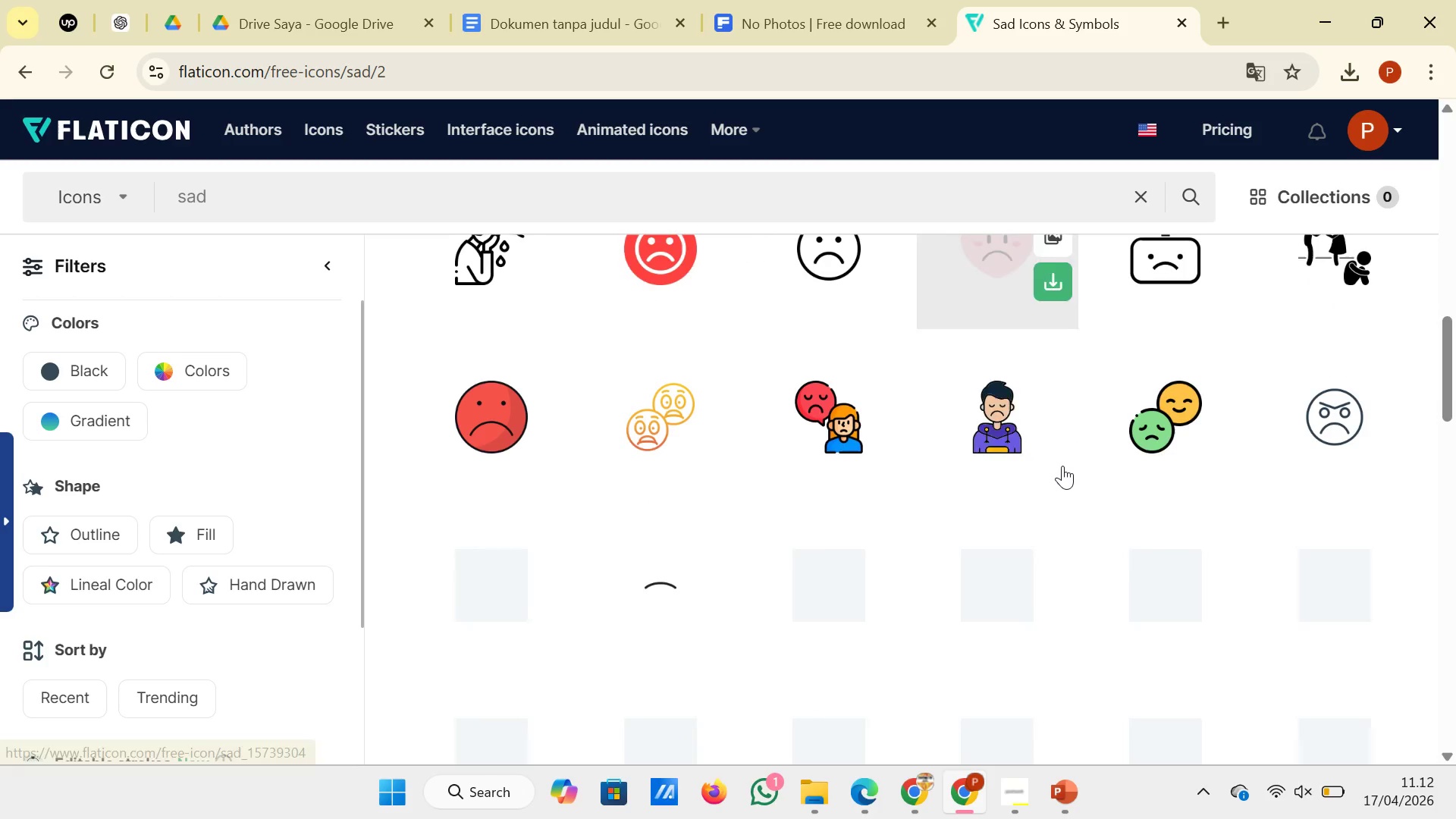 
left_click([1062, 466])
 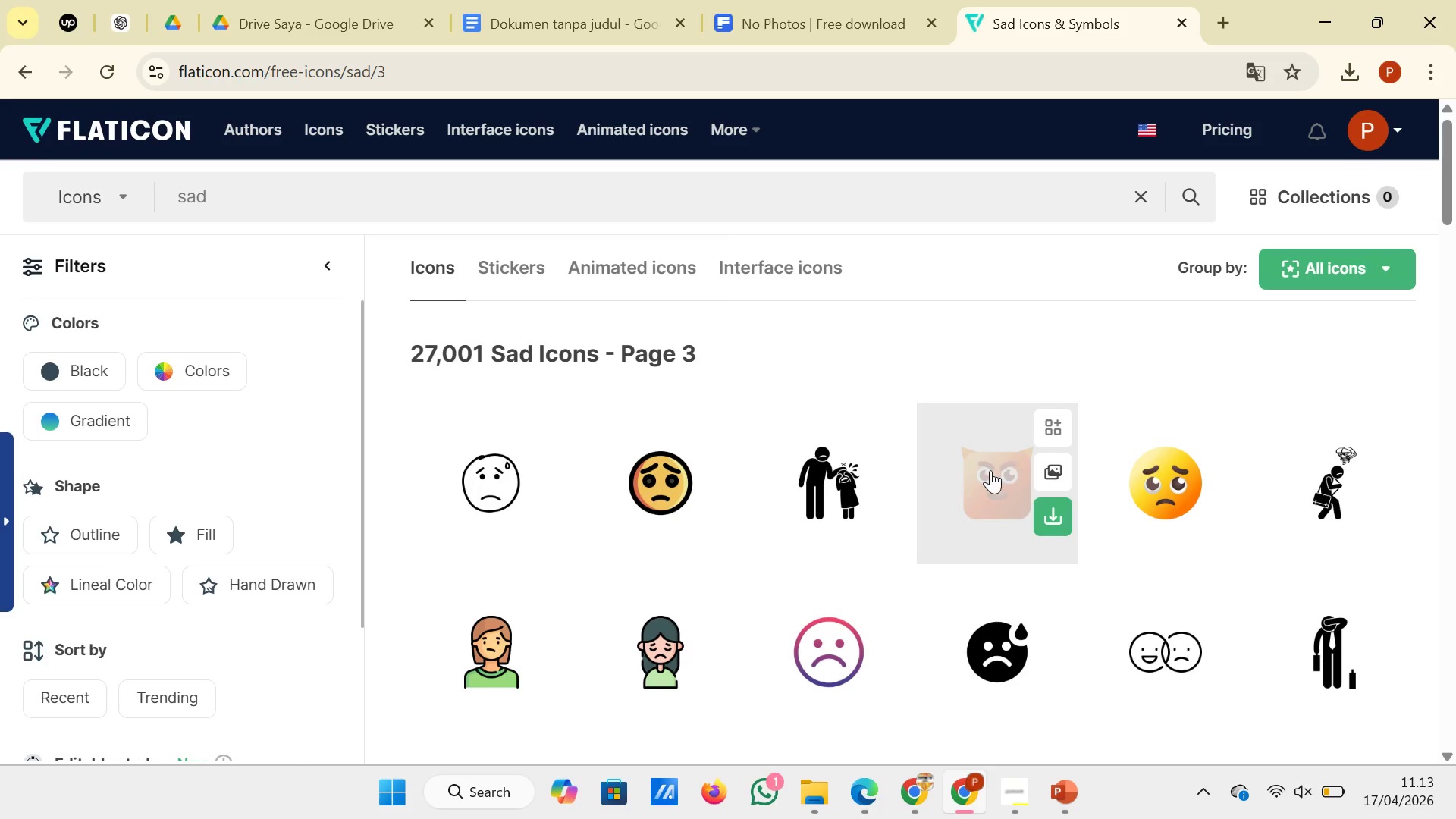 
wait(6.61)
 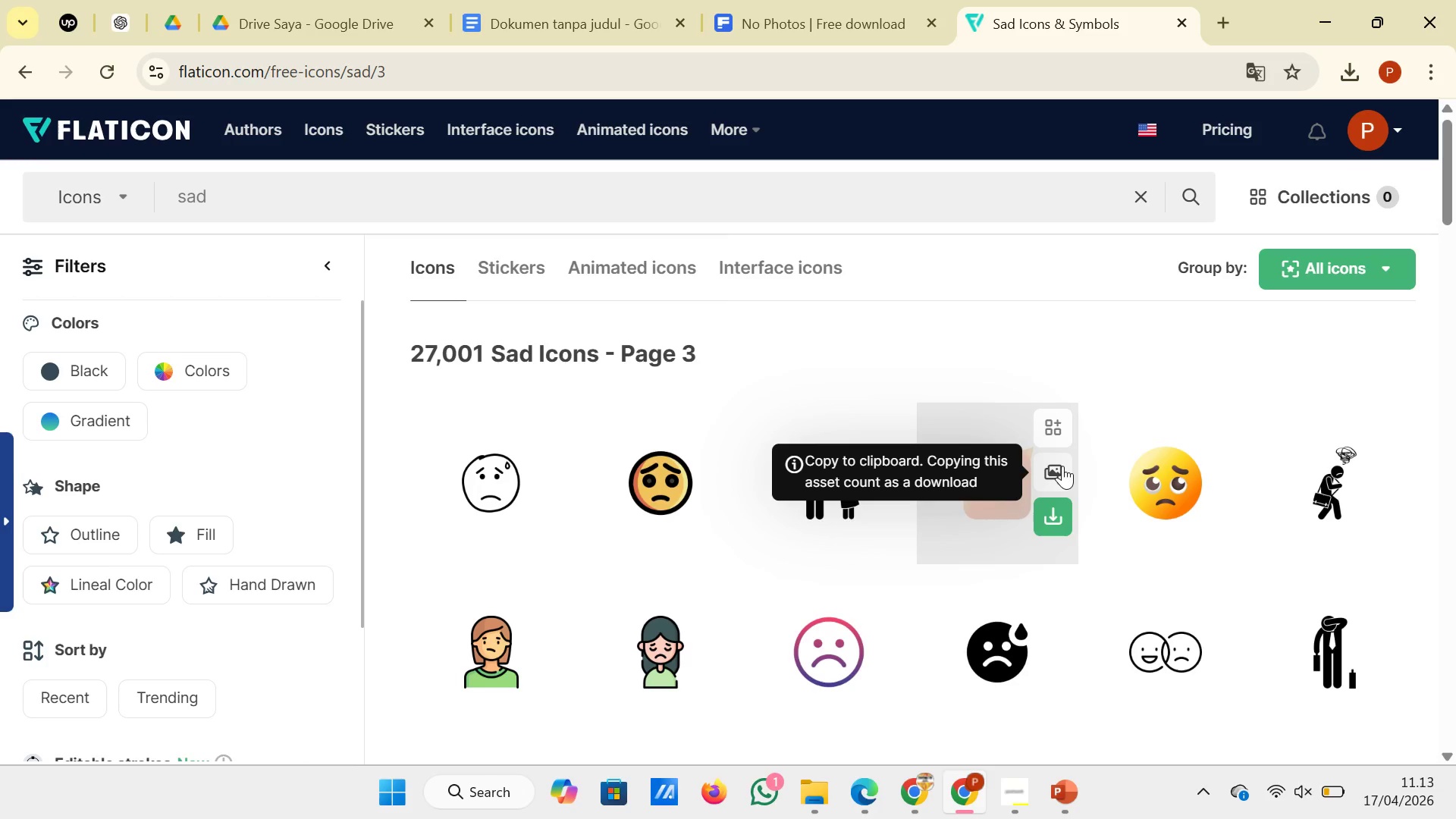 
scroll: coordinate [937, 522], scroll_direction: down, amount: 14.0
 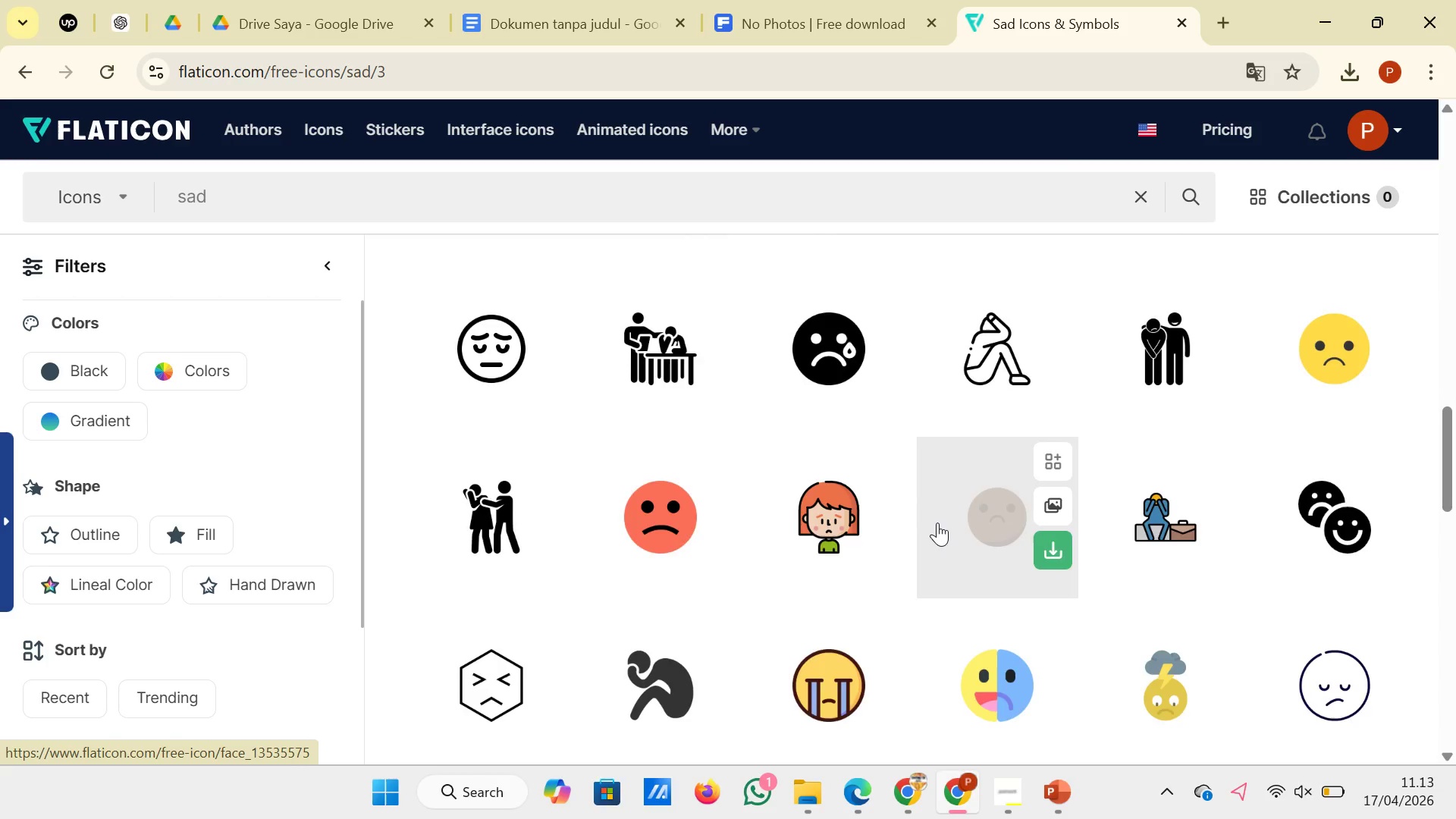 
scroll: coordinate [937, 522], scroll_direction: down, amount: 5.0
 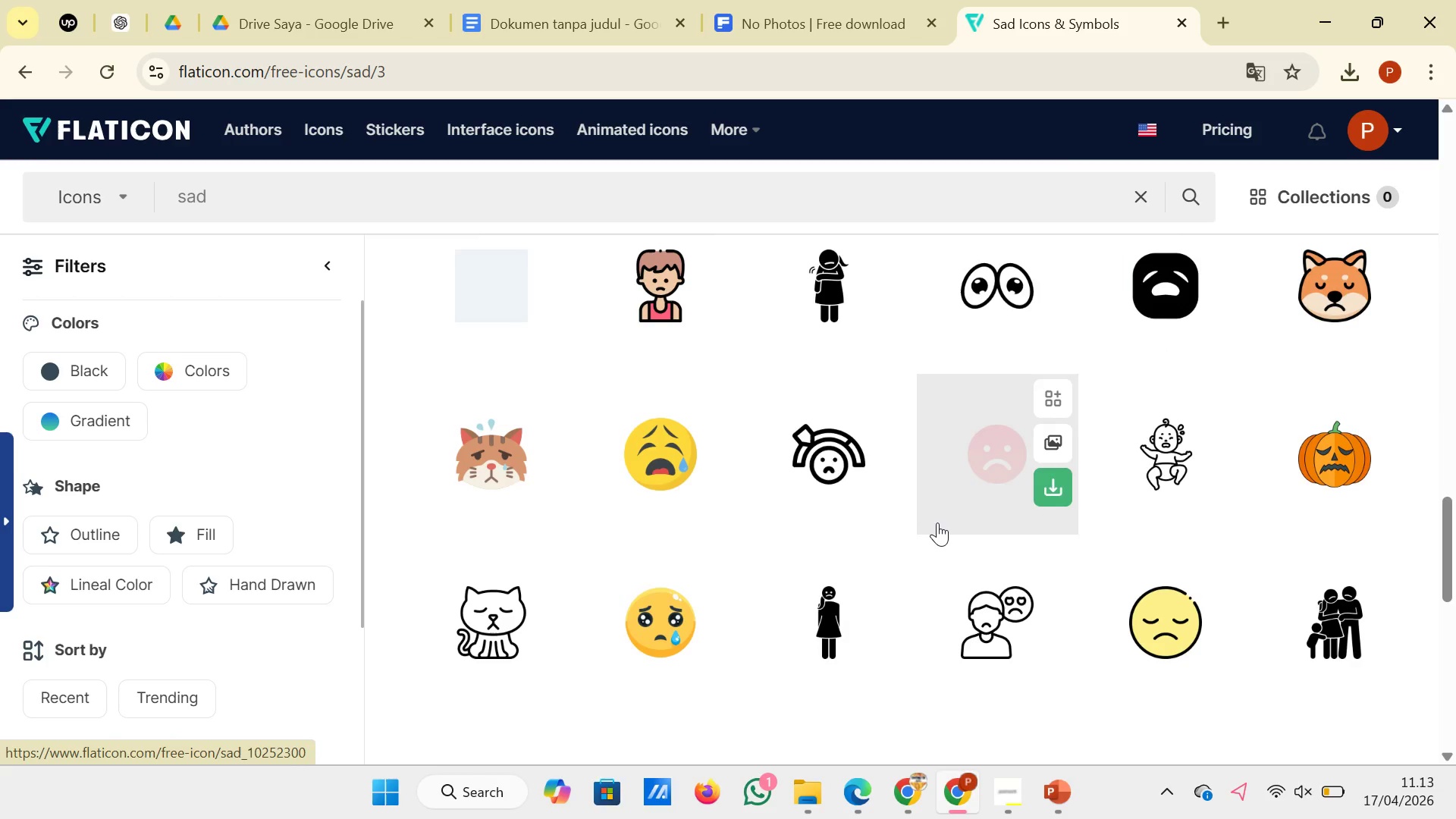 
scroll: coordinate [937, 522], scroll_direction: up, amount: 13.0
 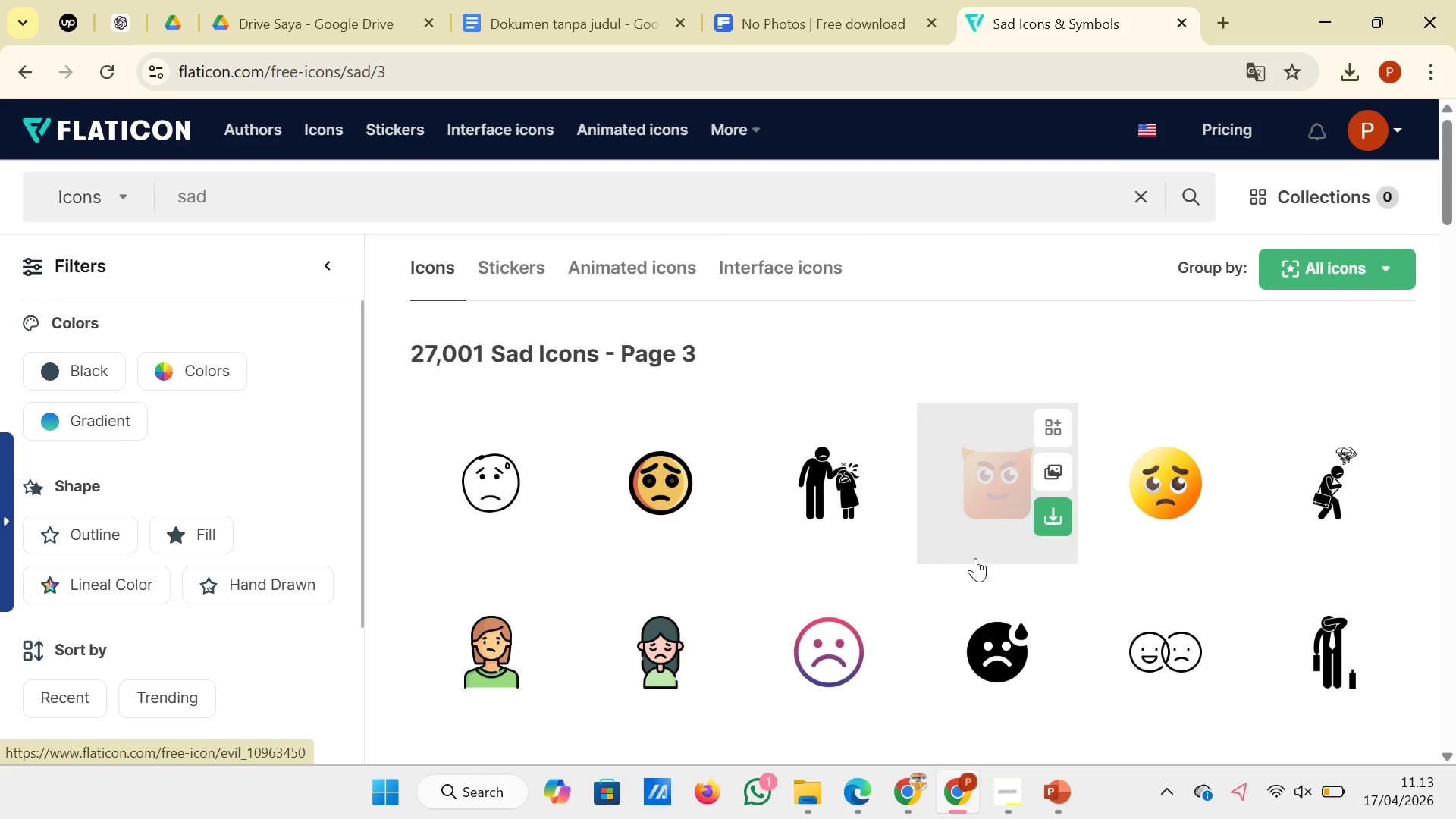 
left_click([1054, 686])
 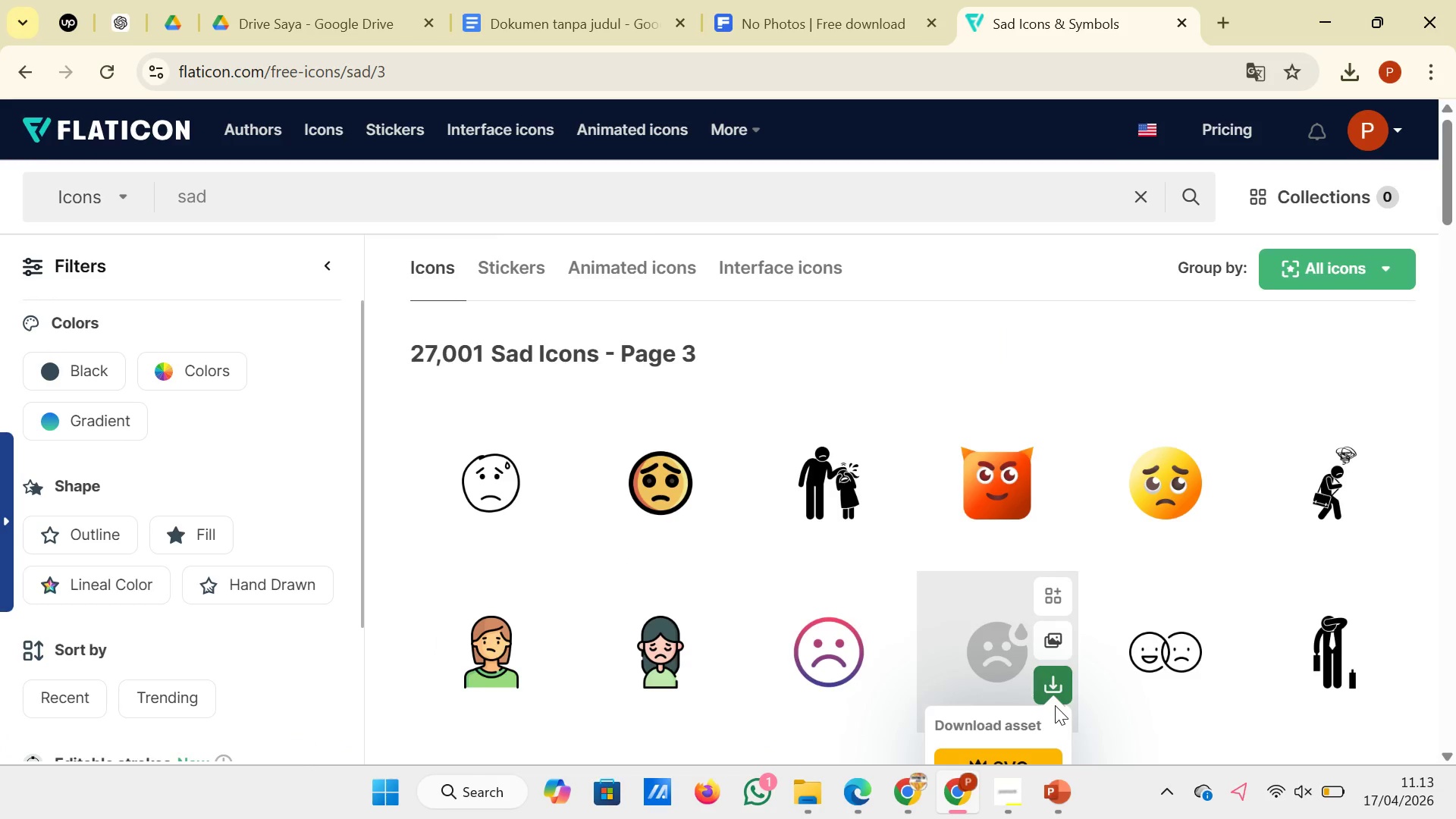 
scroll: coordinate [1055, 705], scroll_direction: down, amount: 2.0
 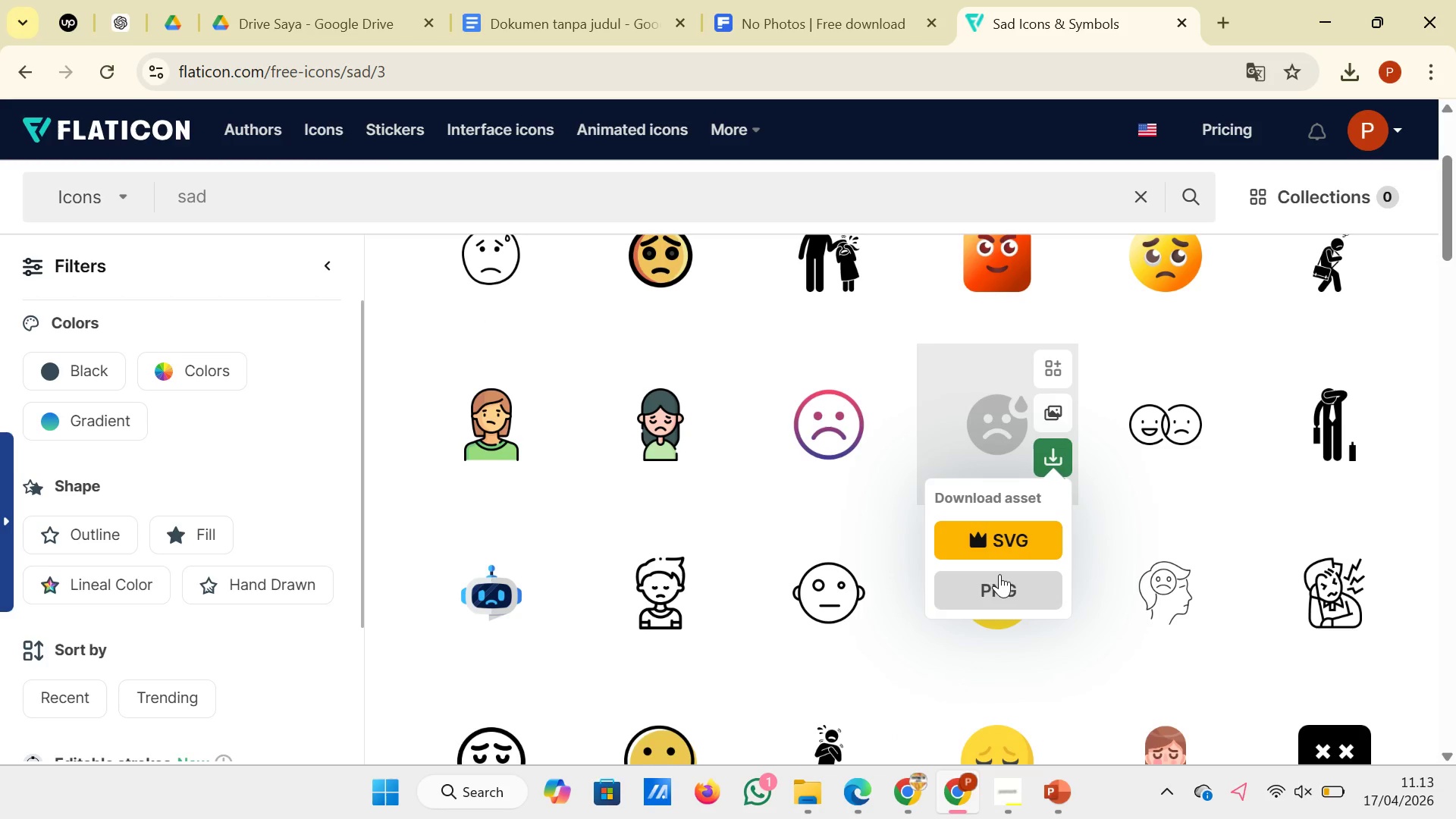 
left_click([997, 590])
 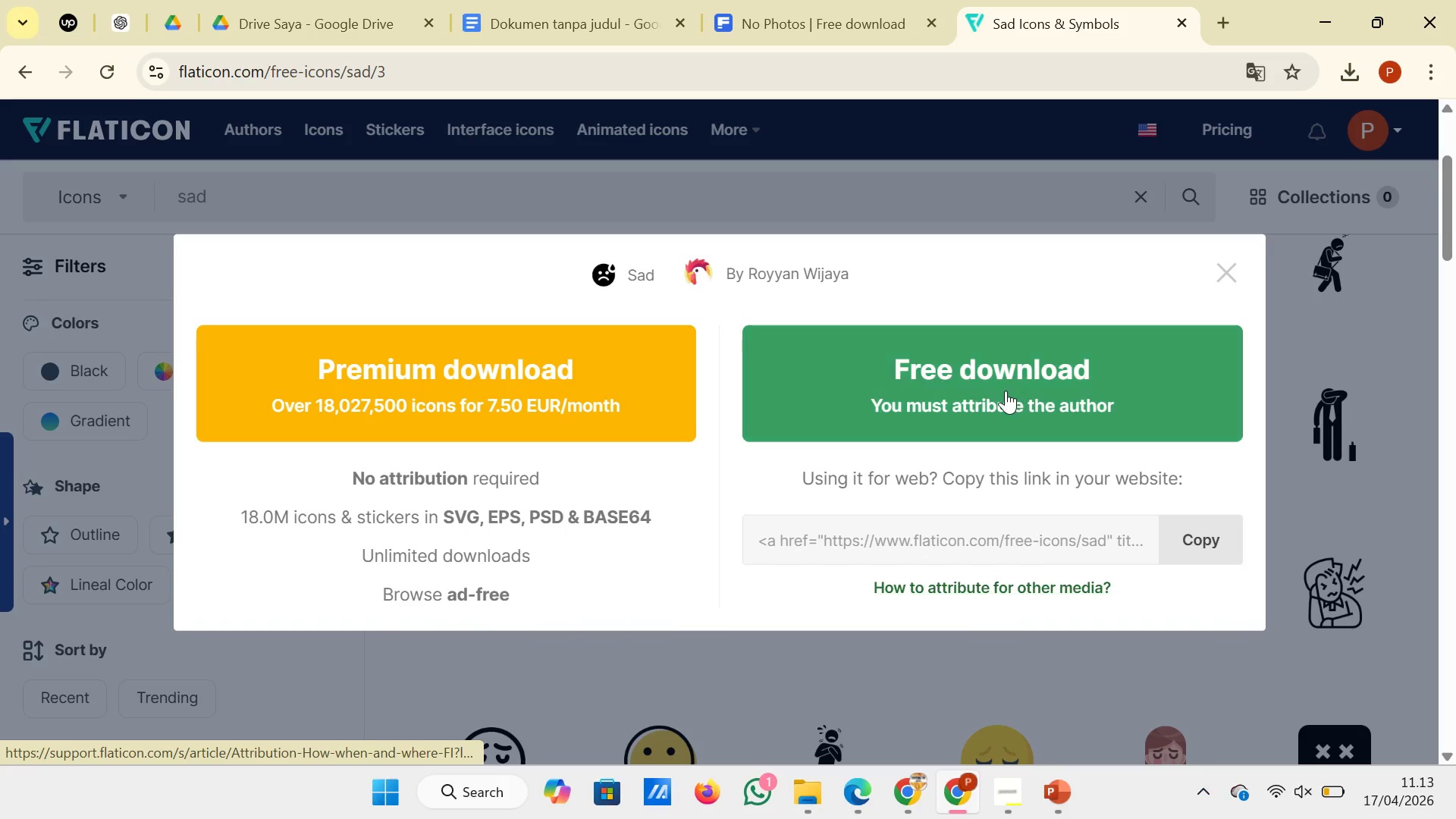 
left_click([1006, 391])
 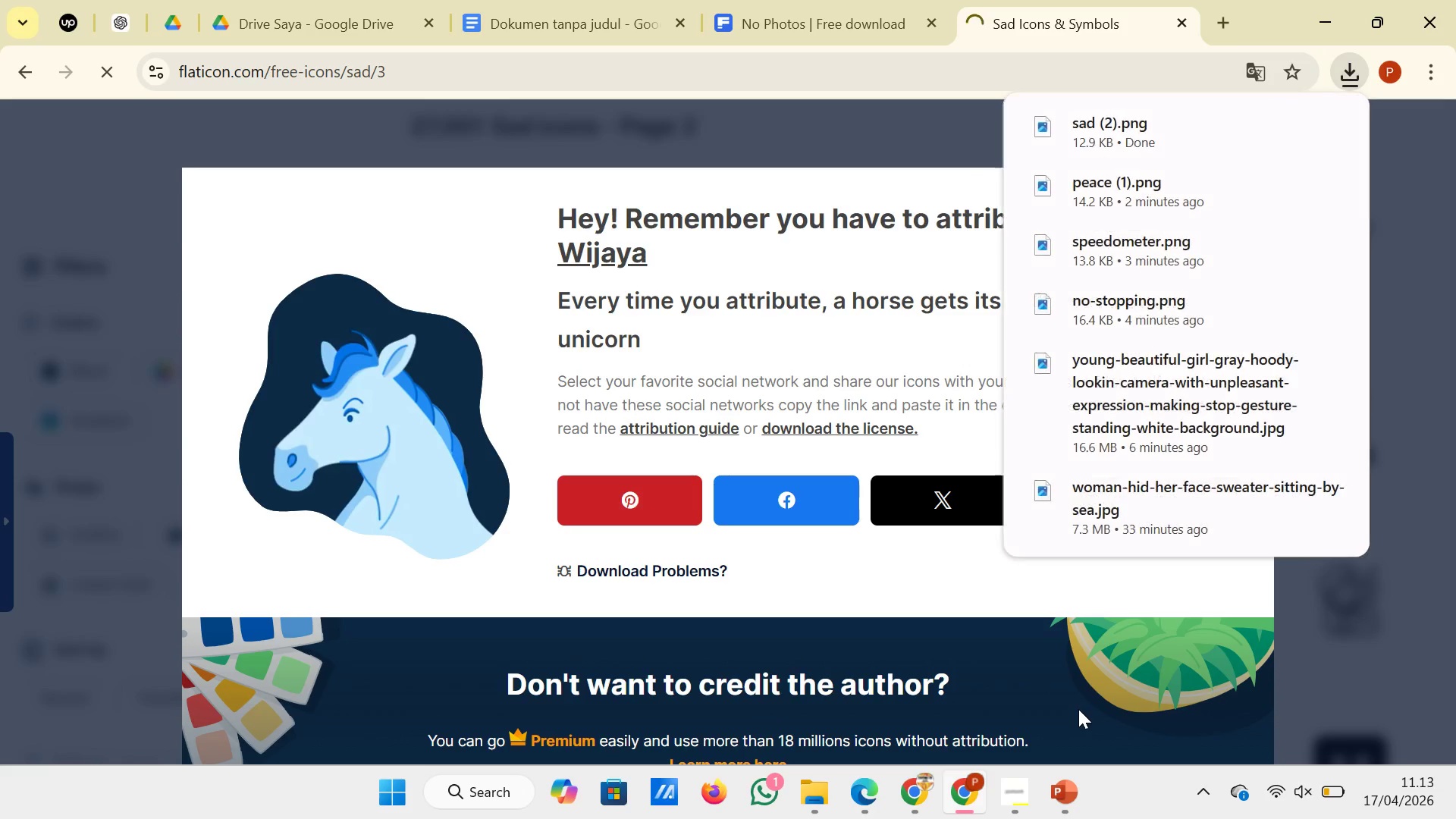 
left_click([1062, 789])
 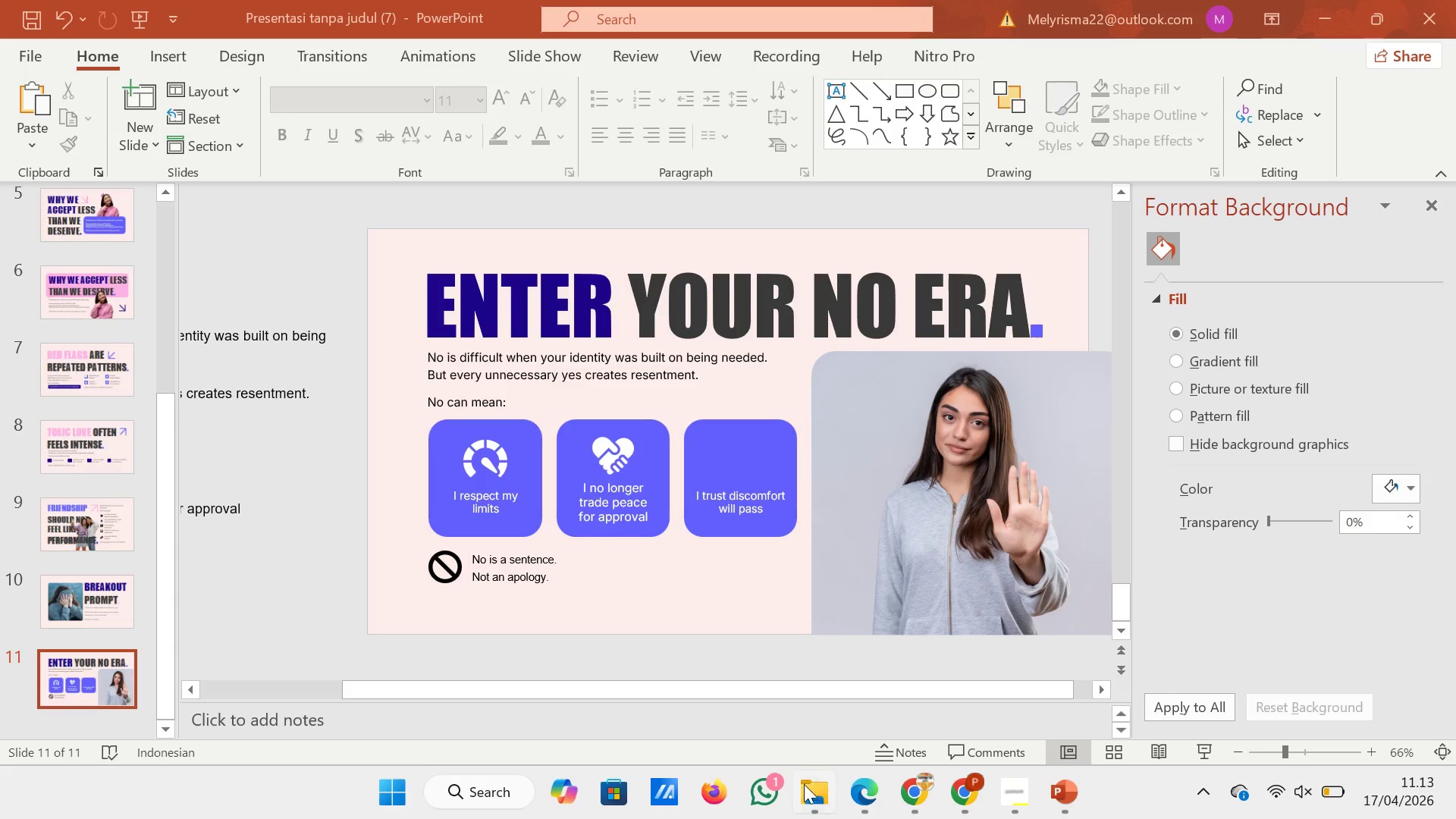 
left_click_drag(start_coordinate=[808, 795], to_coordinate=[810, 799])
 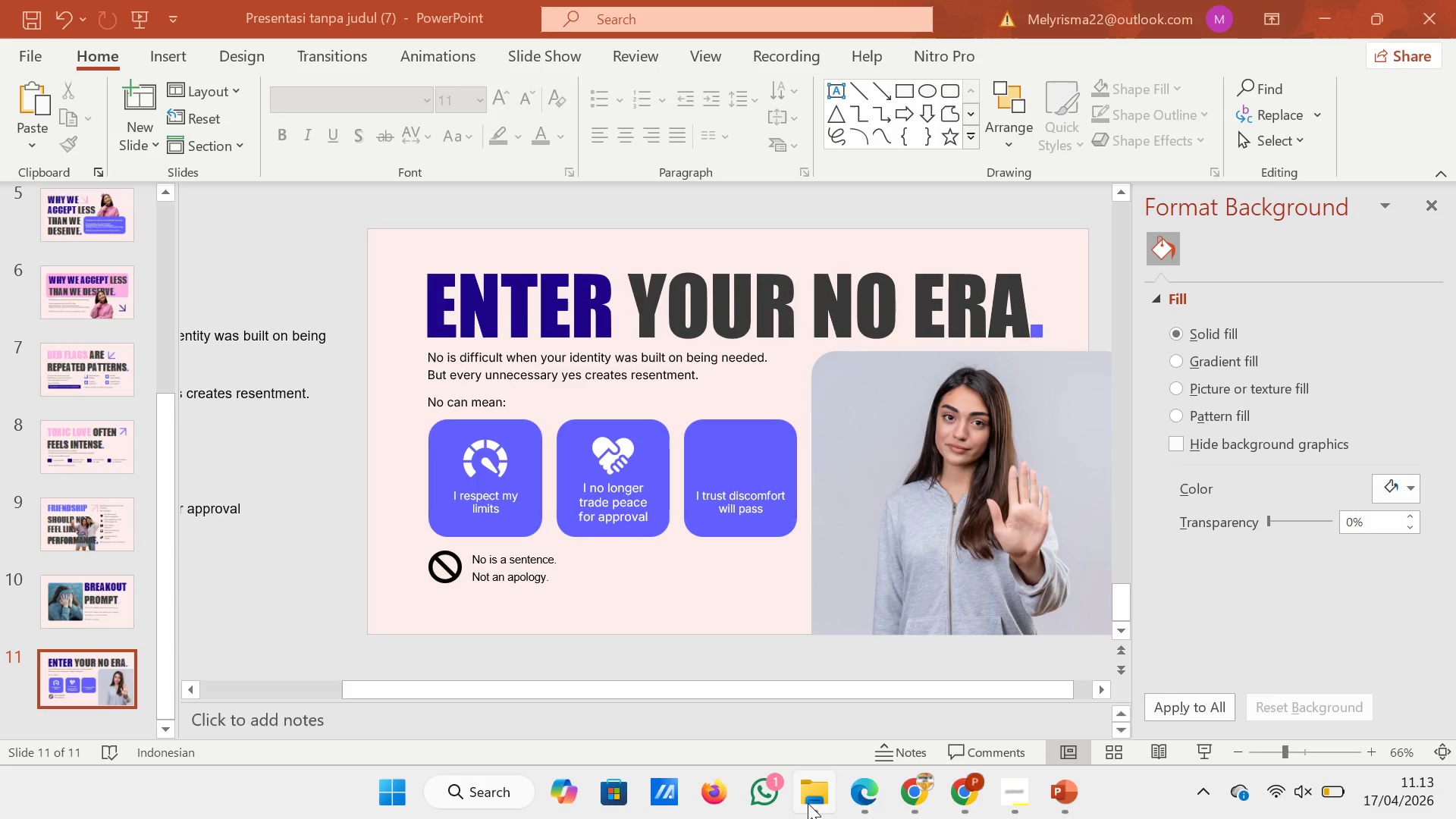 
left_click([805, 803])
 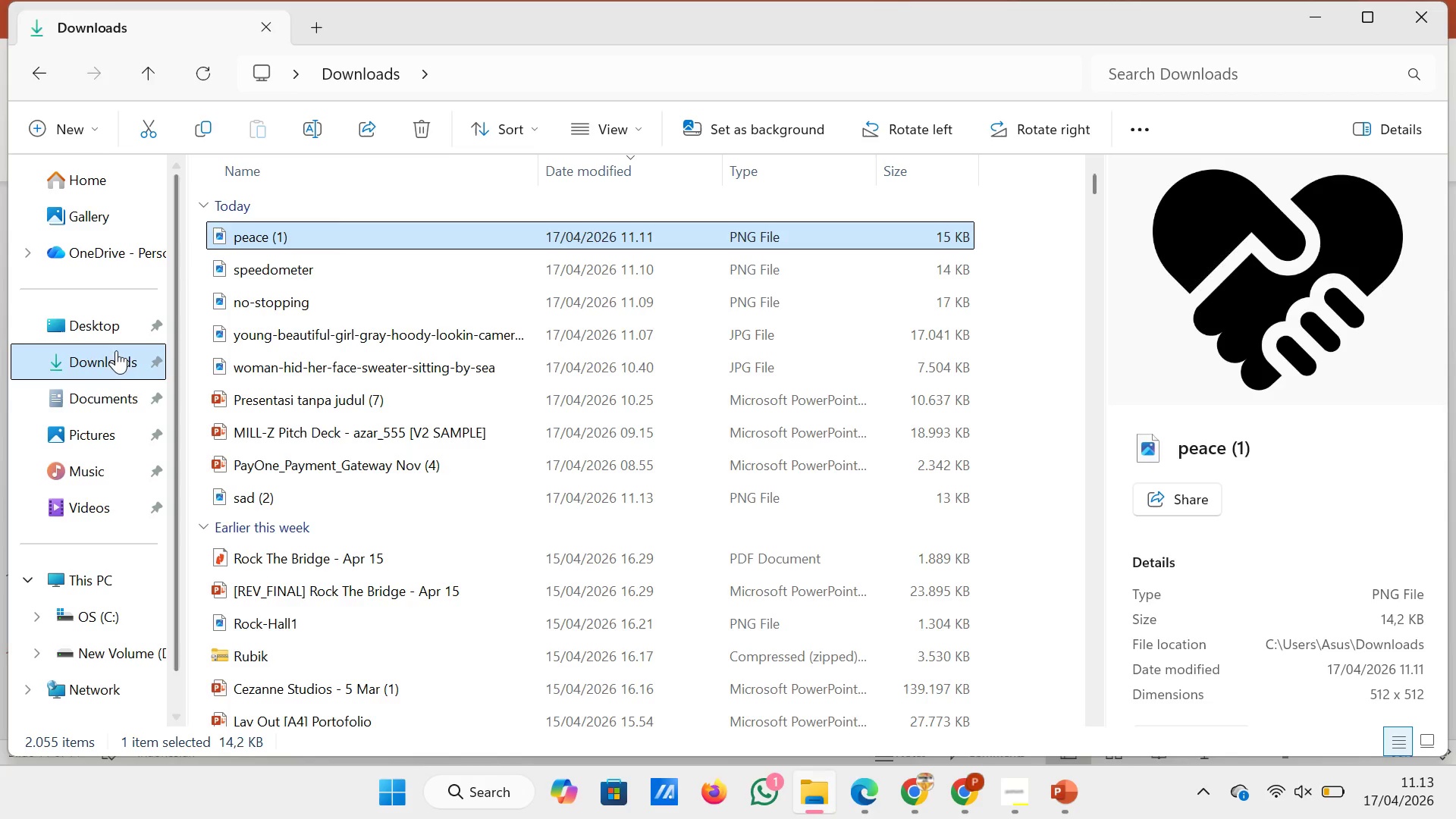 
left_click([116, 362])
 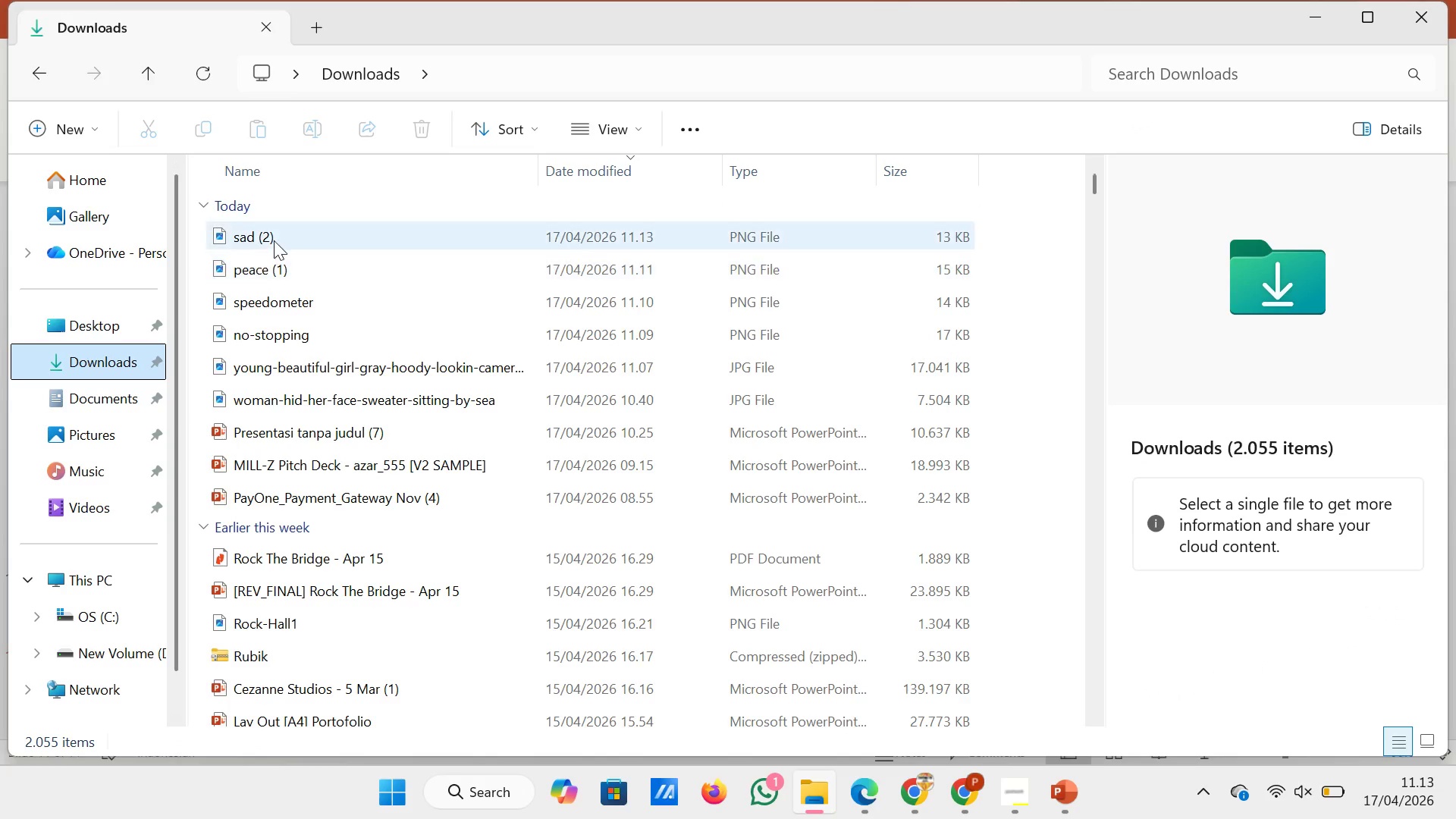 
left_click([279, 237])
 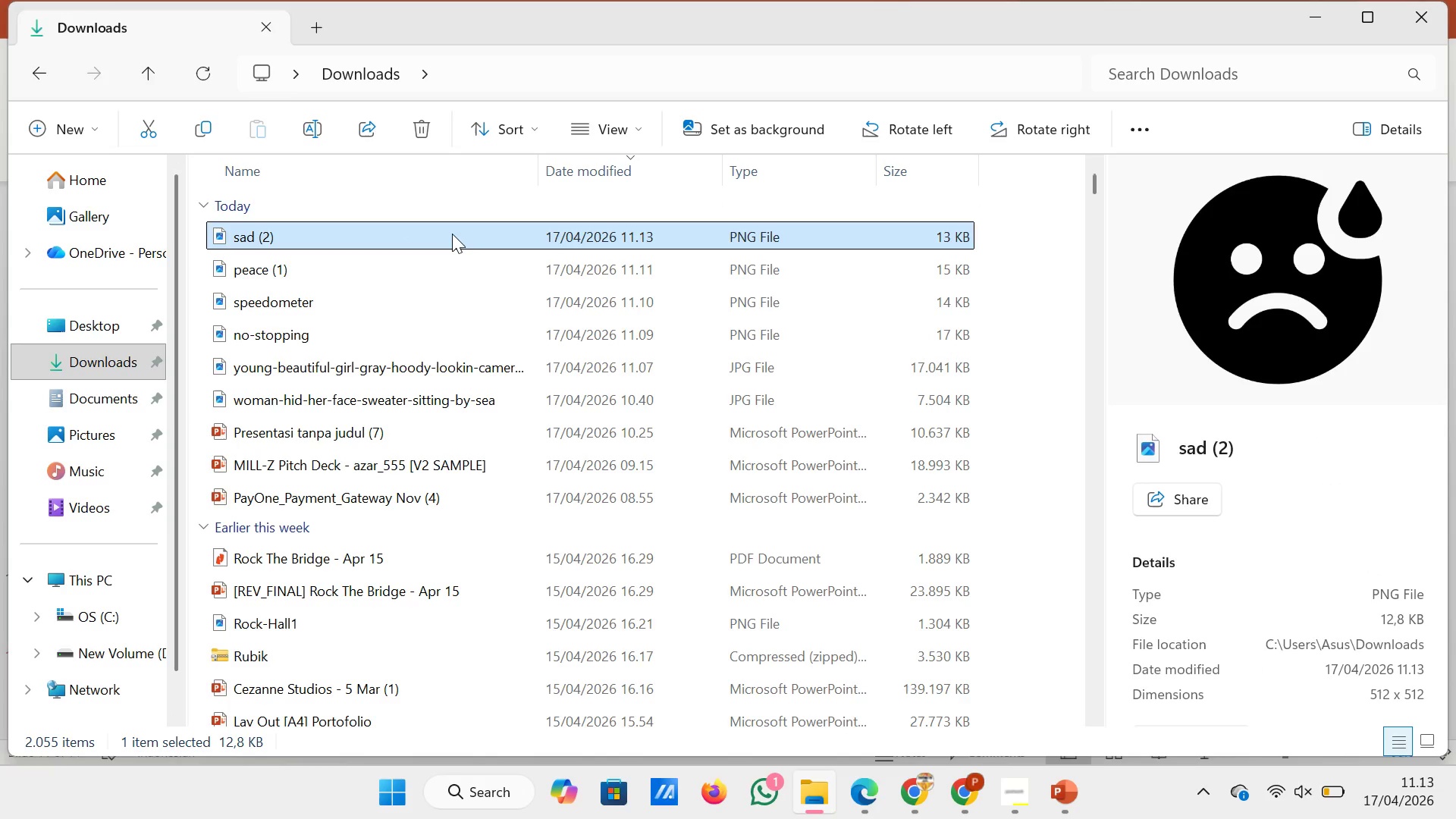 
left_click_drag(start_coordinate=[452, 234], to_coordinate=[741, 599])
 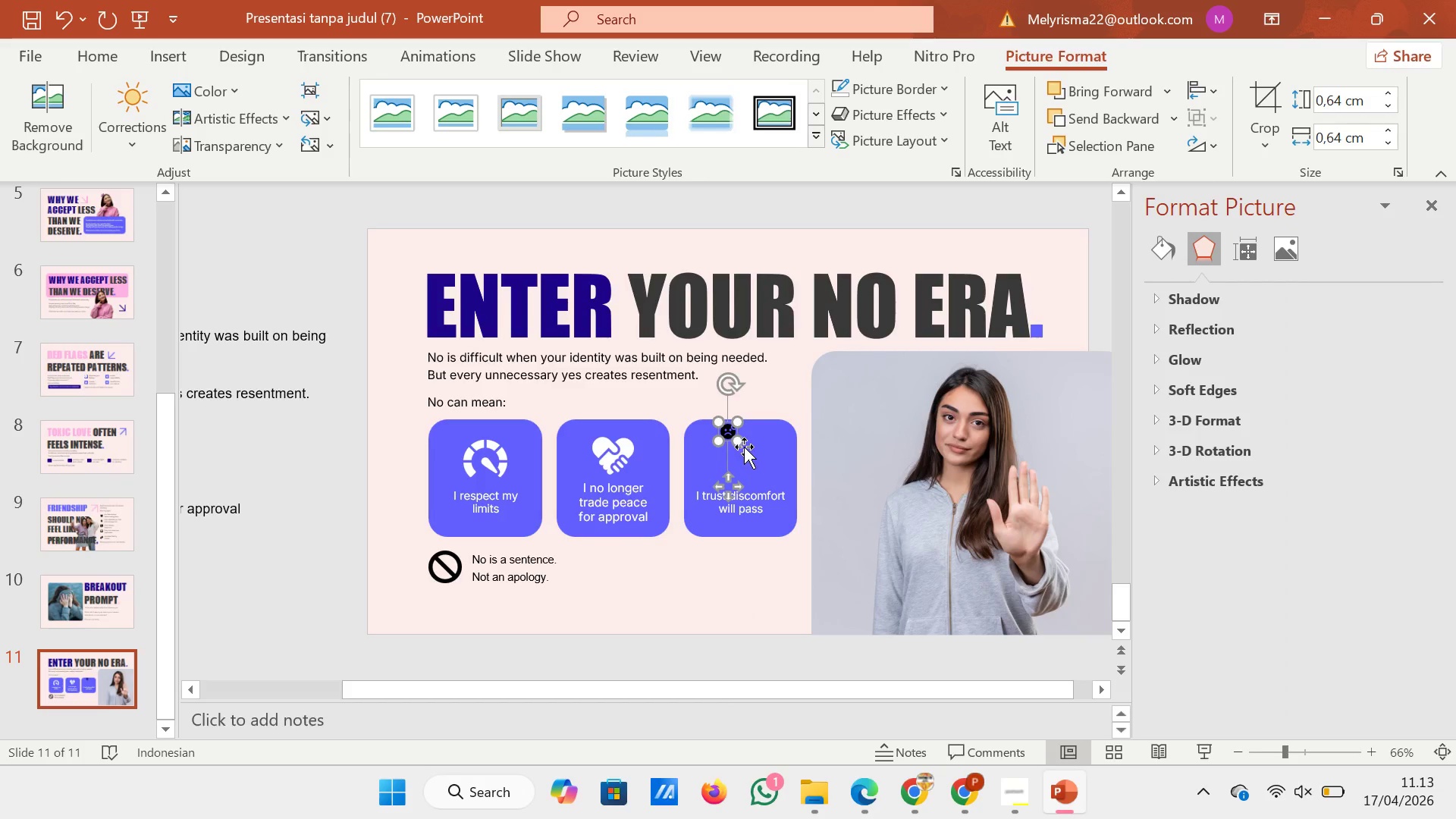 
left_click_drag(start_coordinate=[735, 440], to_coordinate=[747, 464])
 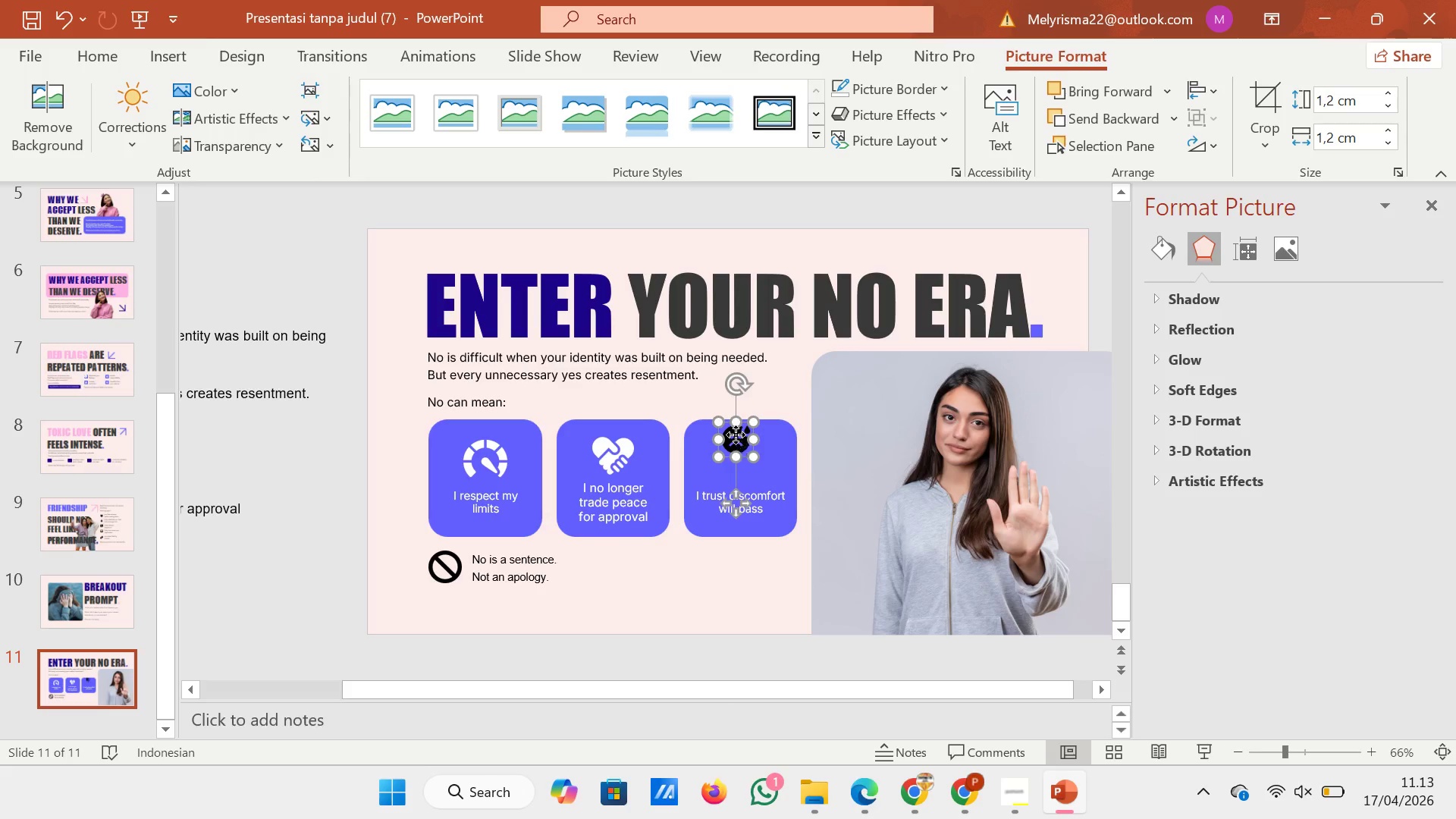 
left_click_drag(start_coordinate=[736, 435], to_coordinate=[742, 447])
 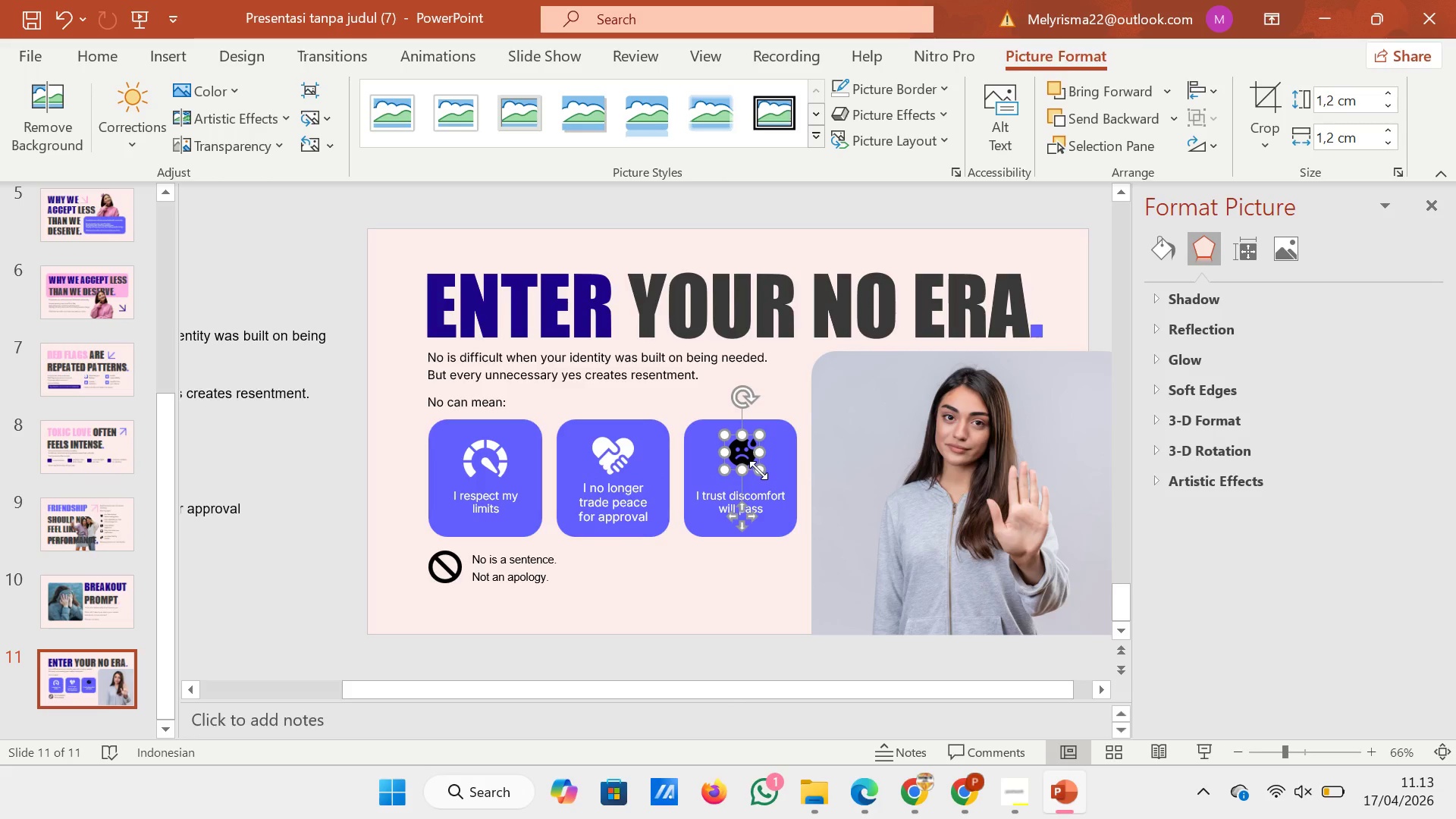 
left_click_drag(start_coordinate=[758, 470], to_coordinate=[767, 479])
 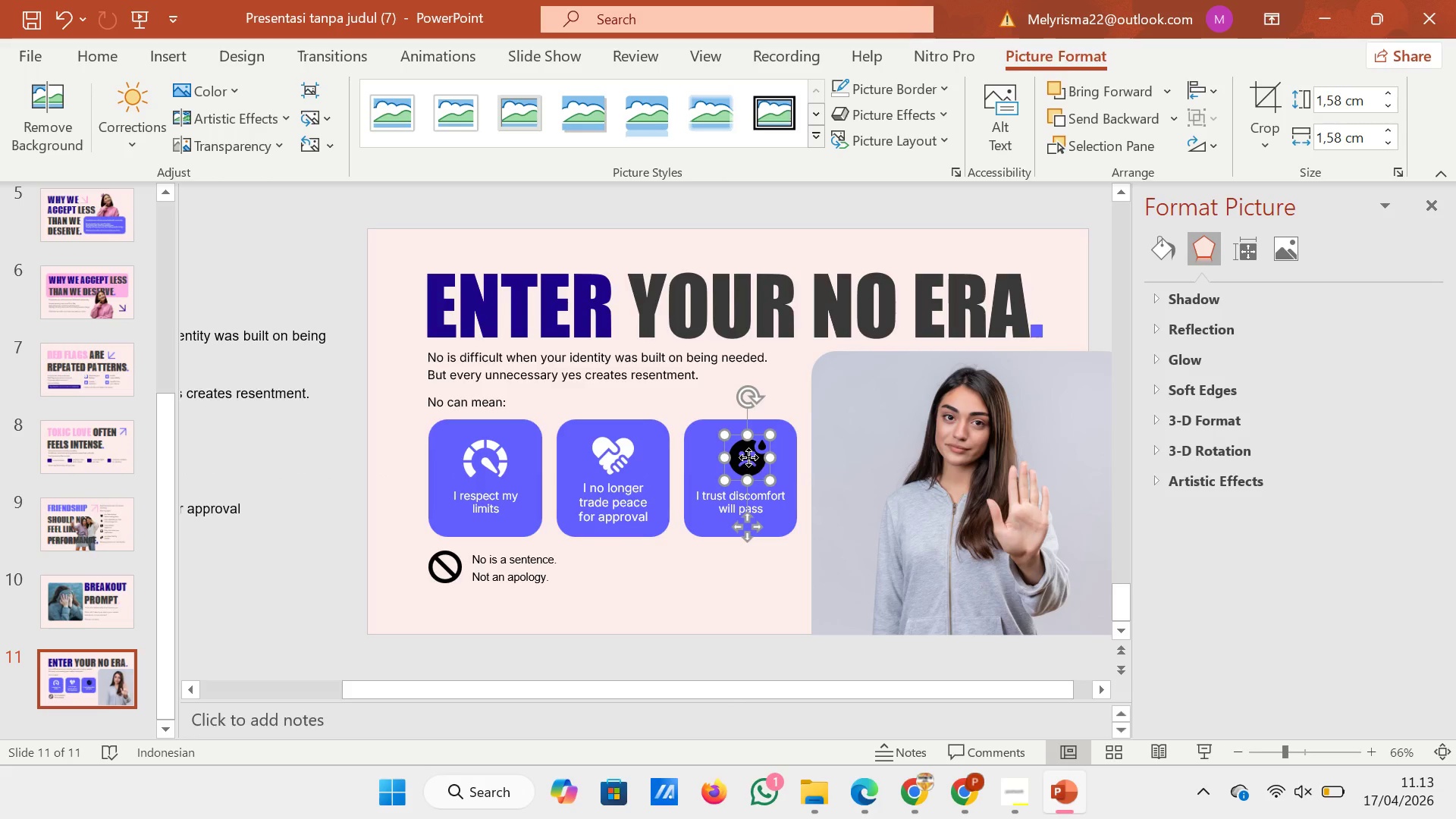 
left_click_drag(start_coordinate=[748, 457], to_coordinate=[745, 454])
 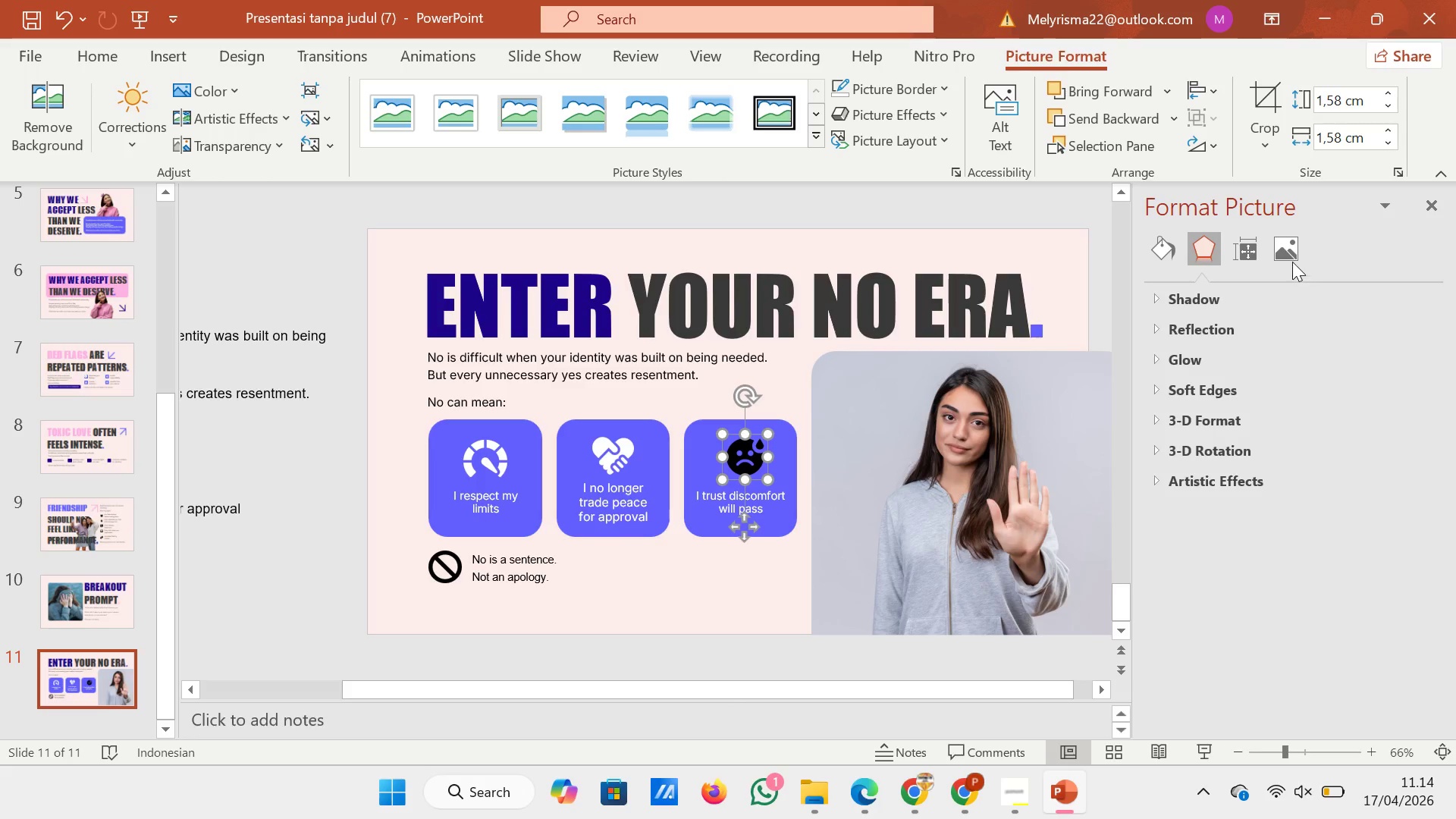 
left_click([1291, 254])
 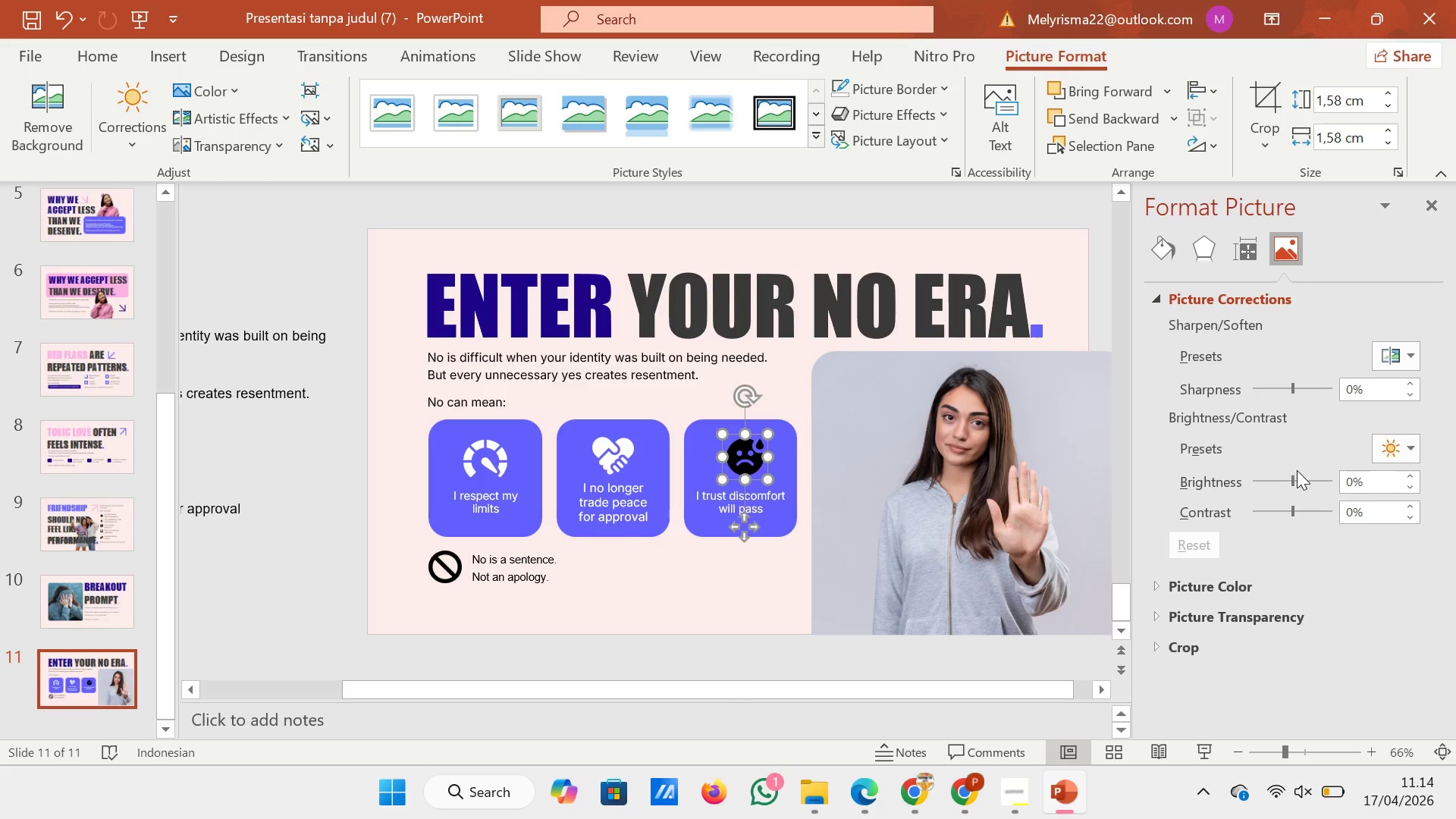 
left_click_drag(start_coordinate=[1294, 477], to_coordinate=[1338, 482])
 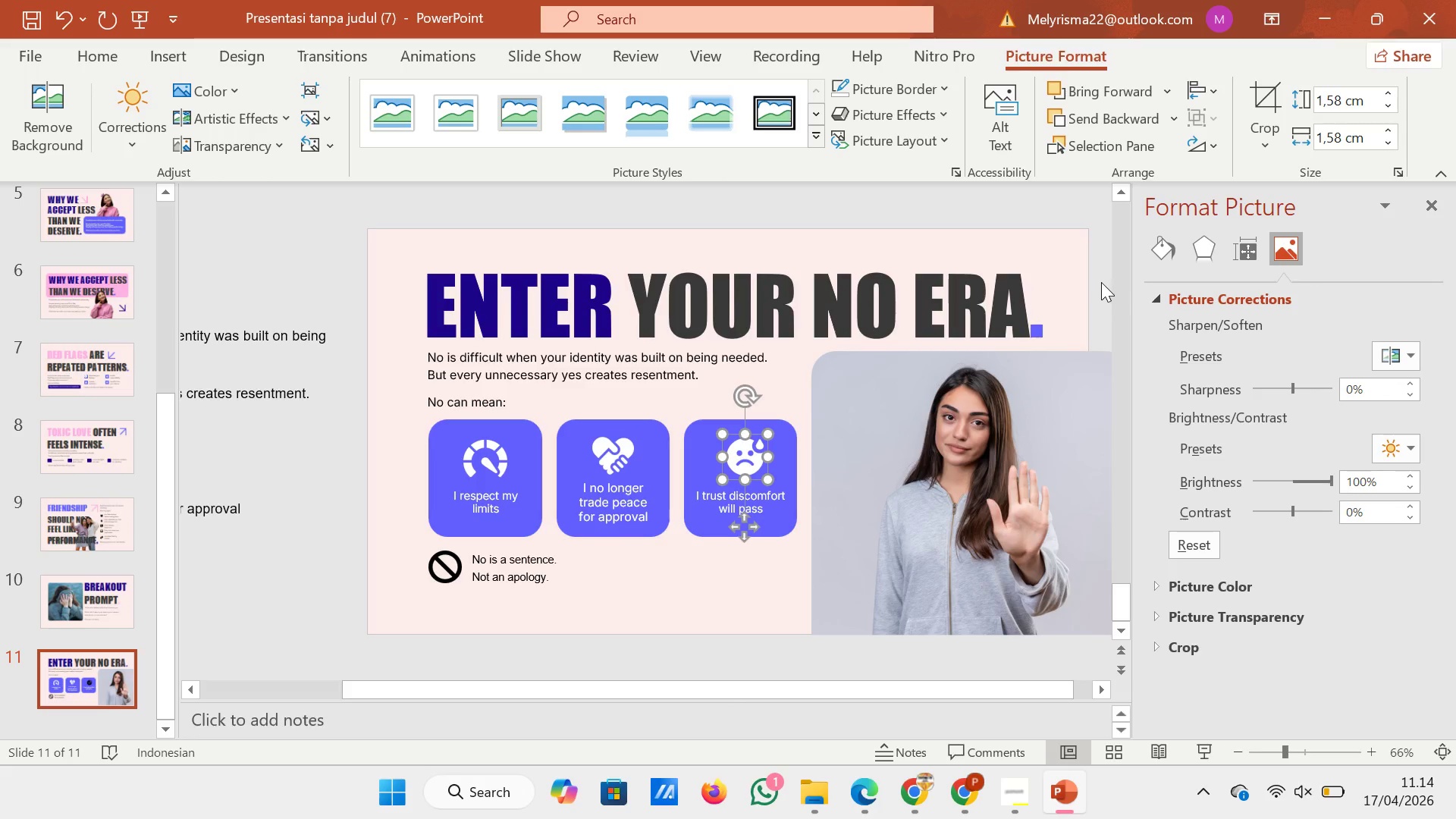 
left_click([1101, 282])
 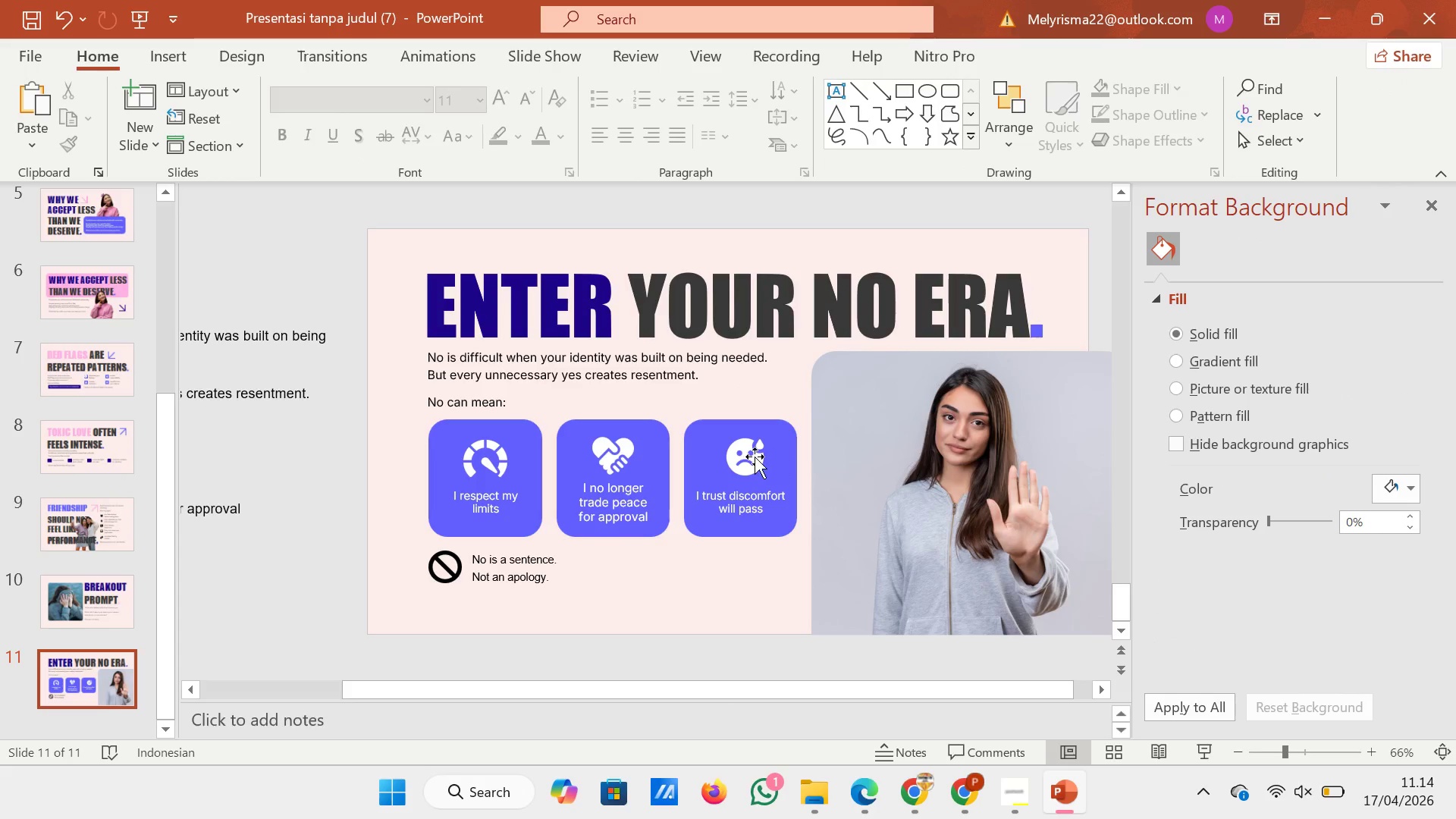 
left_click([739, 454])
 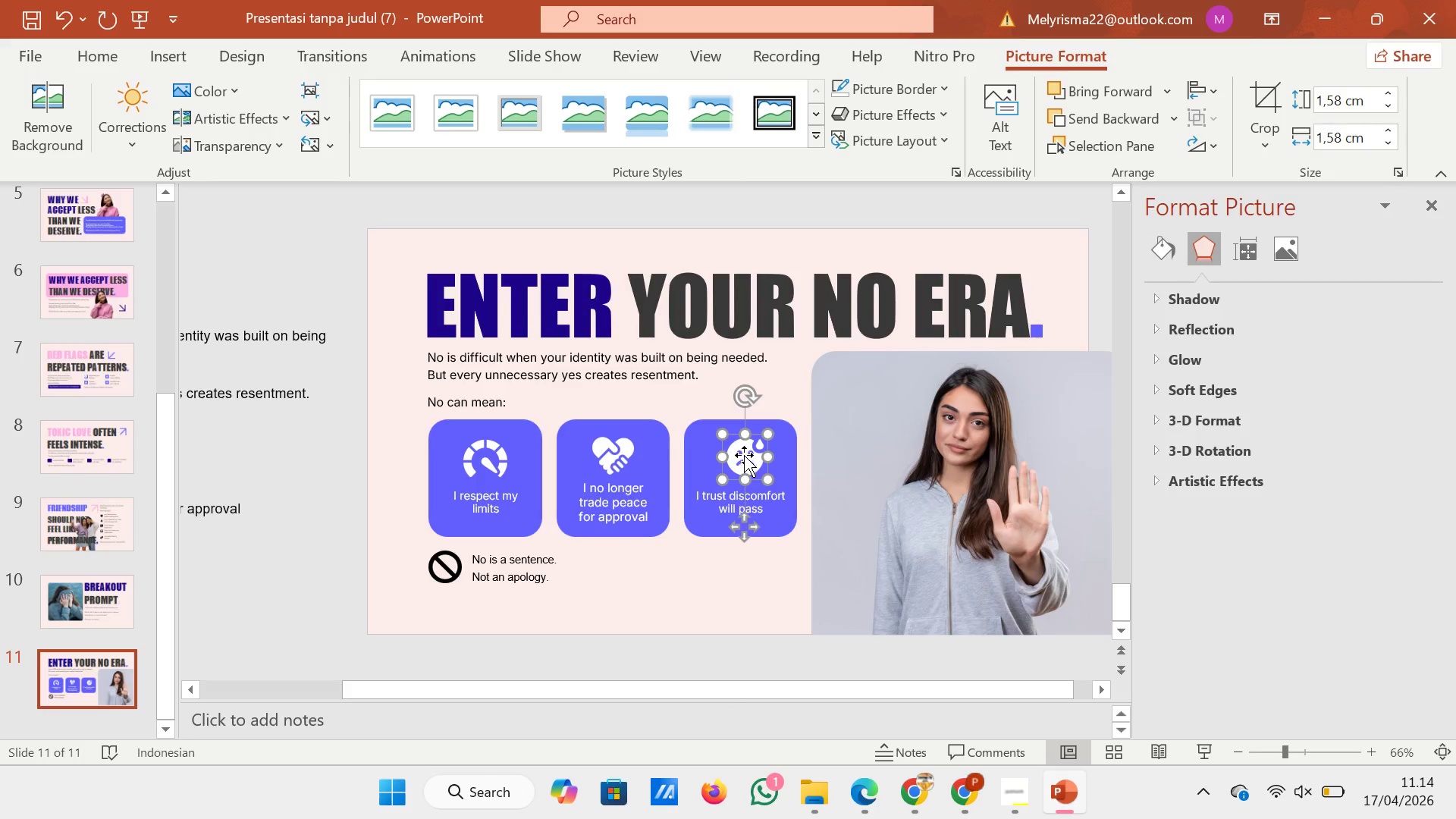 
left_click_drag(start_coordinate=[744, 455], to_coordinate=[739, 455])
 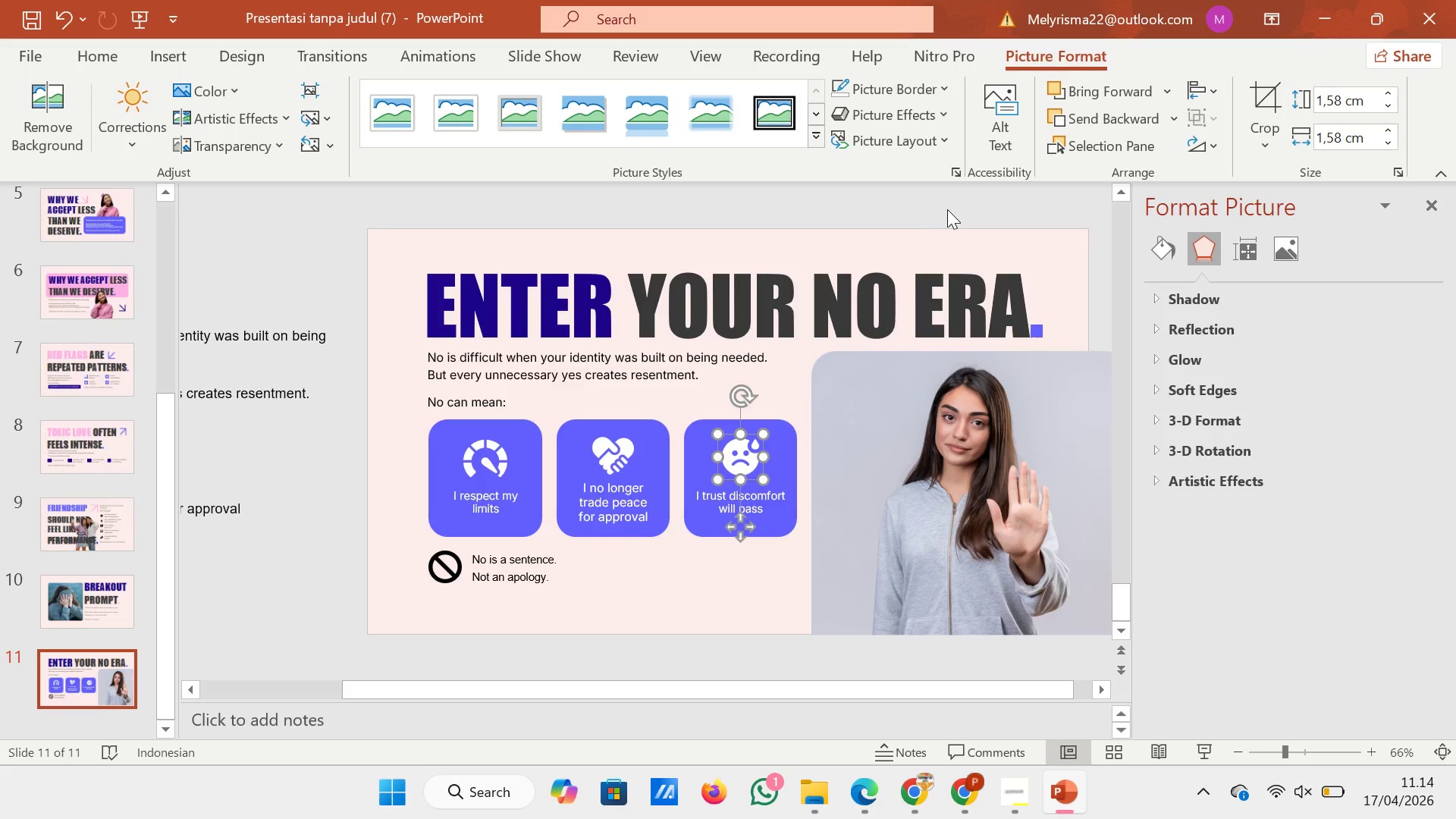 
left_click([947, 209])
 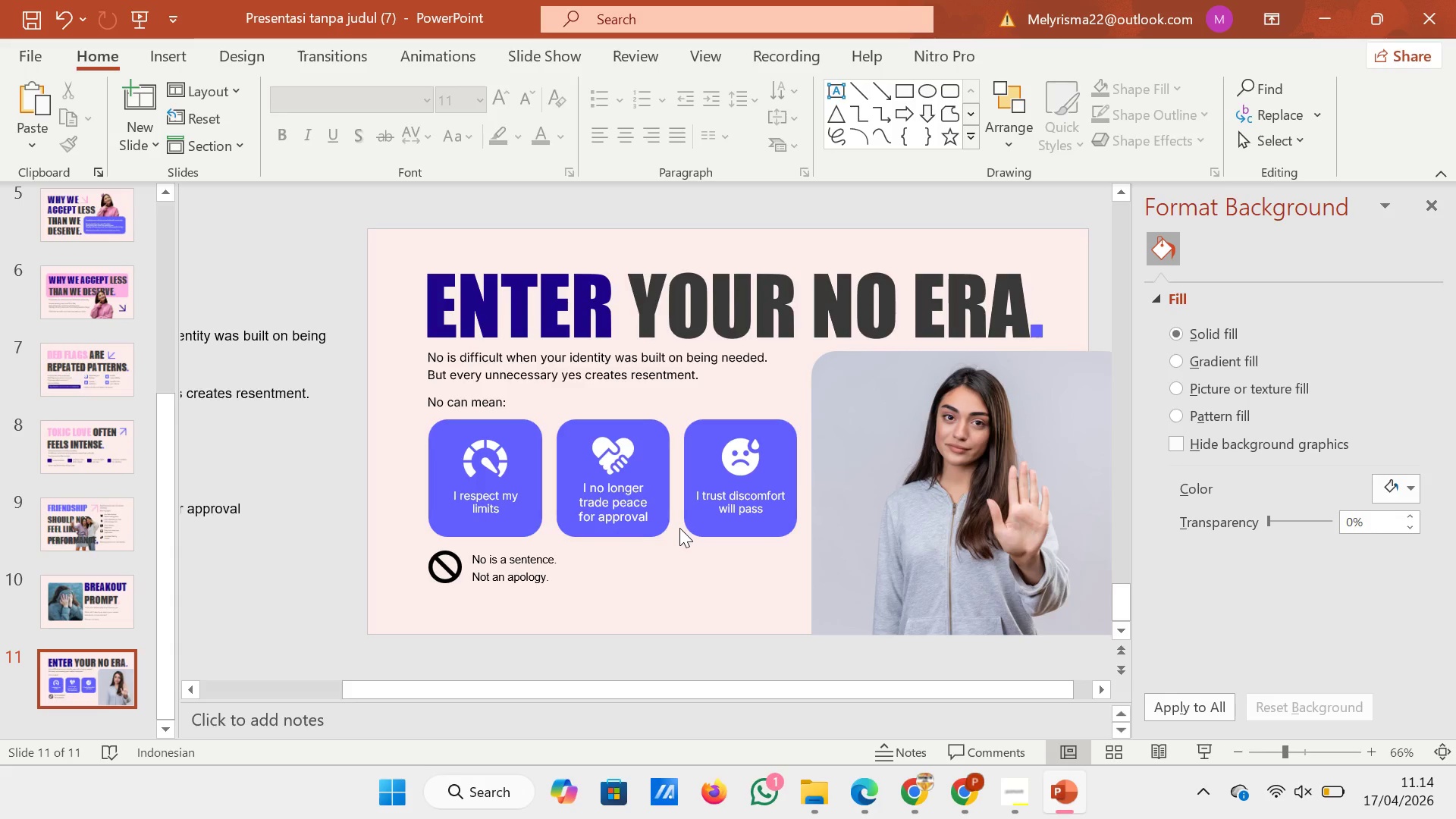 
wait(24.12)
 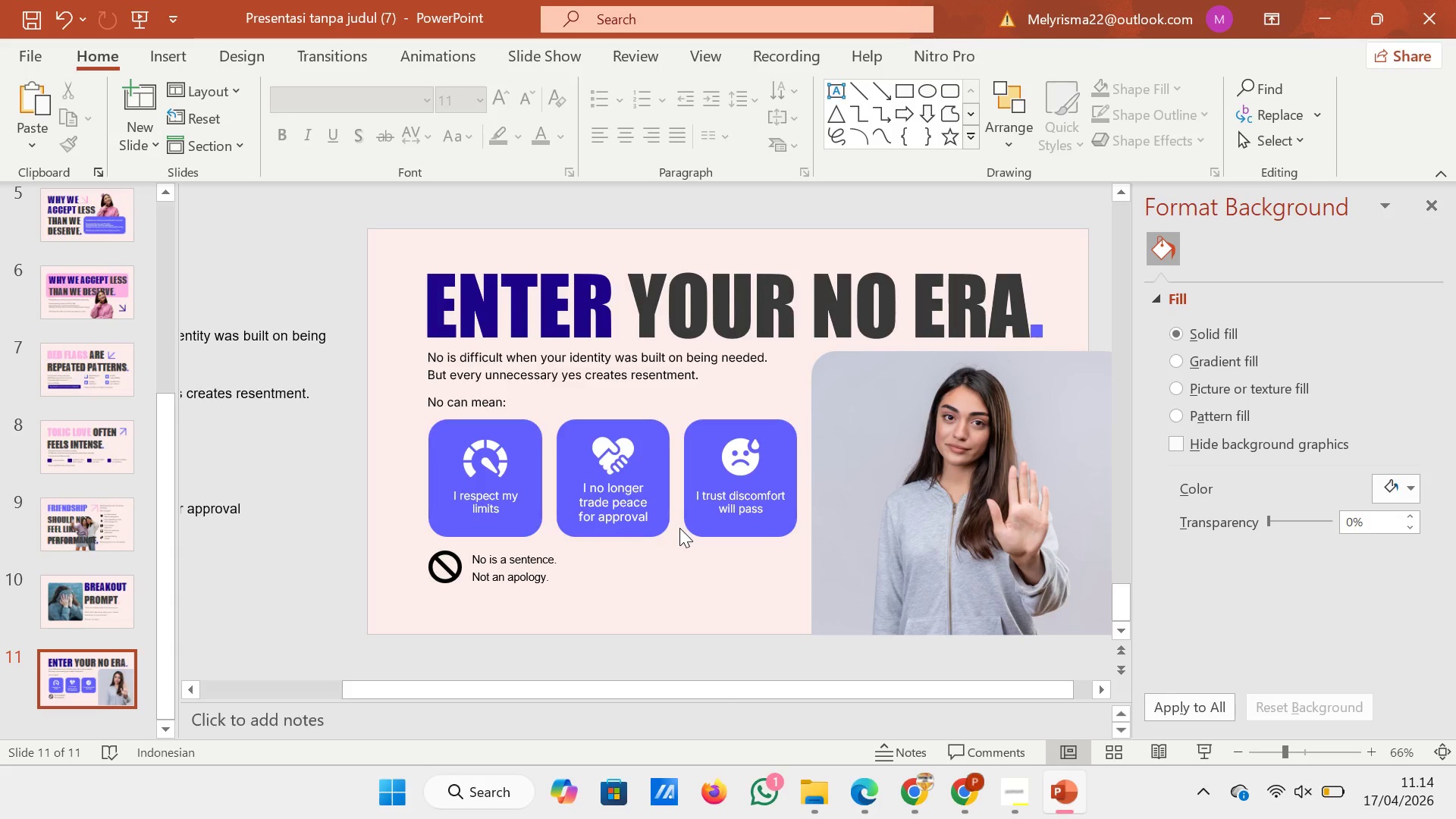 
left_click_drag(start_coordinate=[650, 685], to_coordinate=[683, 694])
 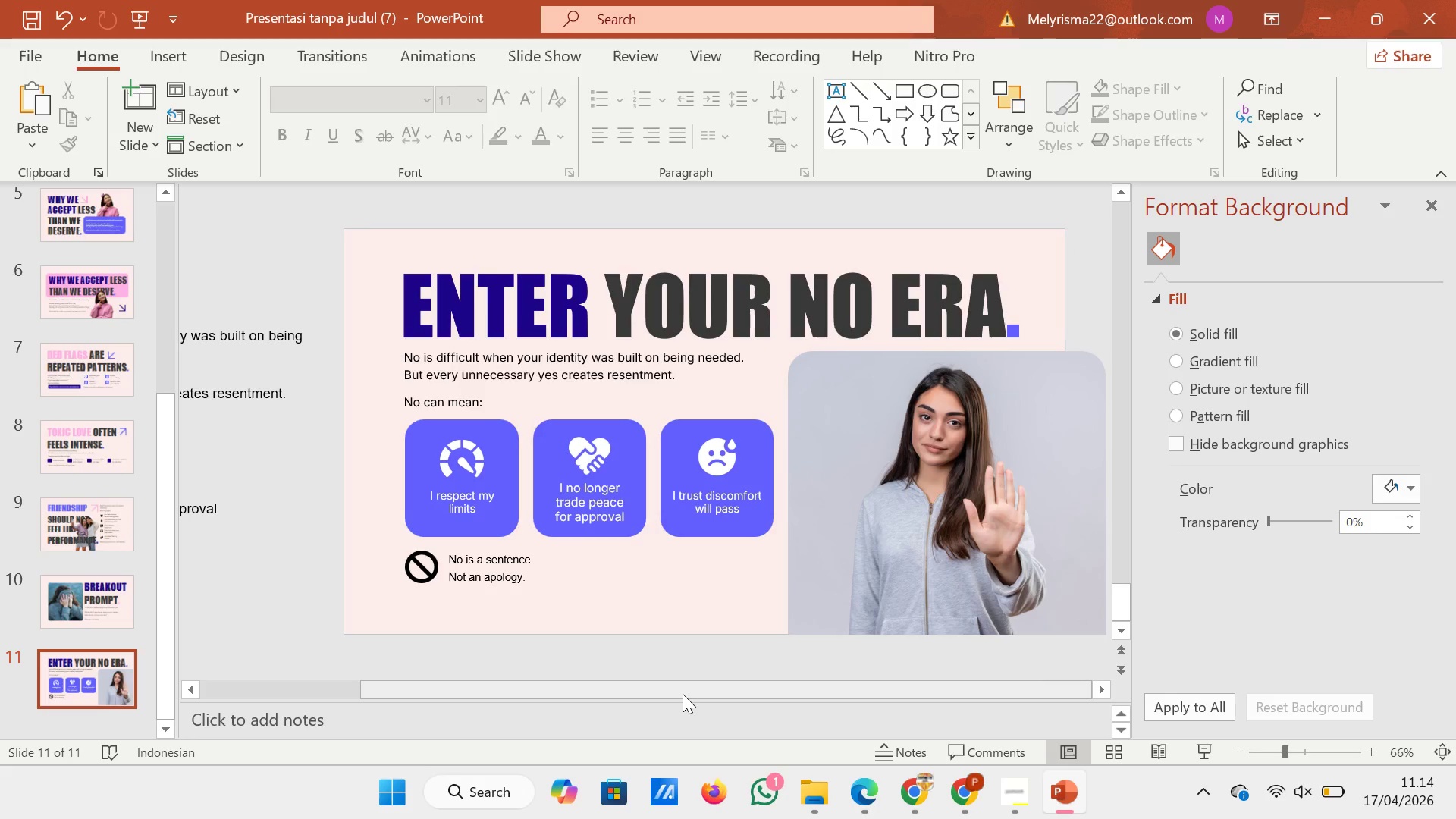 
left_click_drag(start_coordinate=[682, 694], to_coordinate=[623, 693])
 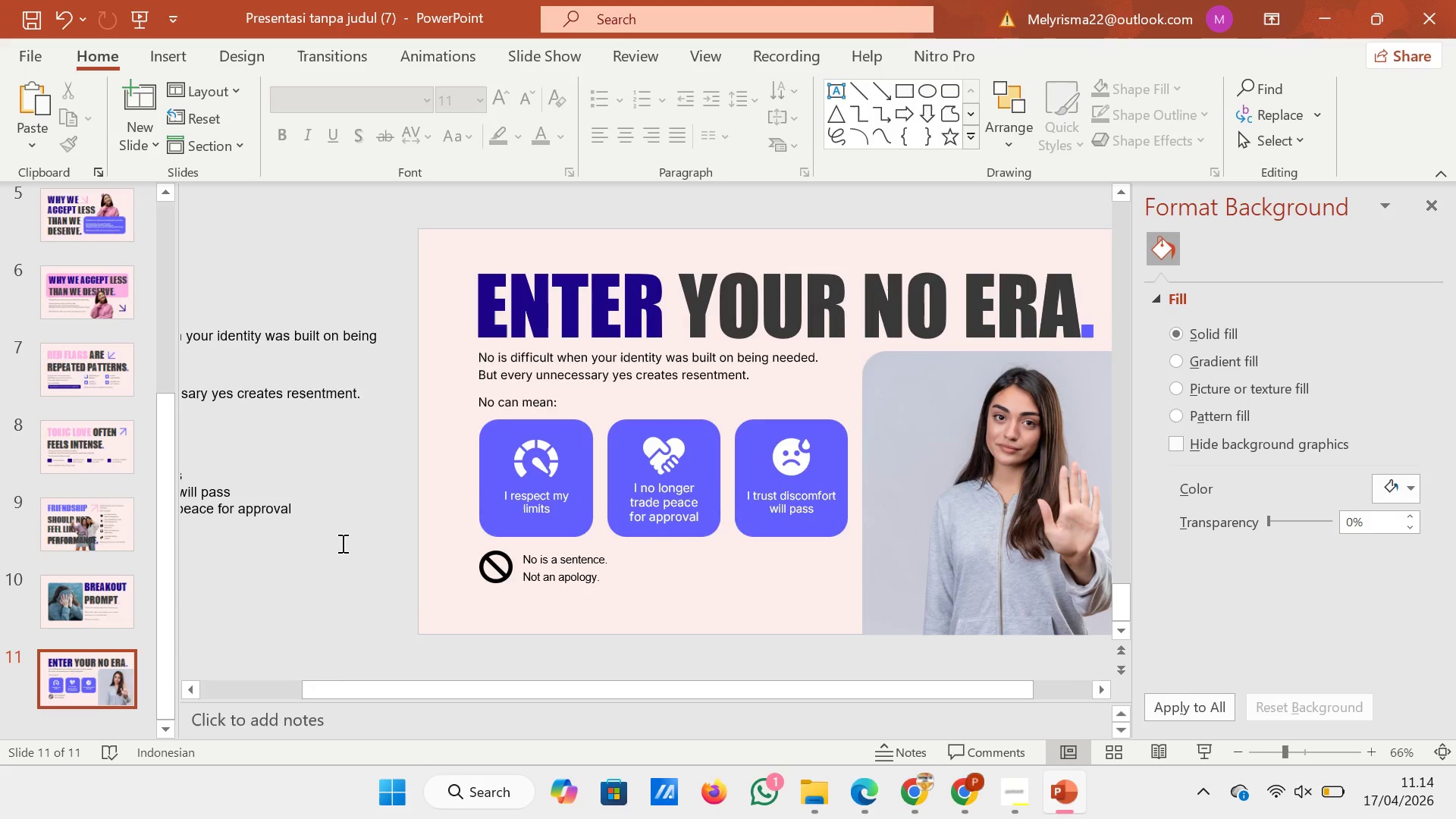 
left_click([339, 541])
 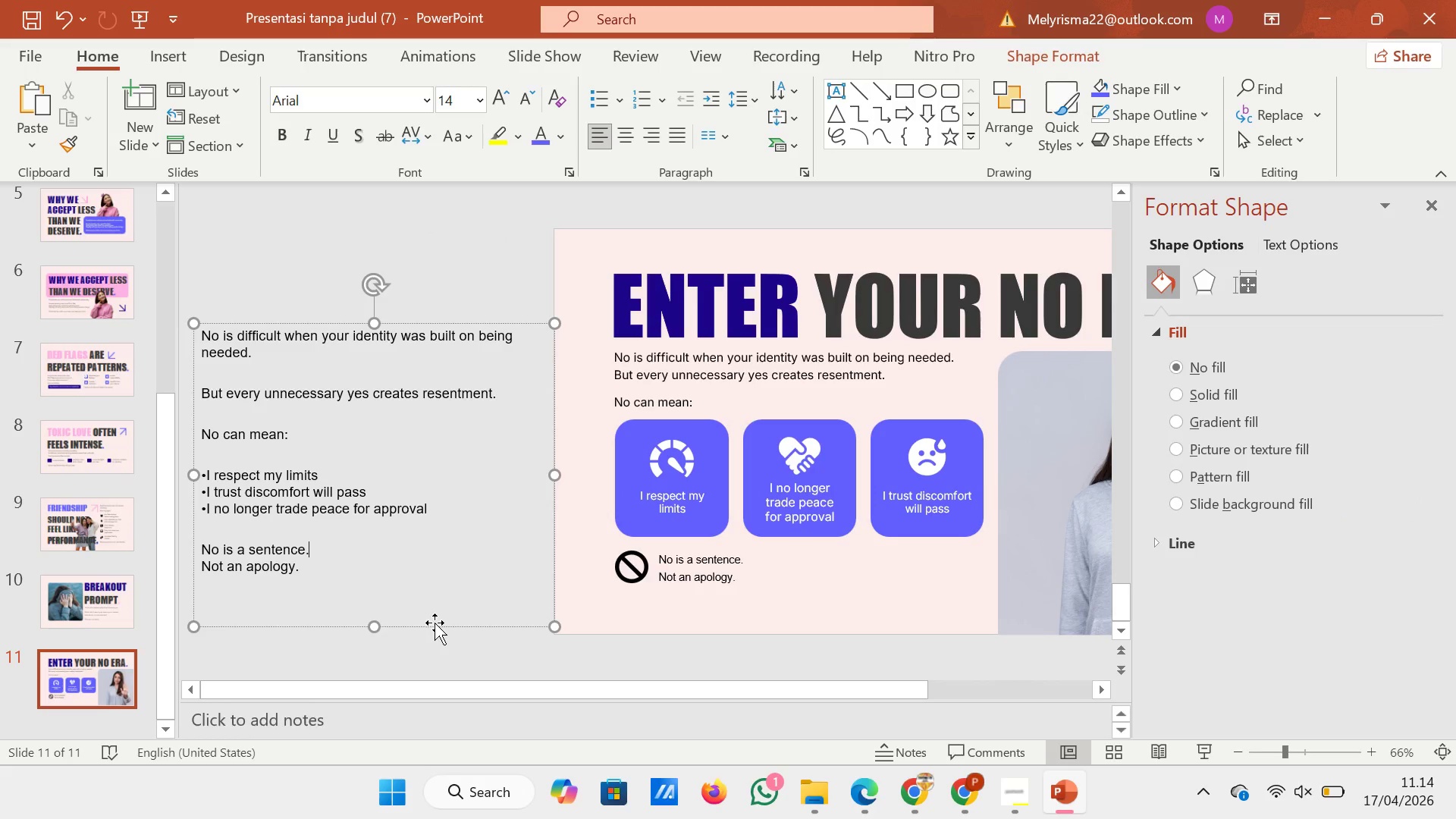 
left_click([435, 623])
 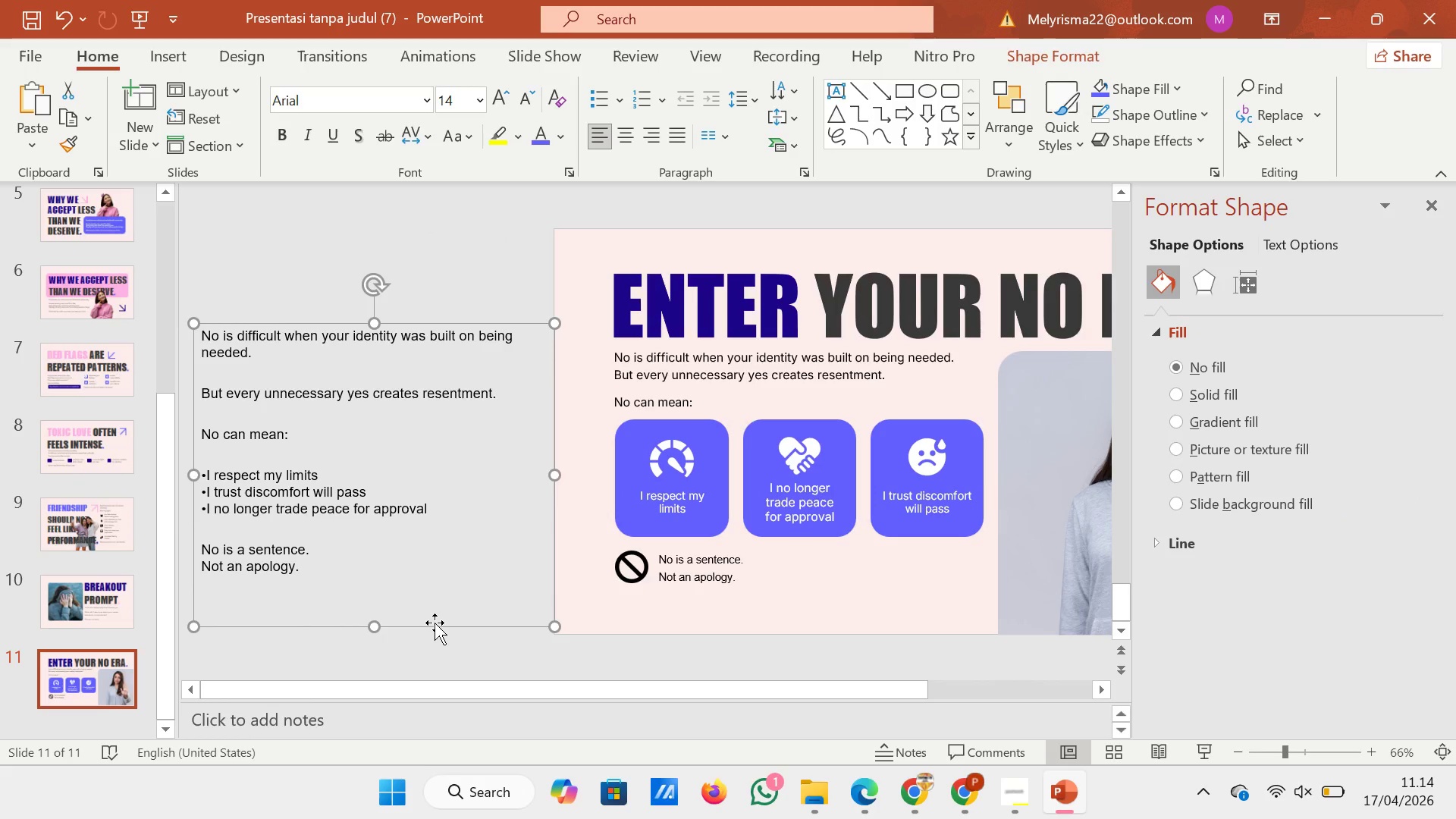 
key(Backspace)
 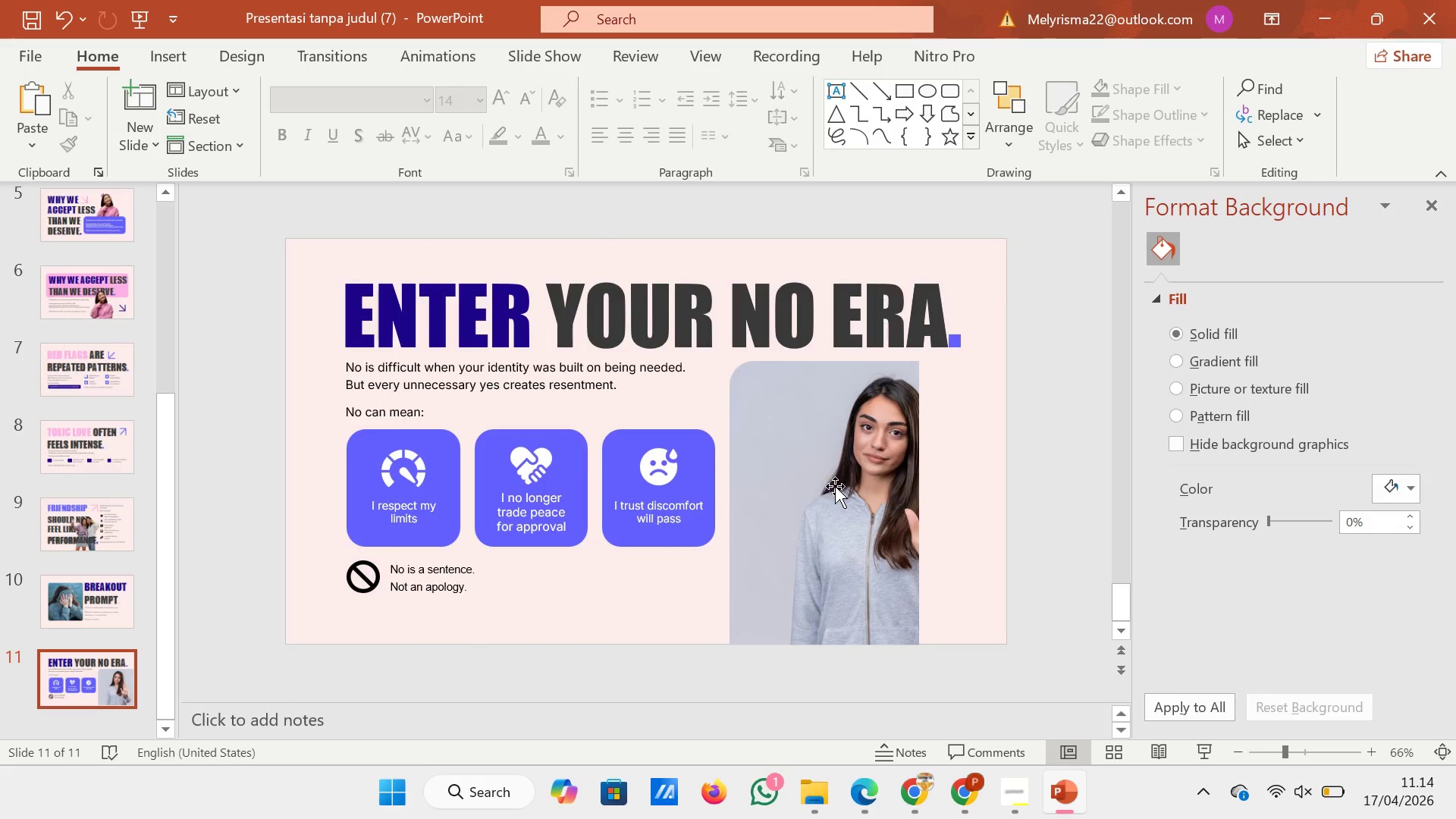 
left_click([848, 527])
 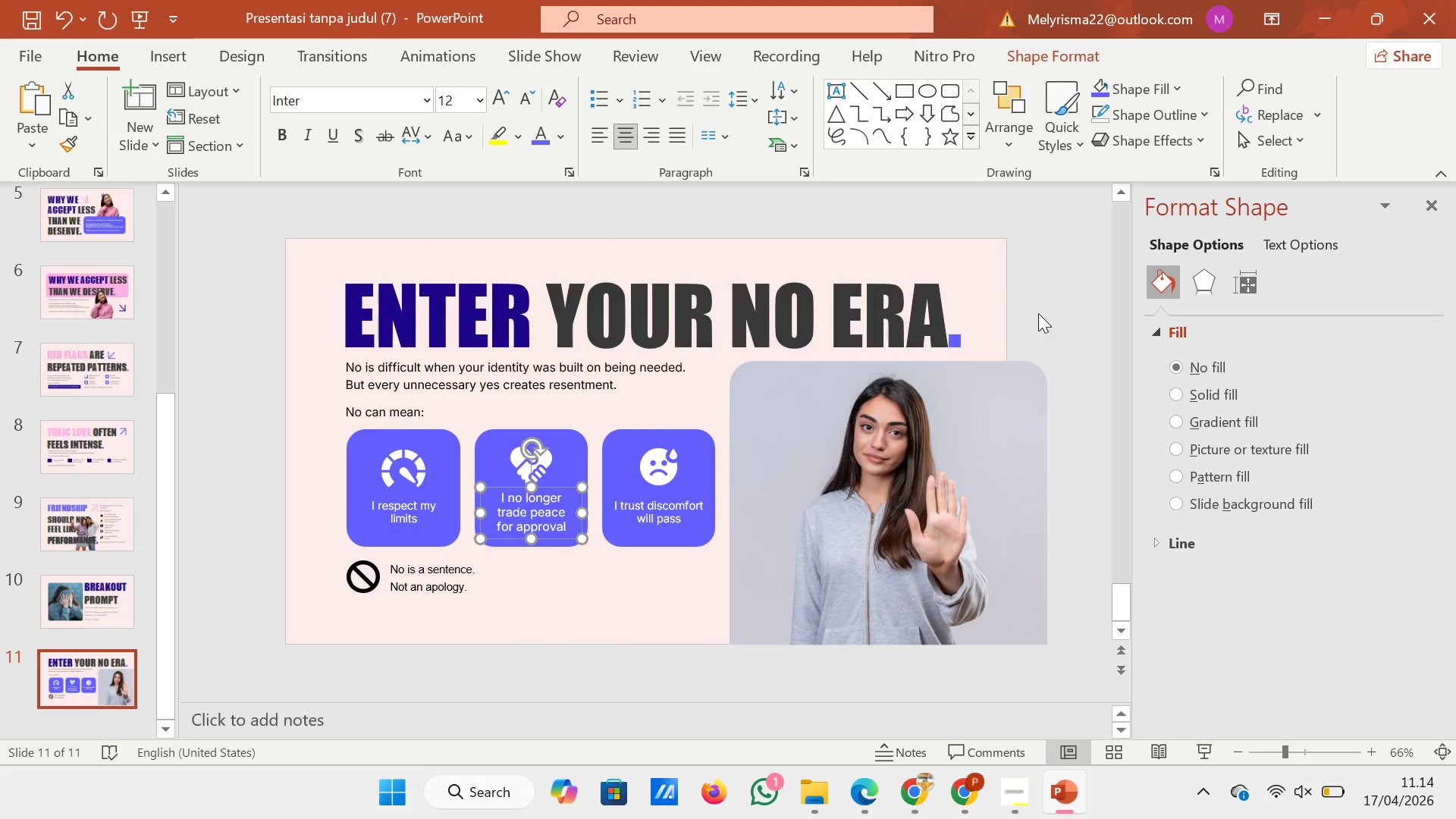 
left_click([1040, 312])
 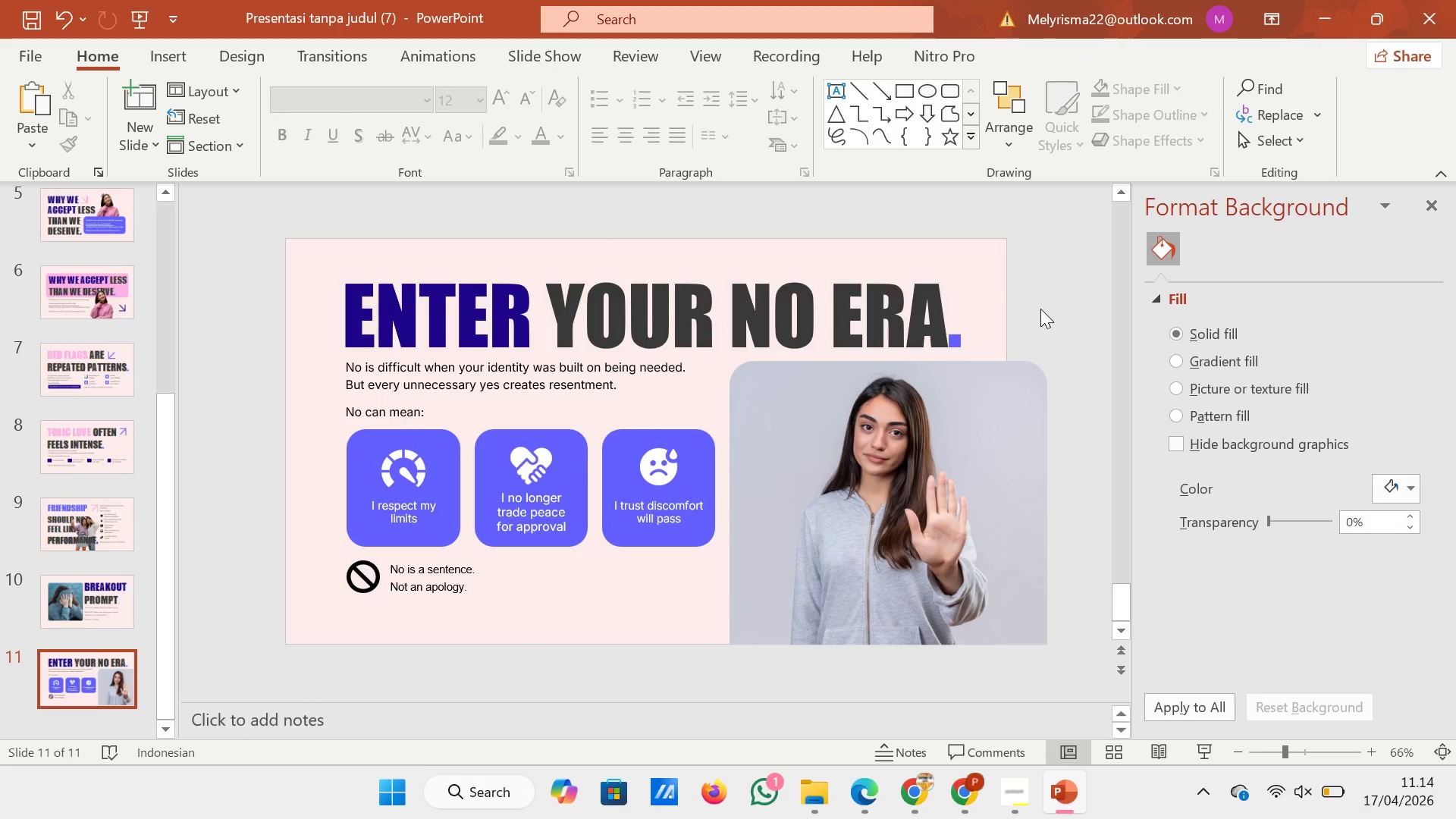 
wait(9.16)
 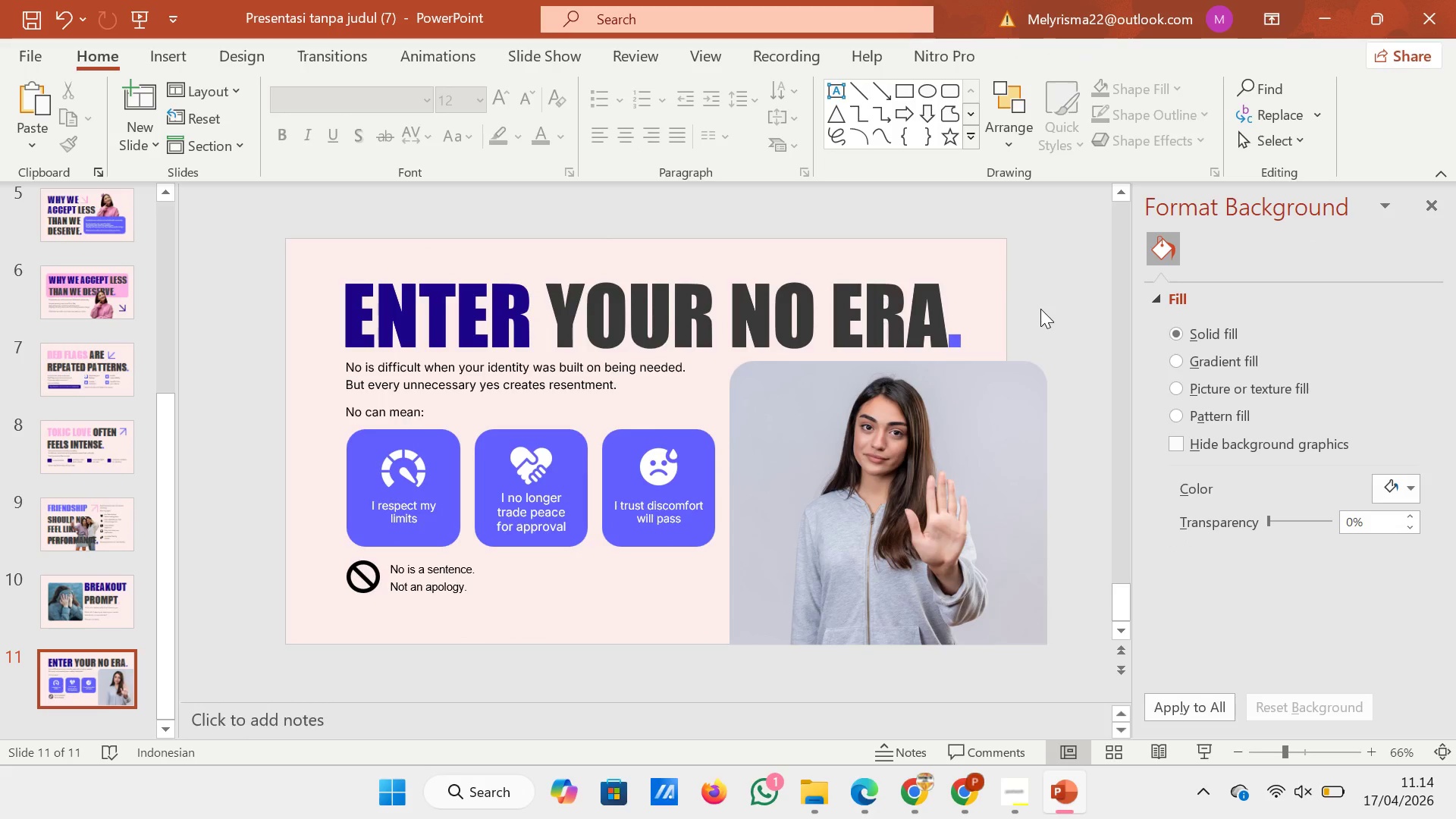 
left_click([1040, 304])
 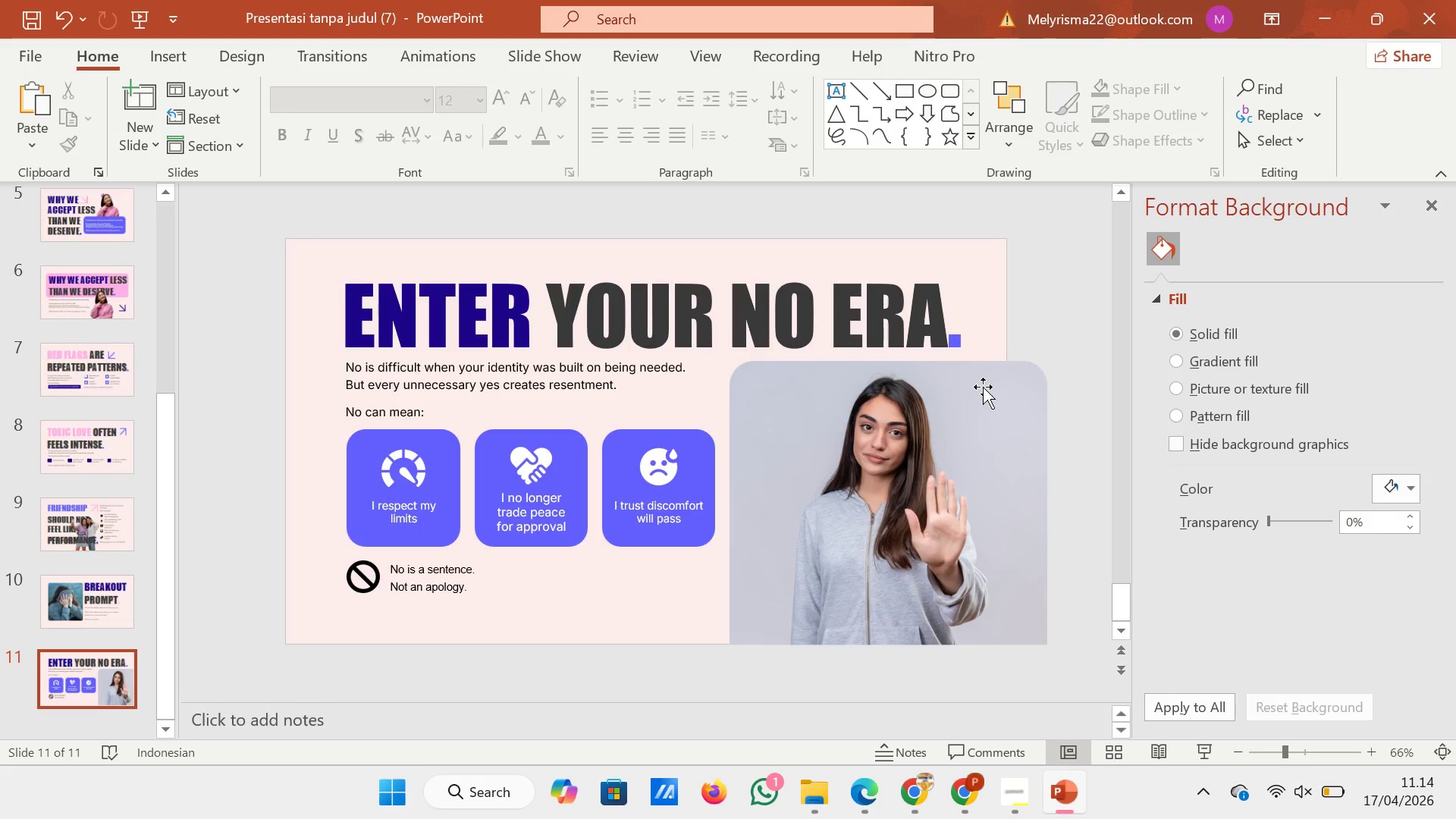 
left_click([983, 387])
 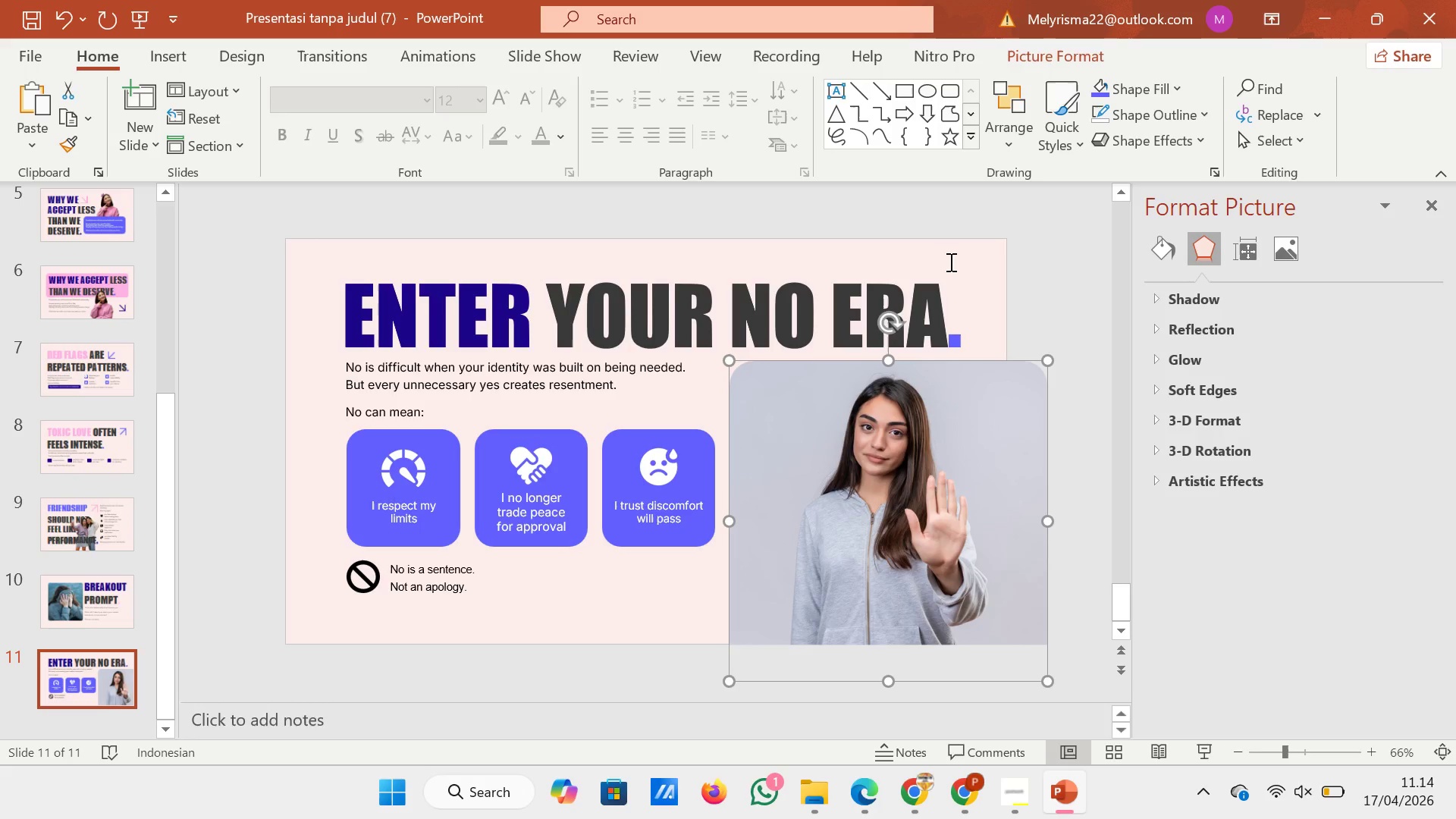 
left_click([1054, 204])
 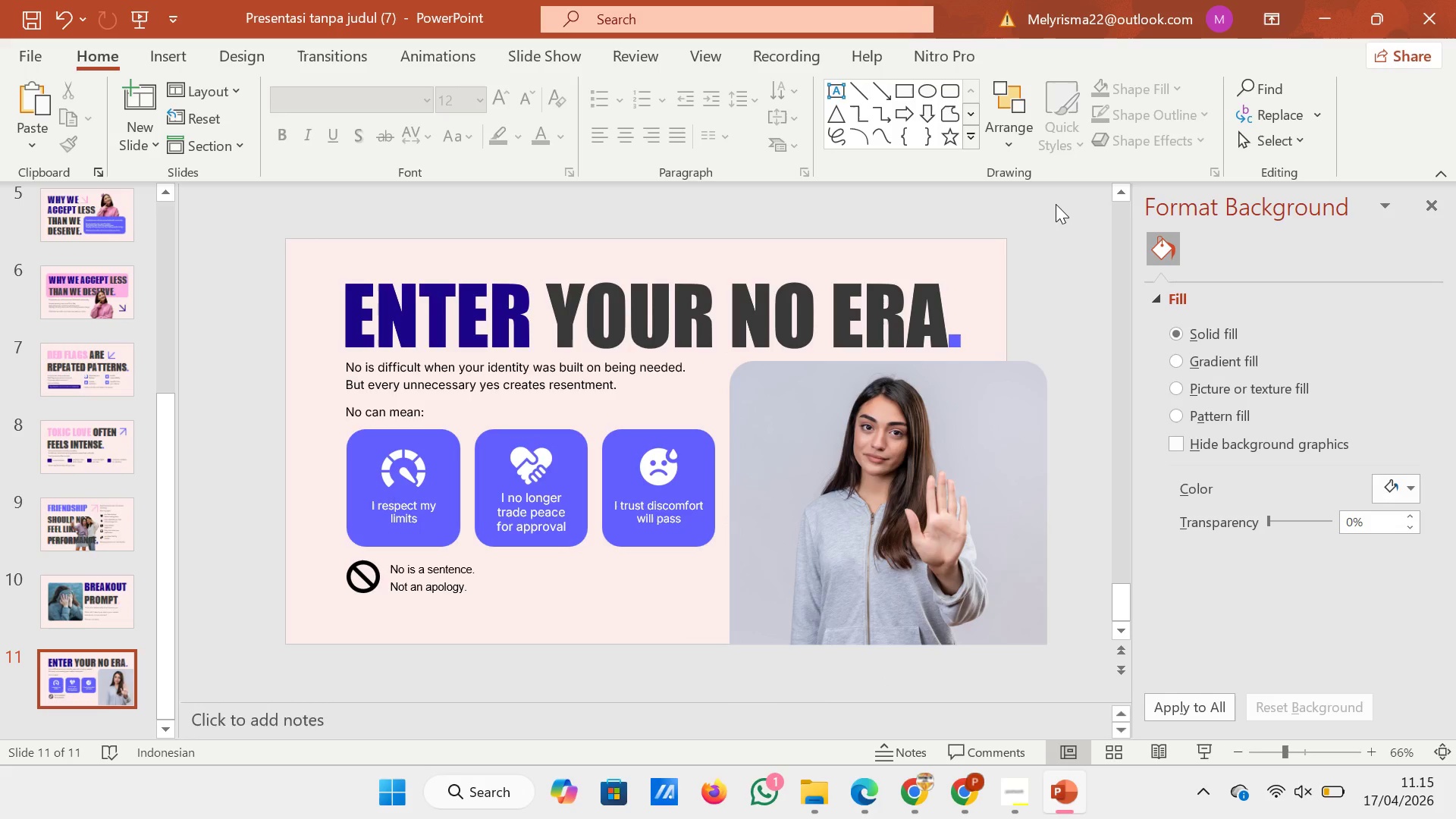 
wait(9.5)
 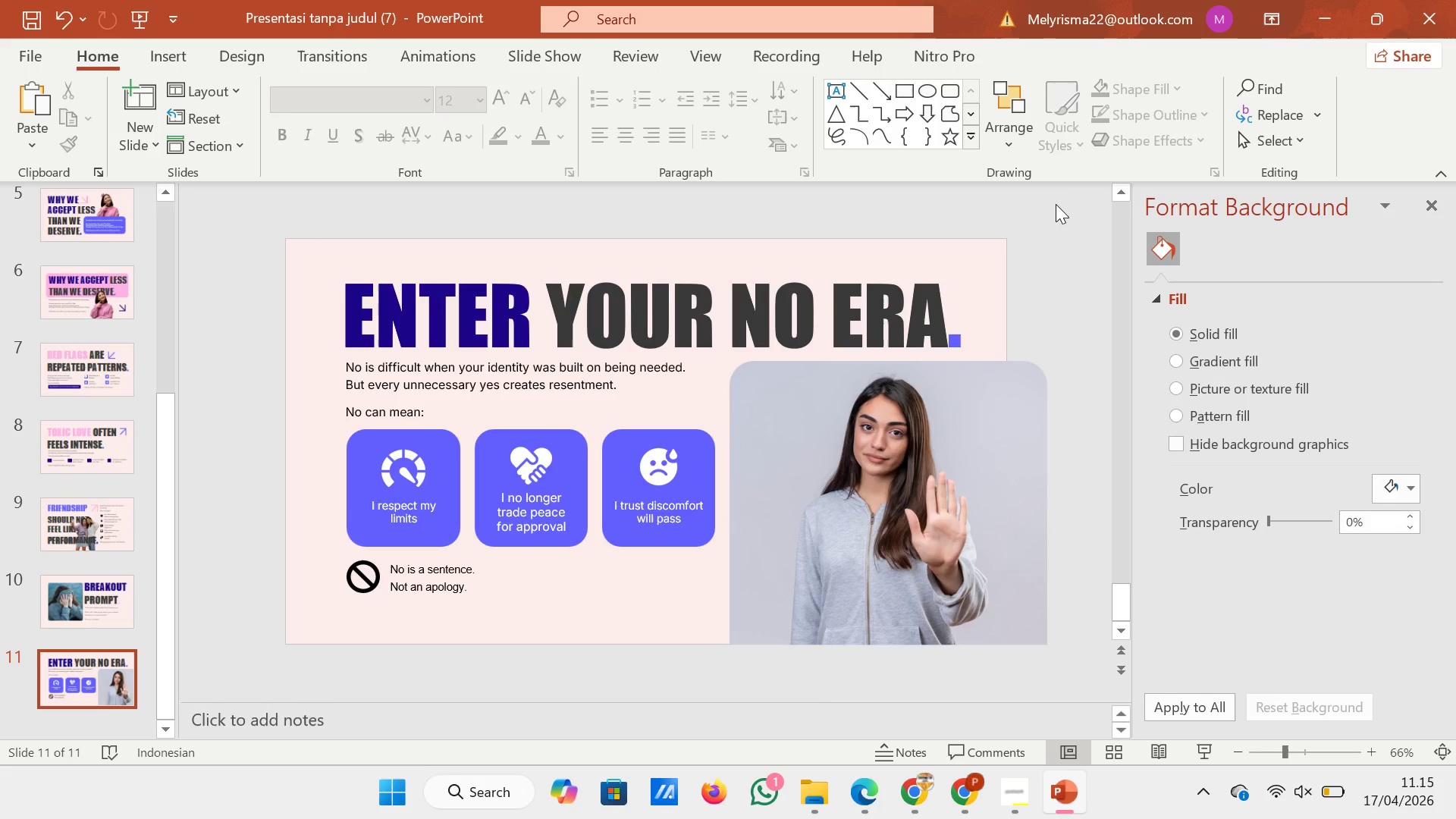 
left_click([110, 592])
 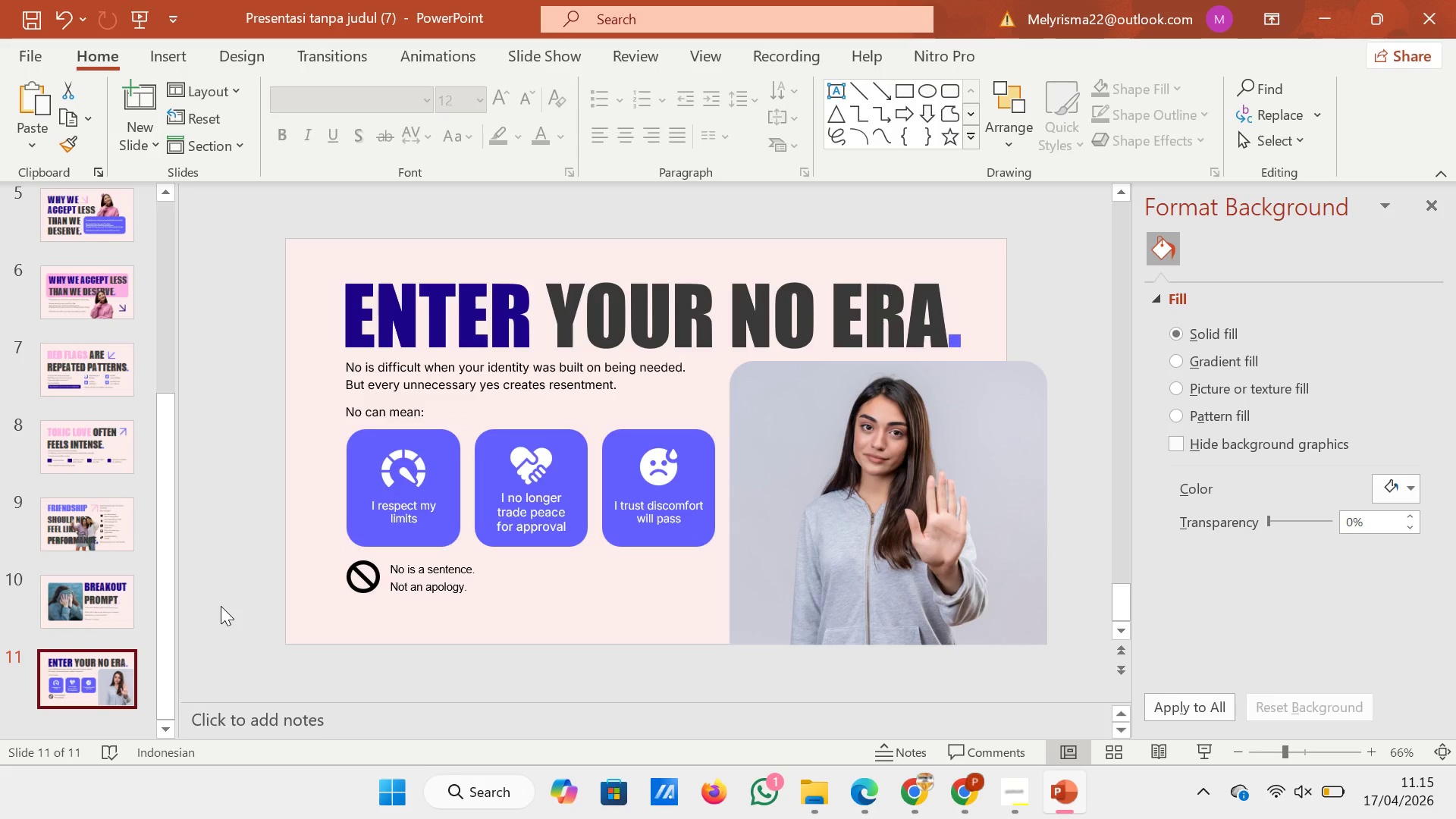 
wait(21.44)
 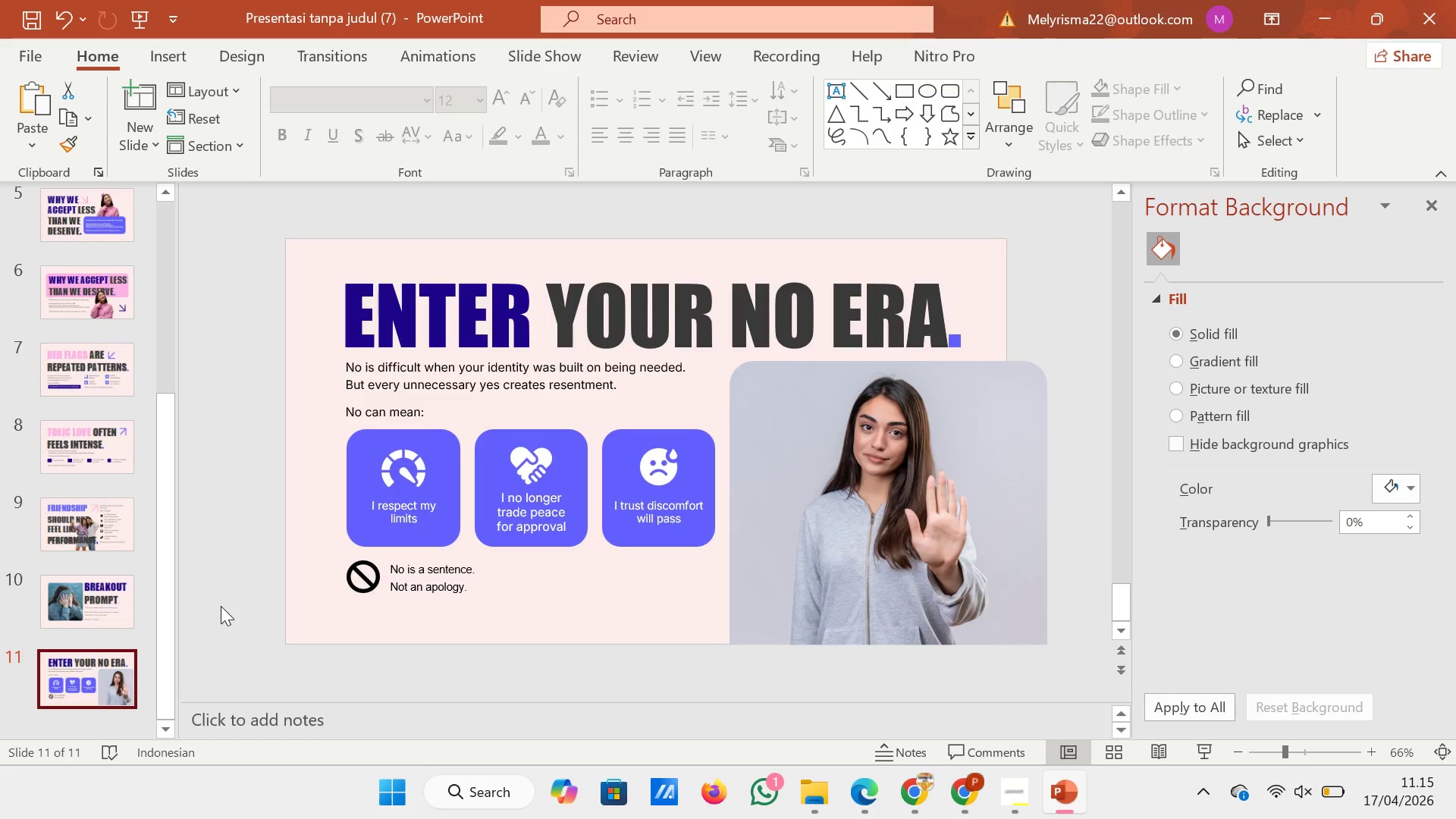 
left_click([122, 522])
 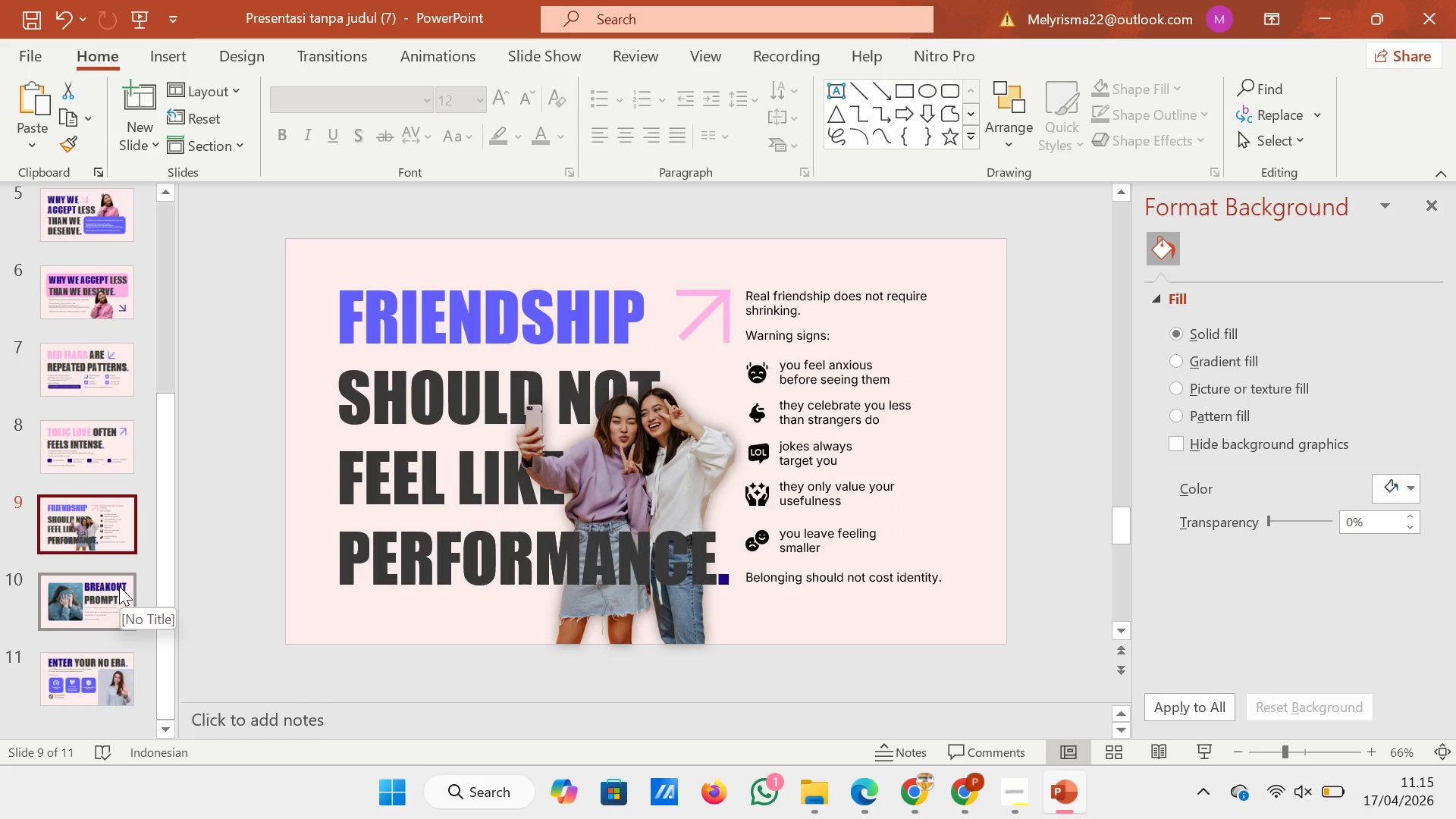 
wait(5.2)
 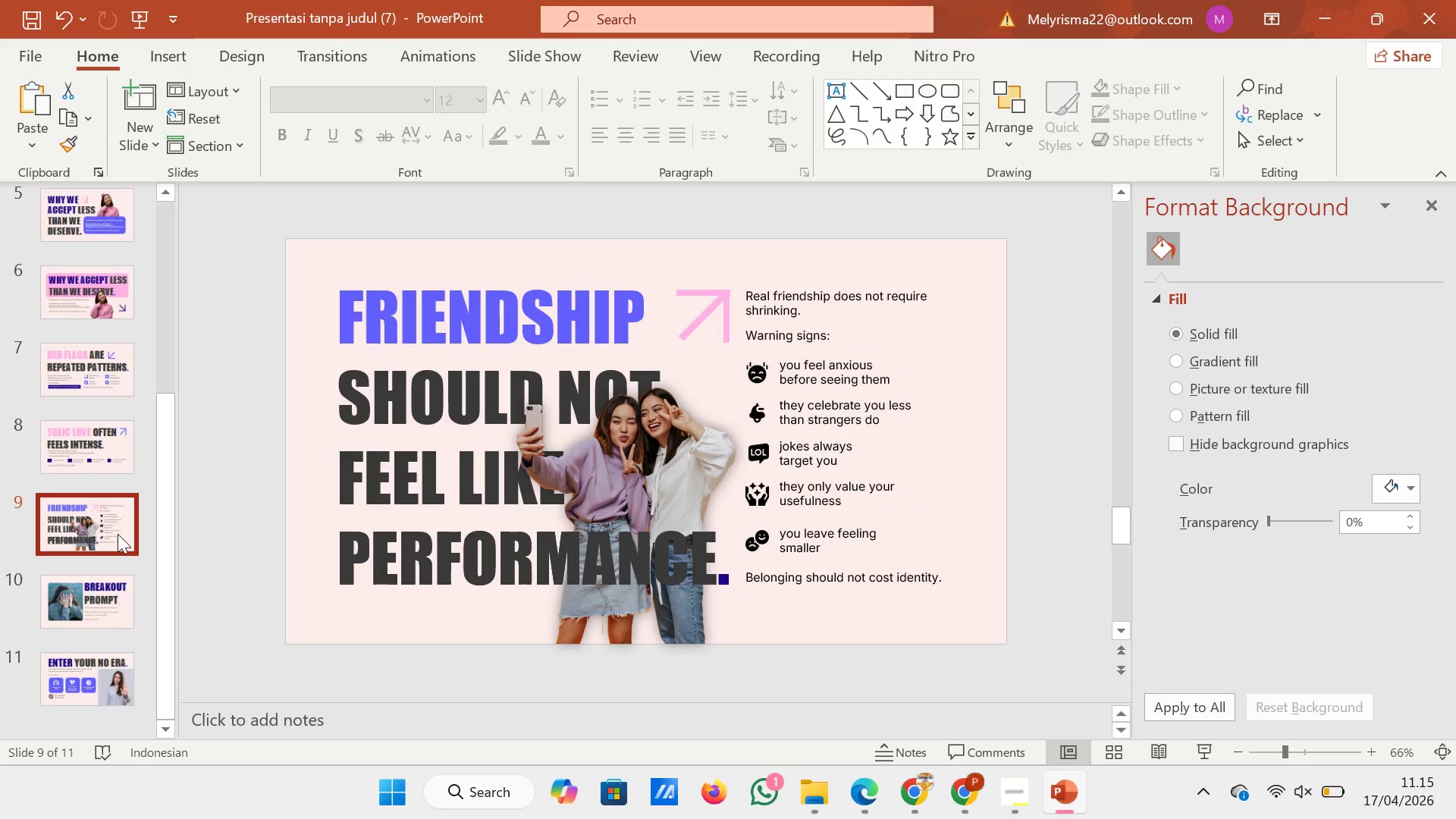 
left_click([117, 586])
 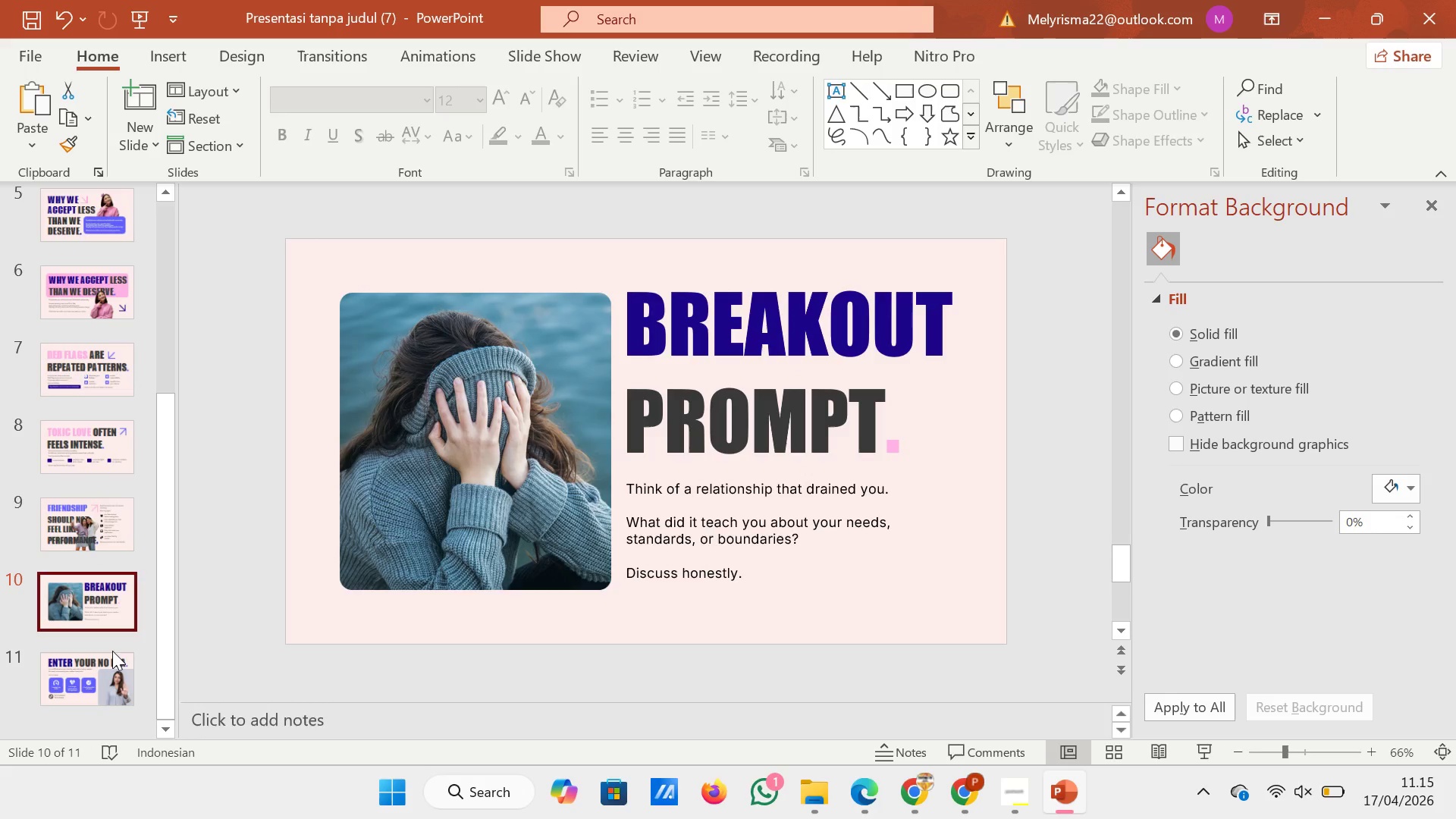 
left_click([112, 651])
 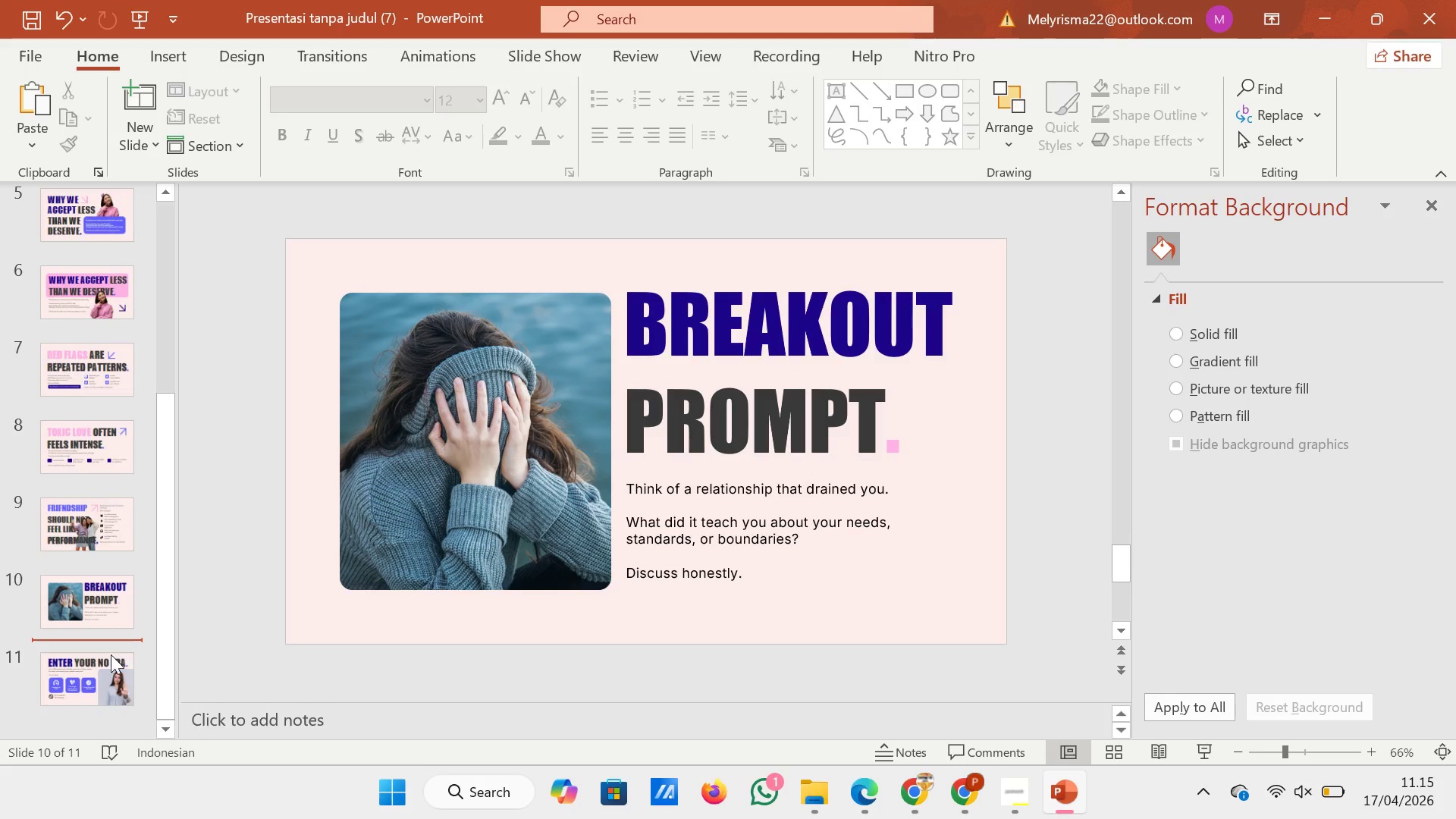 
scroll: coordinate [344, 443], scroll_direction: down, amount: 3.0
 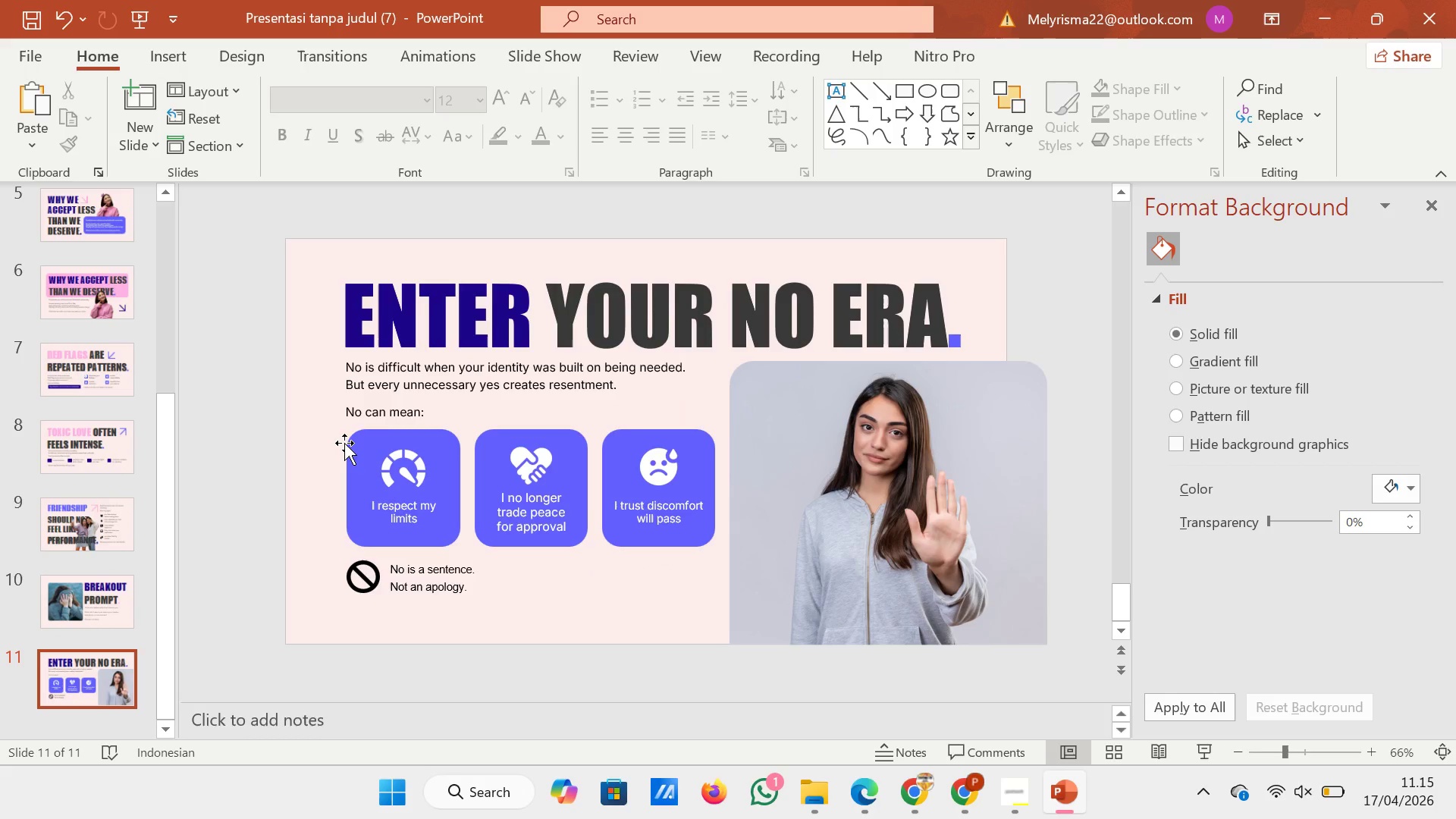 
scroll: coordinate [344, 441], scroll_direction: up, amount: 1.0
 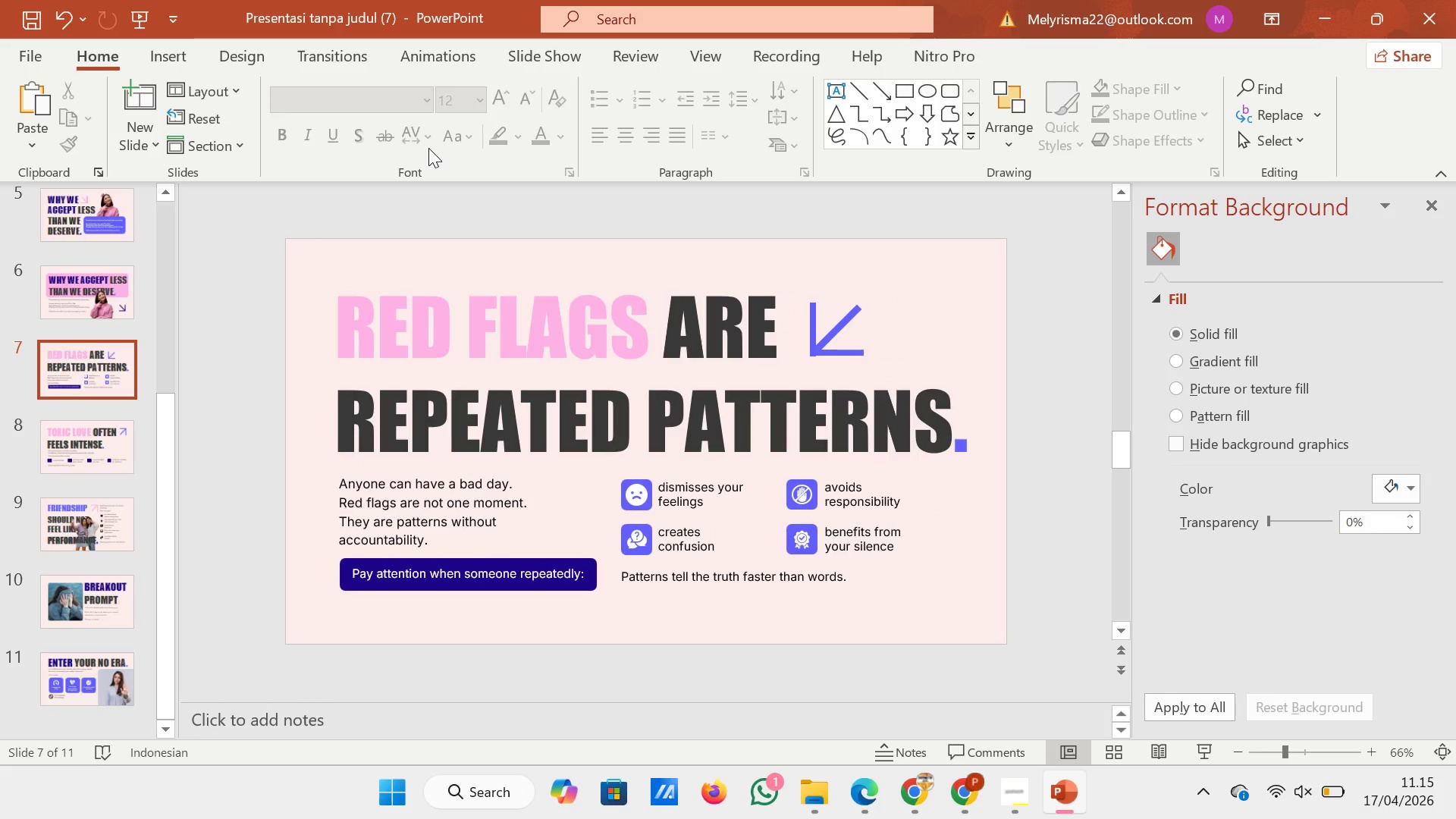 
scroll: coordinate [430, 52], scroll_direction: down, amount: 10.0
 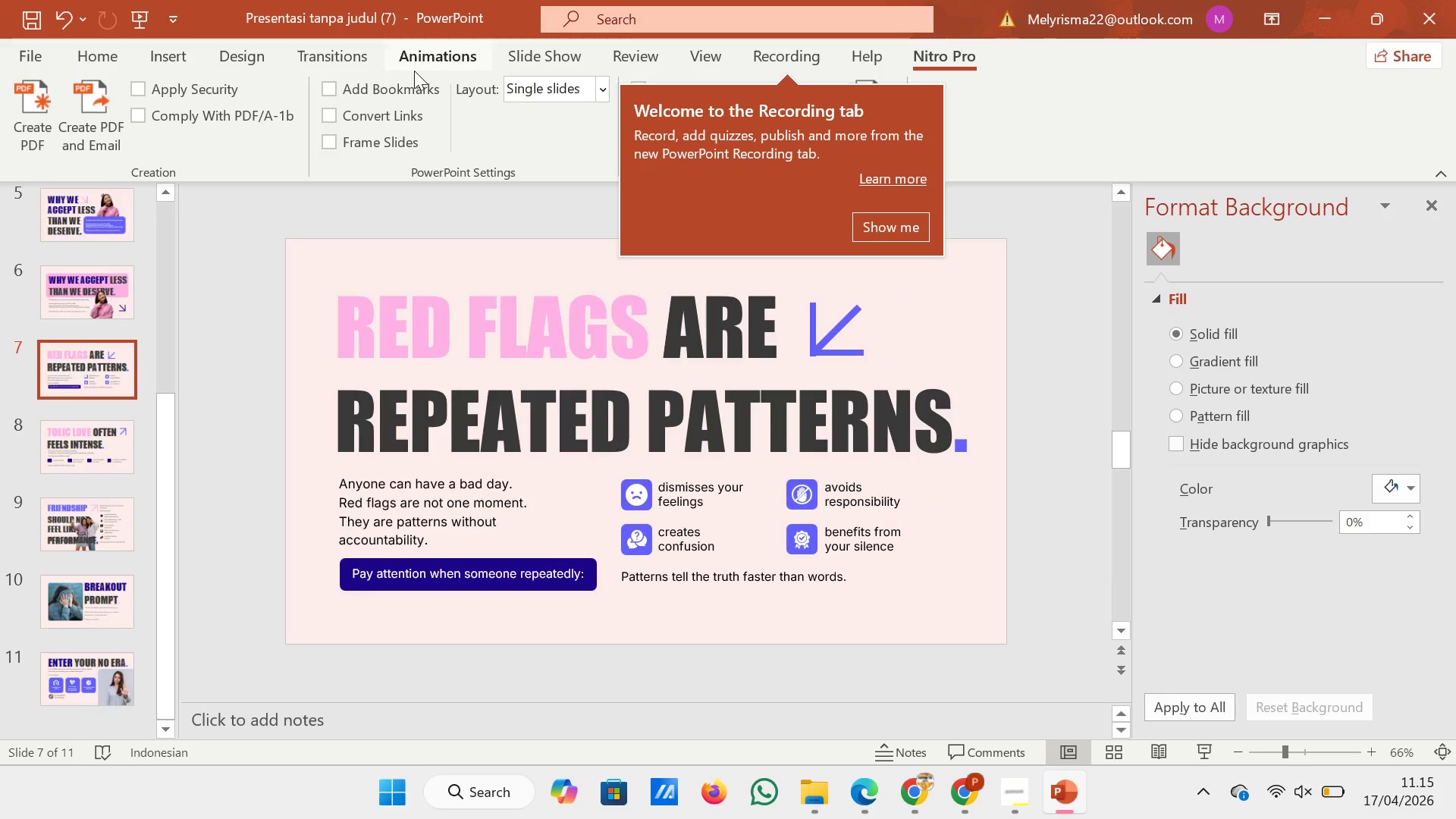 
scroll: coordinate [413, 71], scroll_direction: up, amount: 5.0
 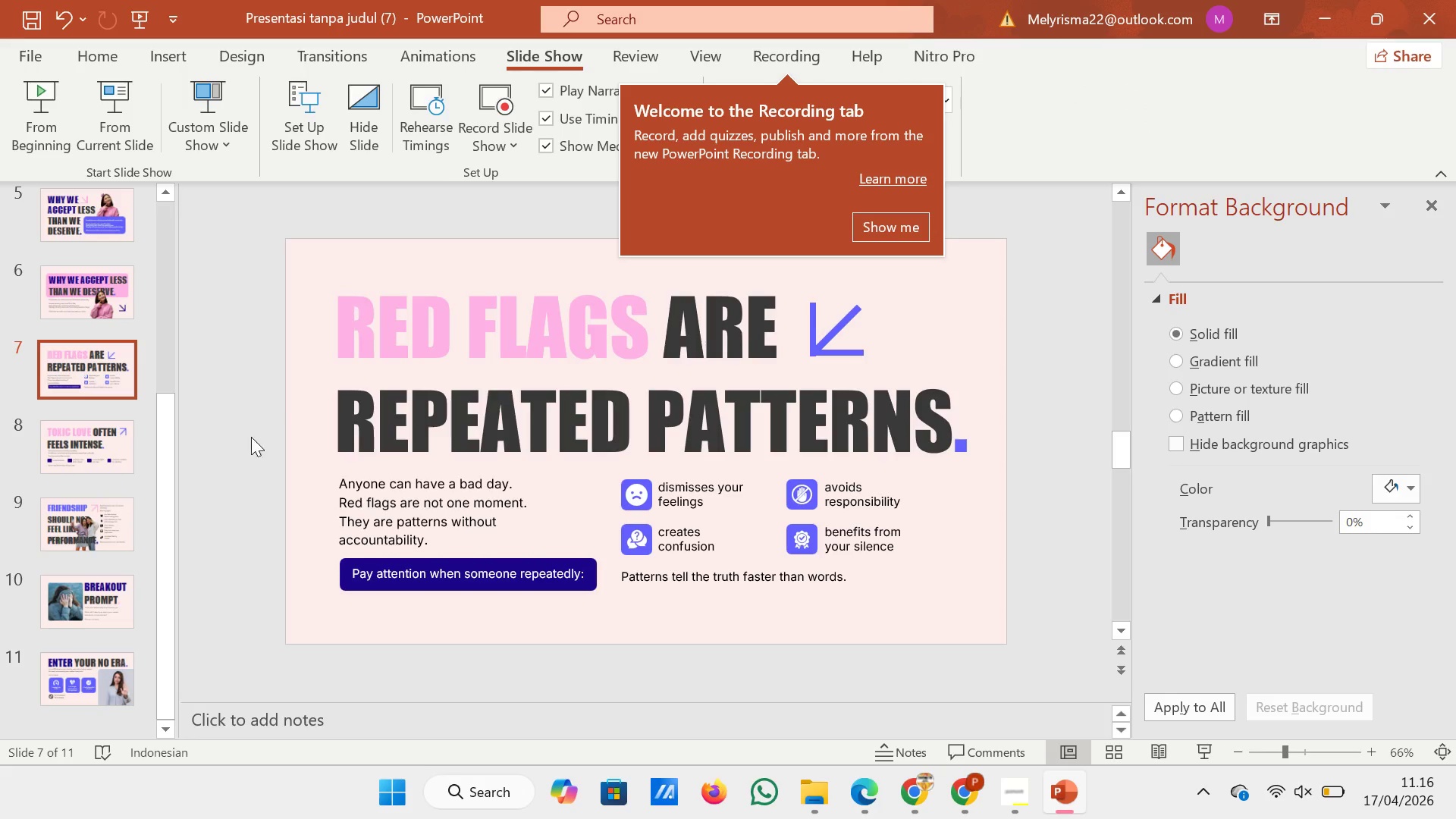 
left_click([49, 667])
 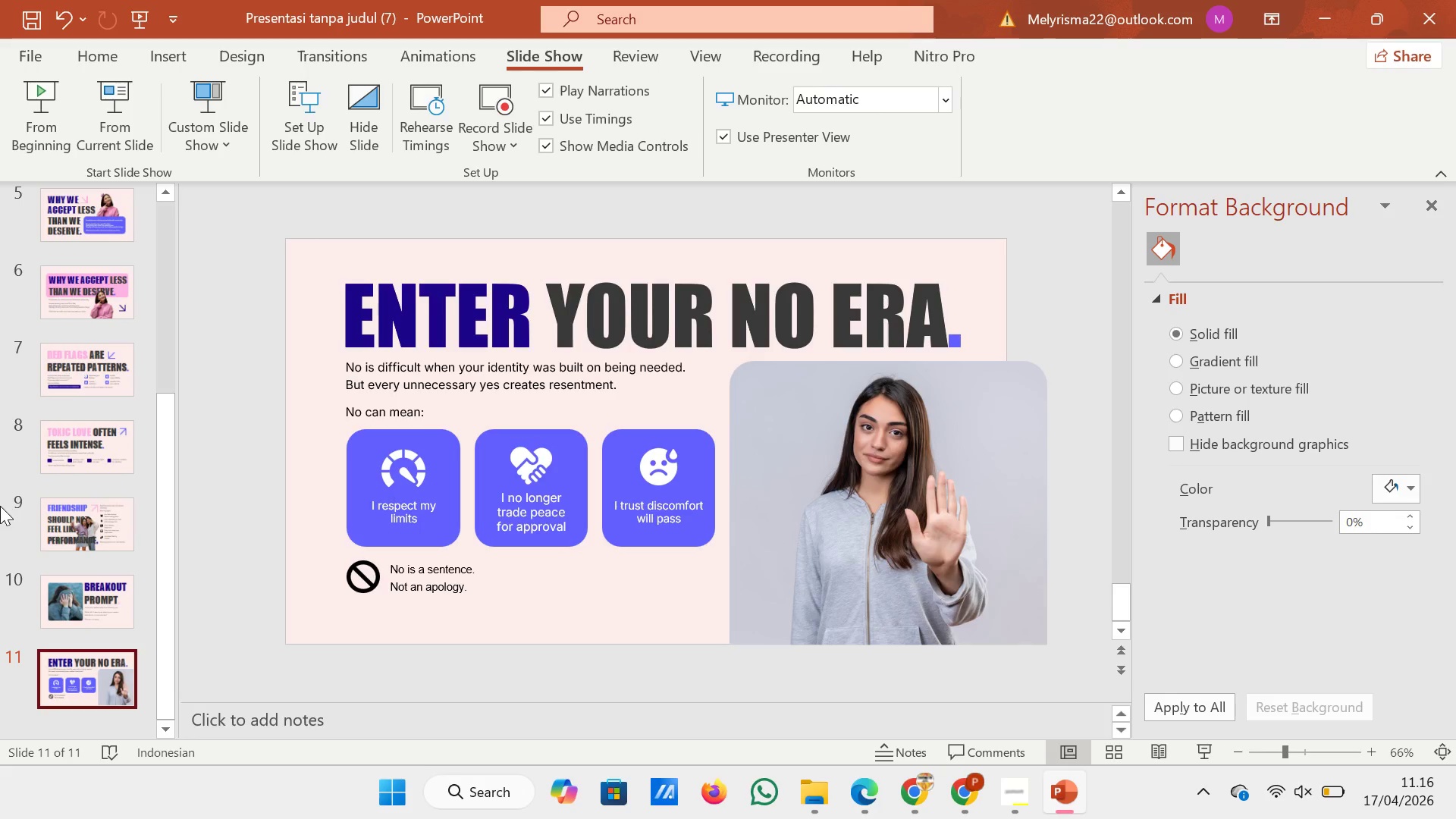 
wait(7.52)
 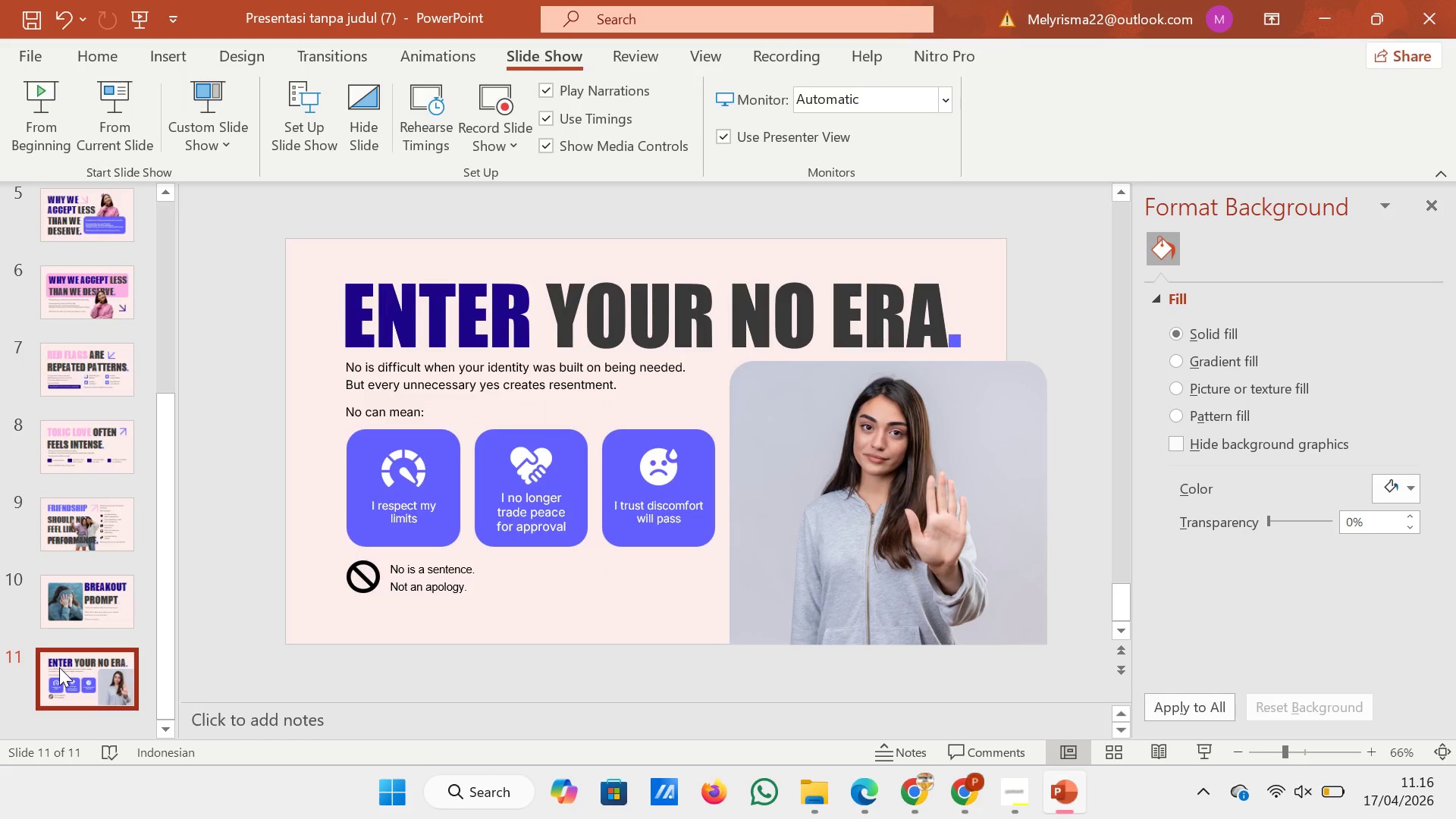 
scroll: coordinate [111, 632], scroll_direction: down, amount: 6.0
 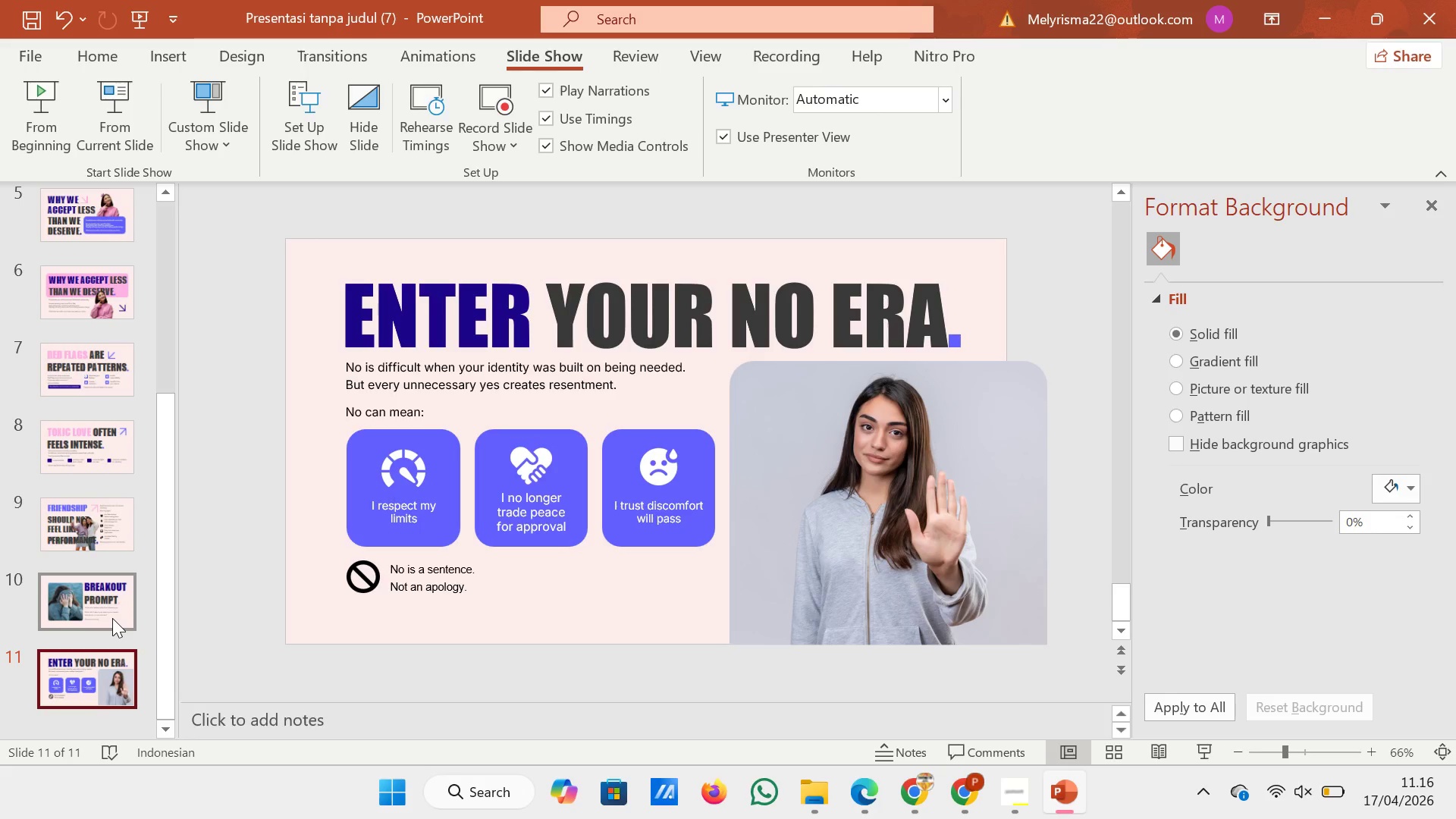 
left_click([112, 618])
 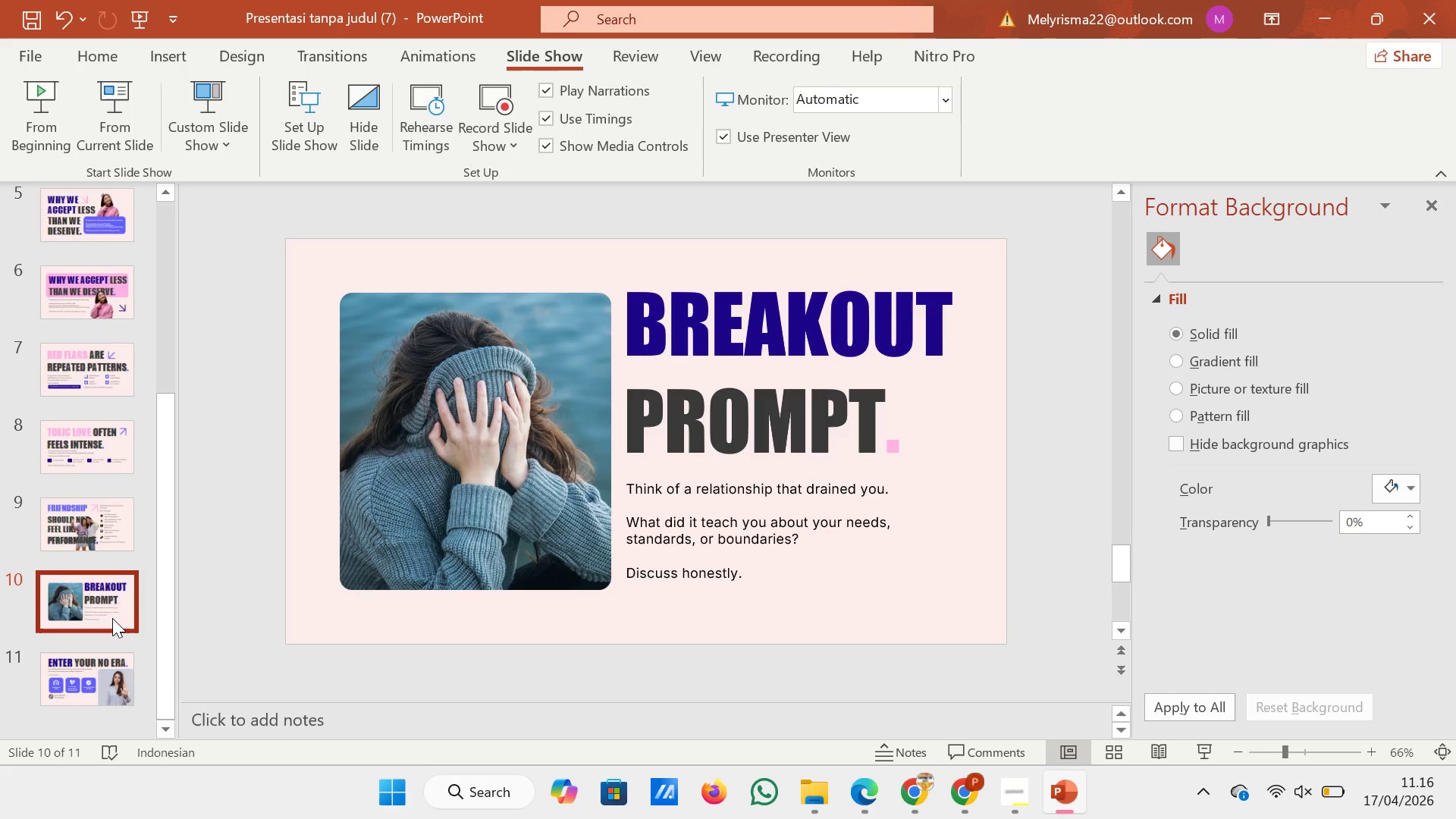 
wait(9.27)
 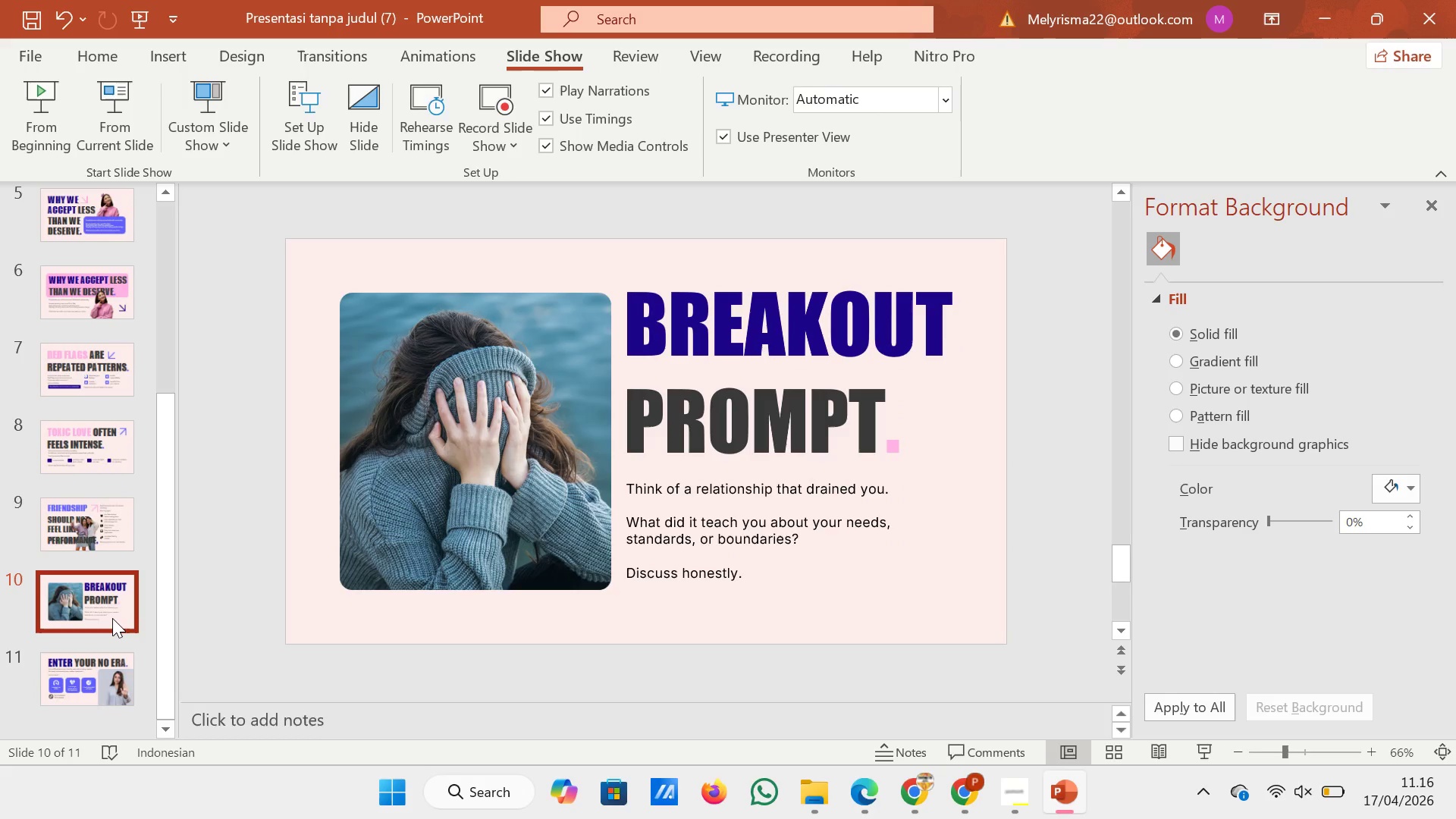 
left_click([71, 658])
 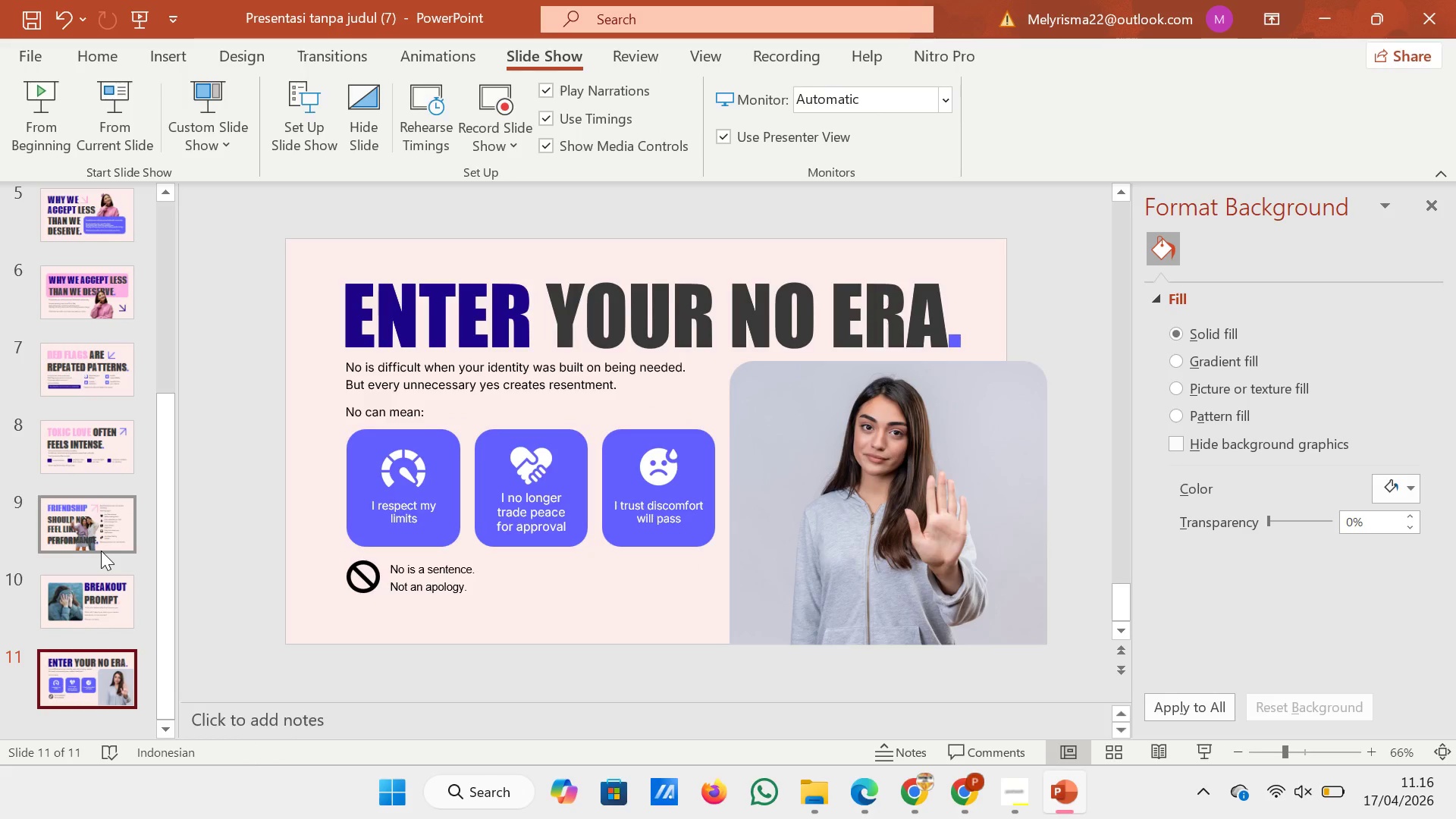 
left_click([101, 551])
 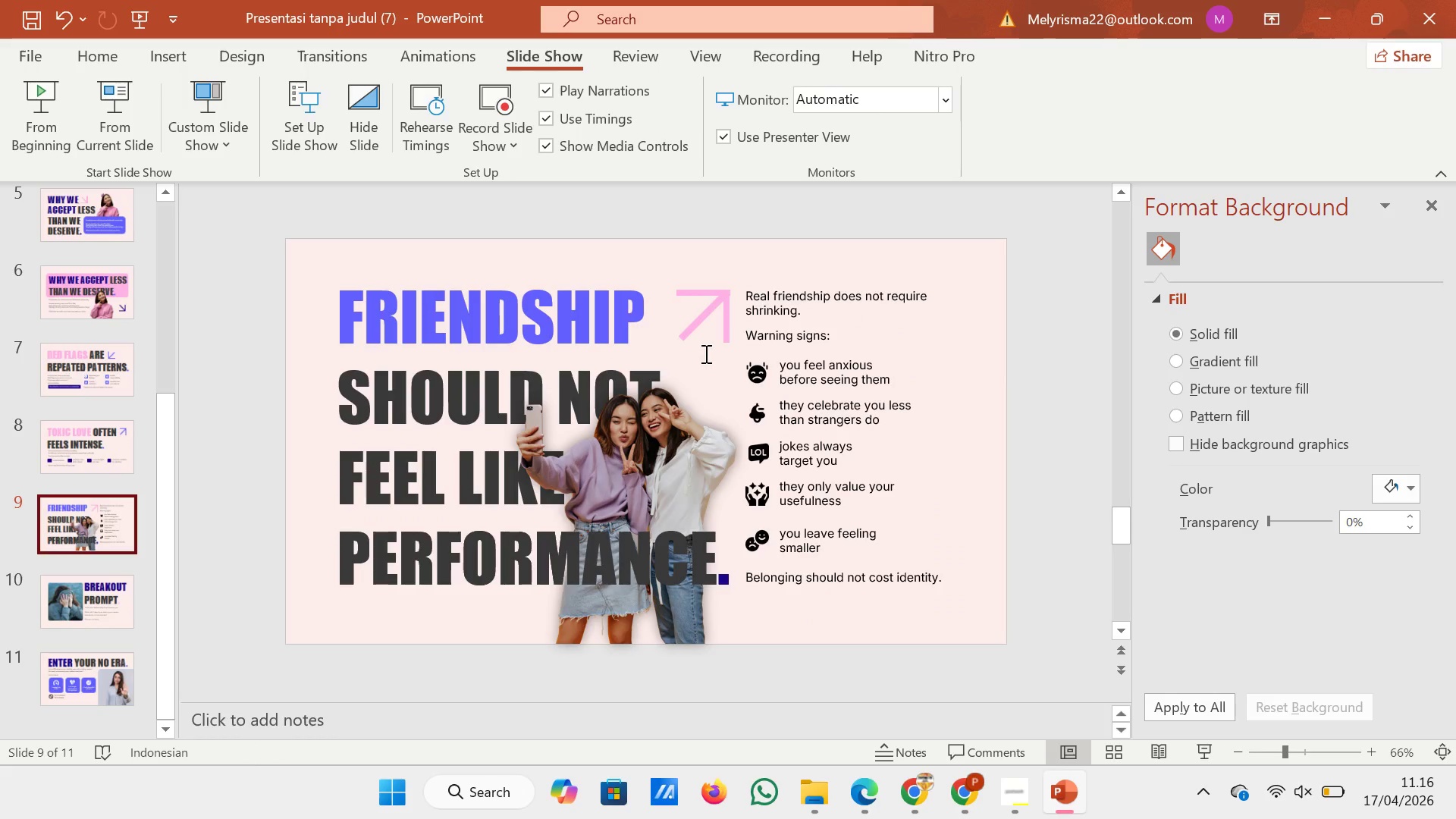 
left_click([706, 336])
 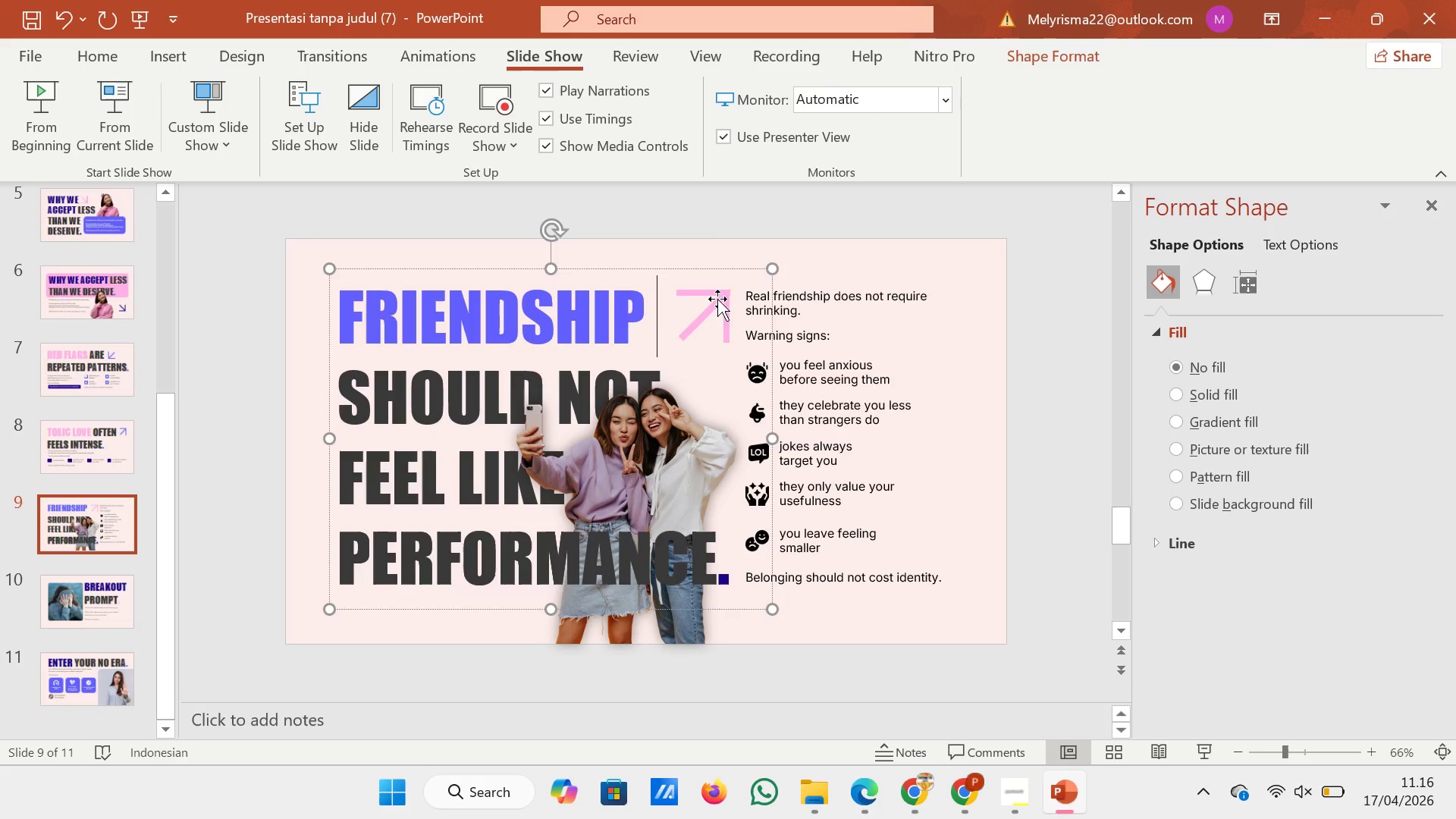 
left_click([717, 299])
 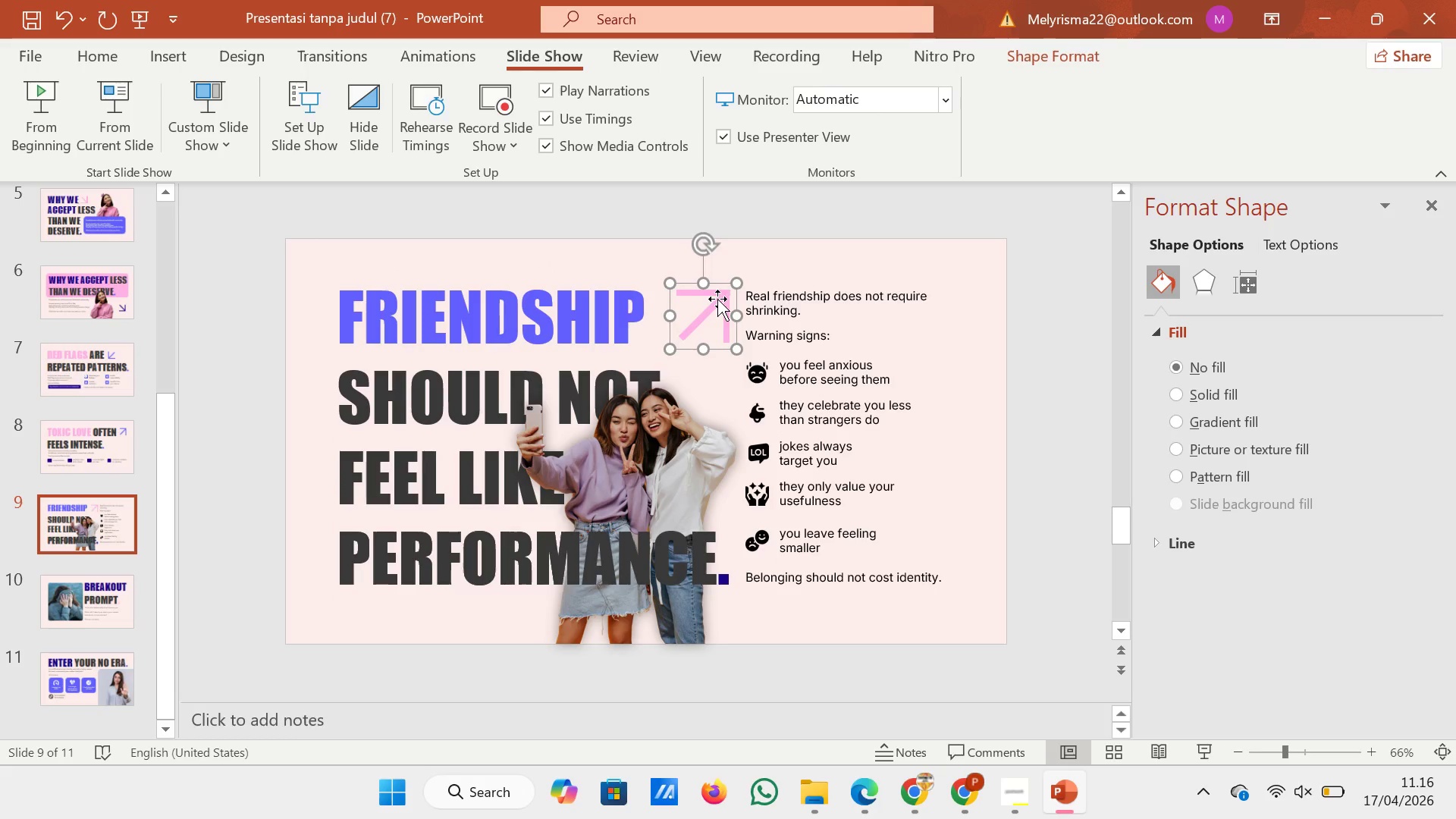 
key(Control+C)
 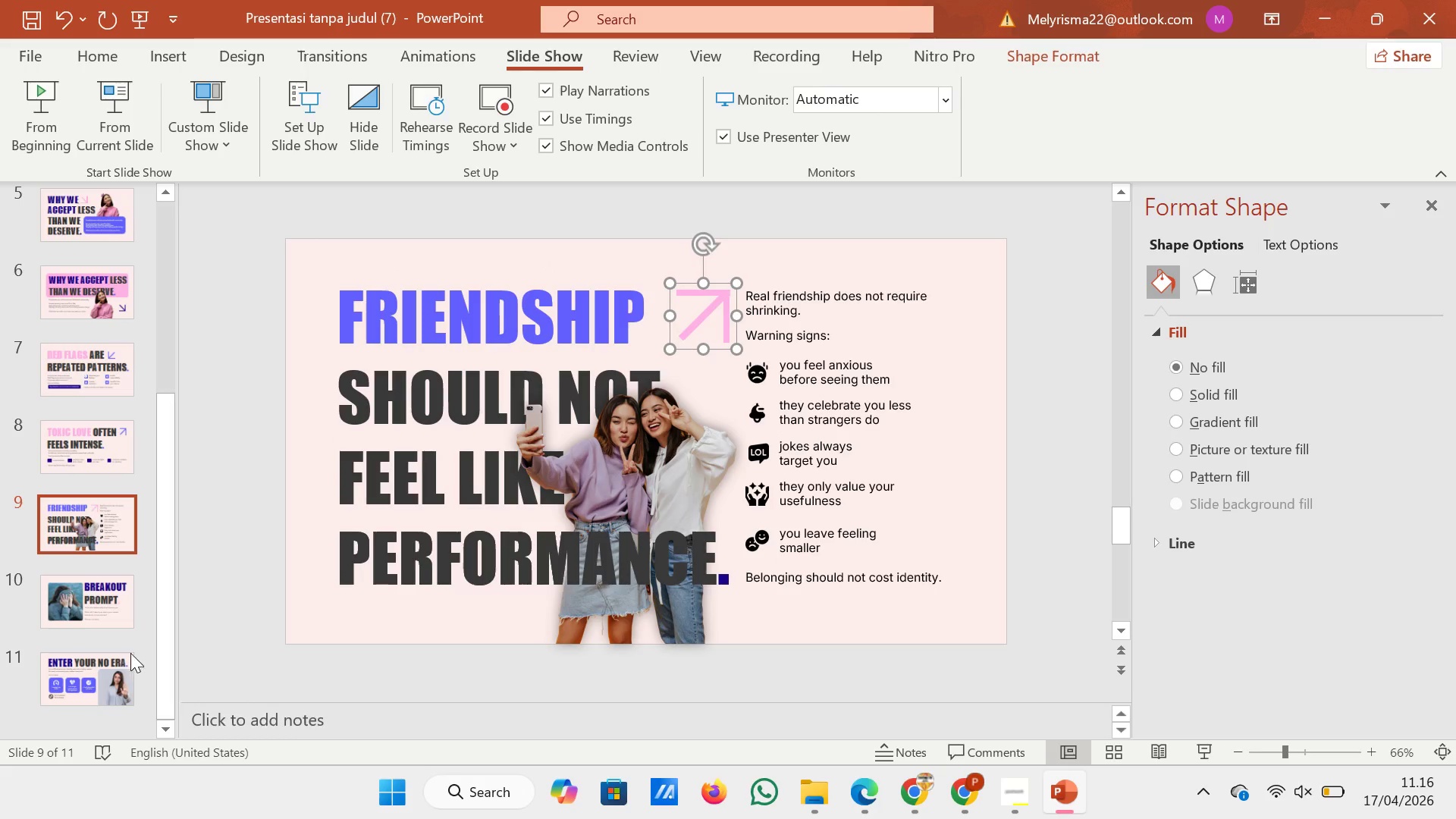 
left_click([130, 653])
 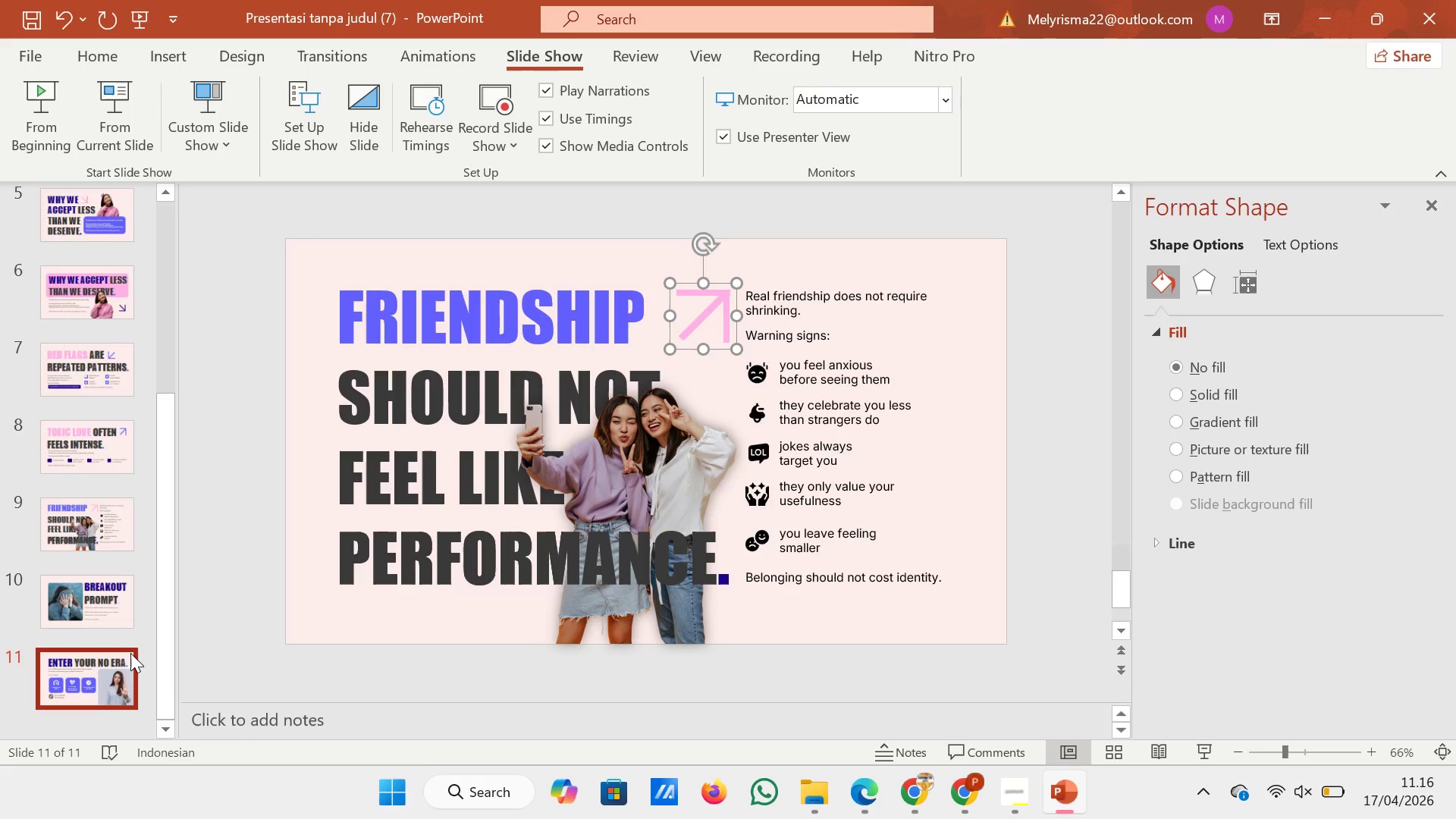 
key(Control+V)
 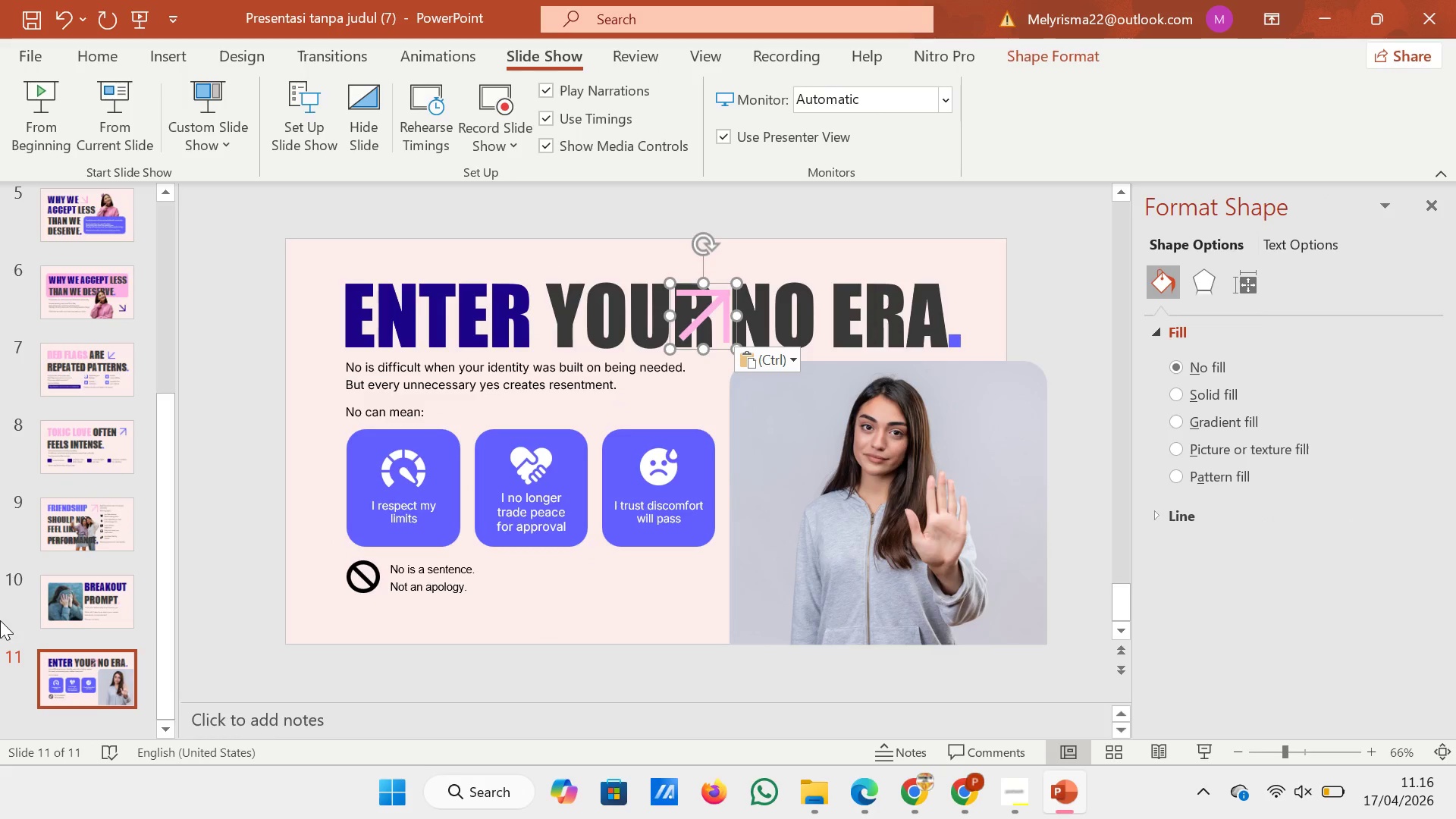 
wait(6.28)
 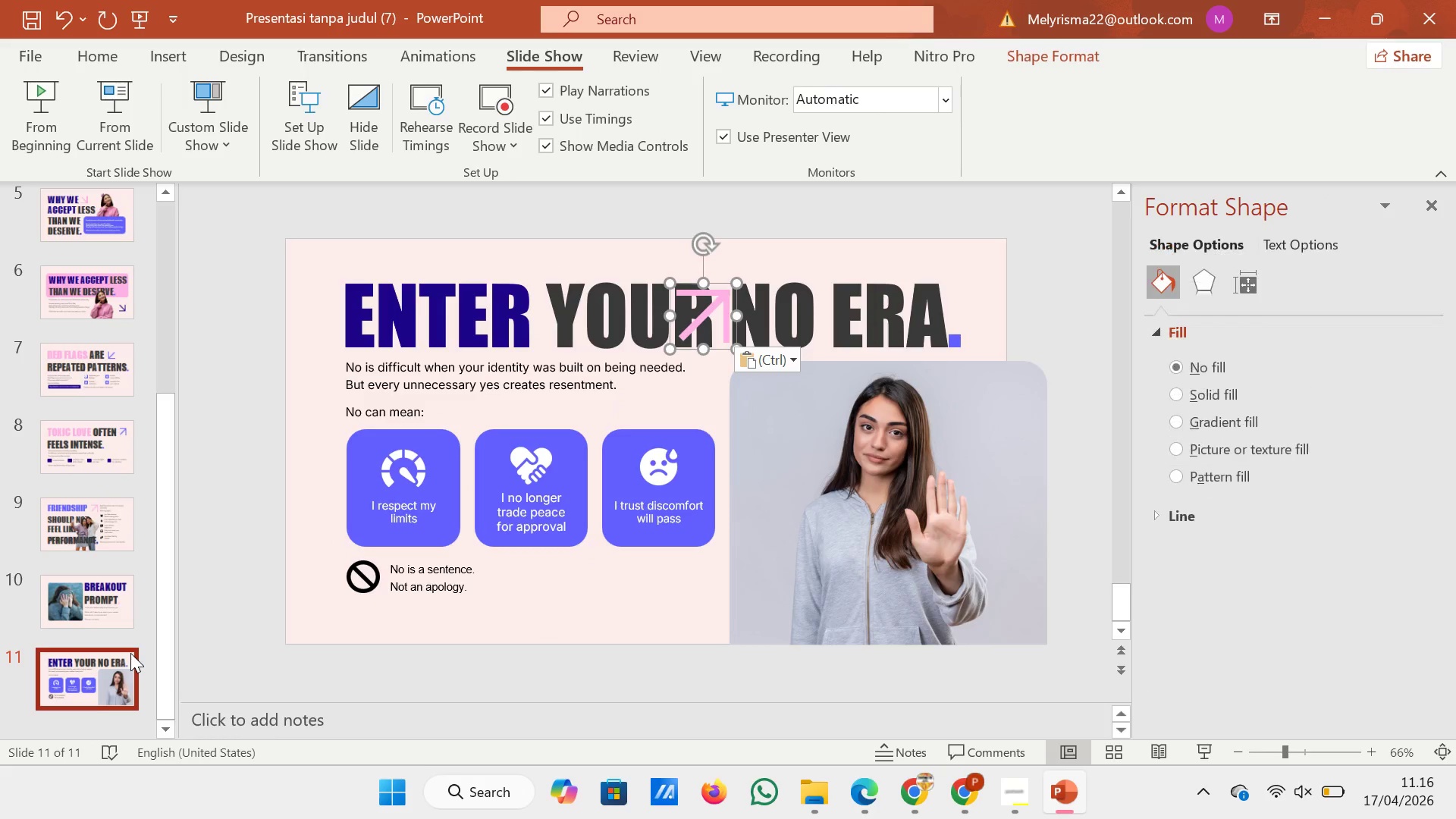 
left_click_drag(start_coordinate=[712, 308], to_coordinate=[784, 401])
 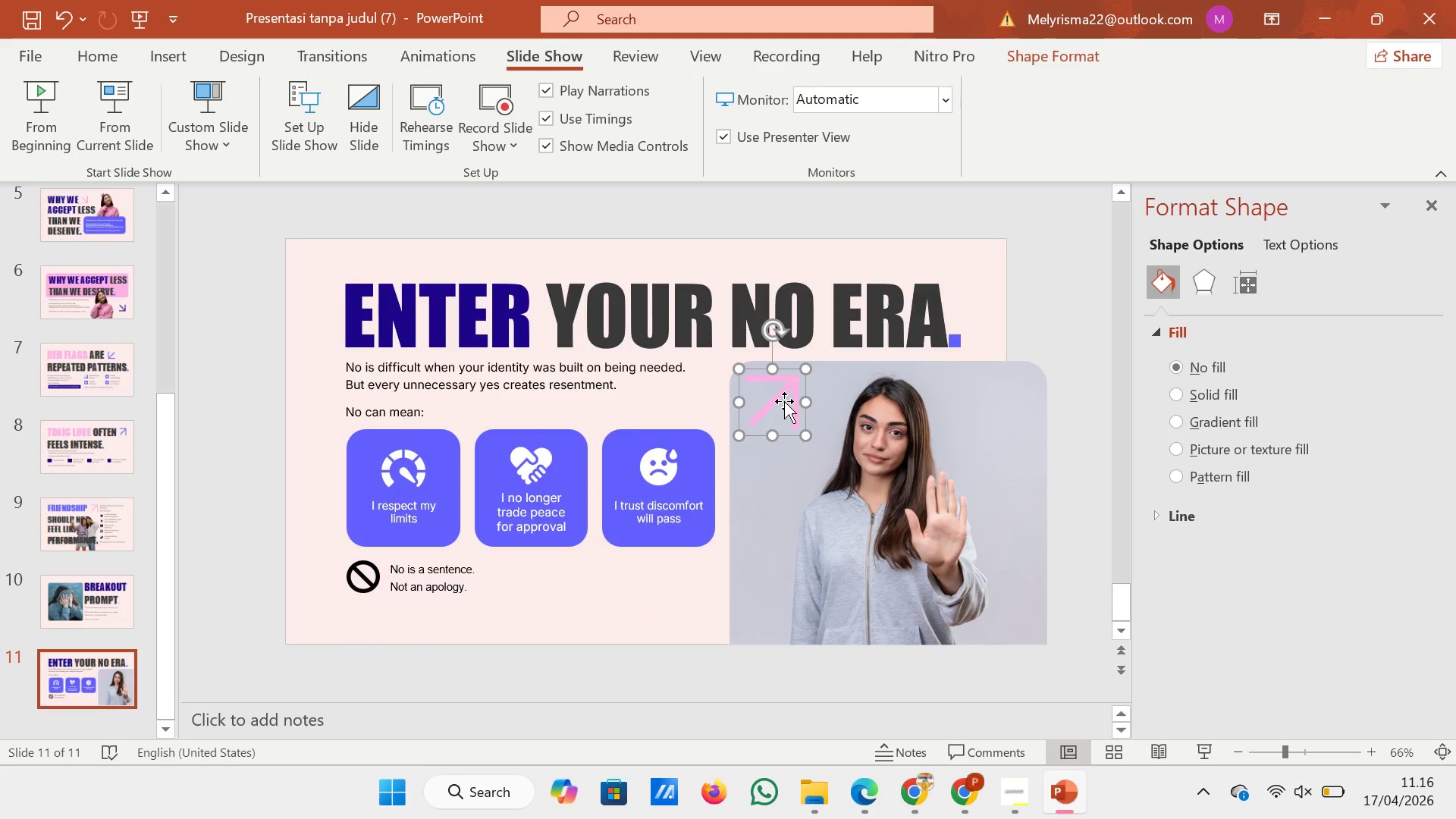 
right_click([784, 401])
 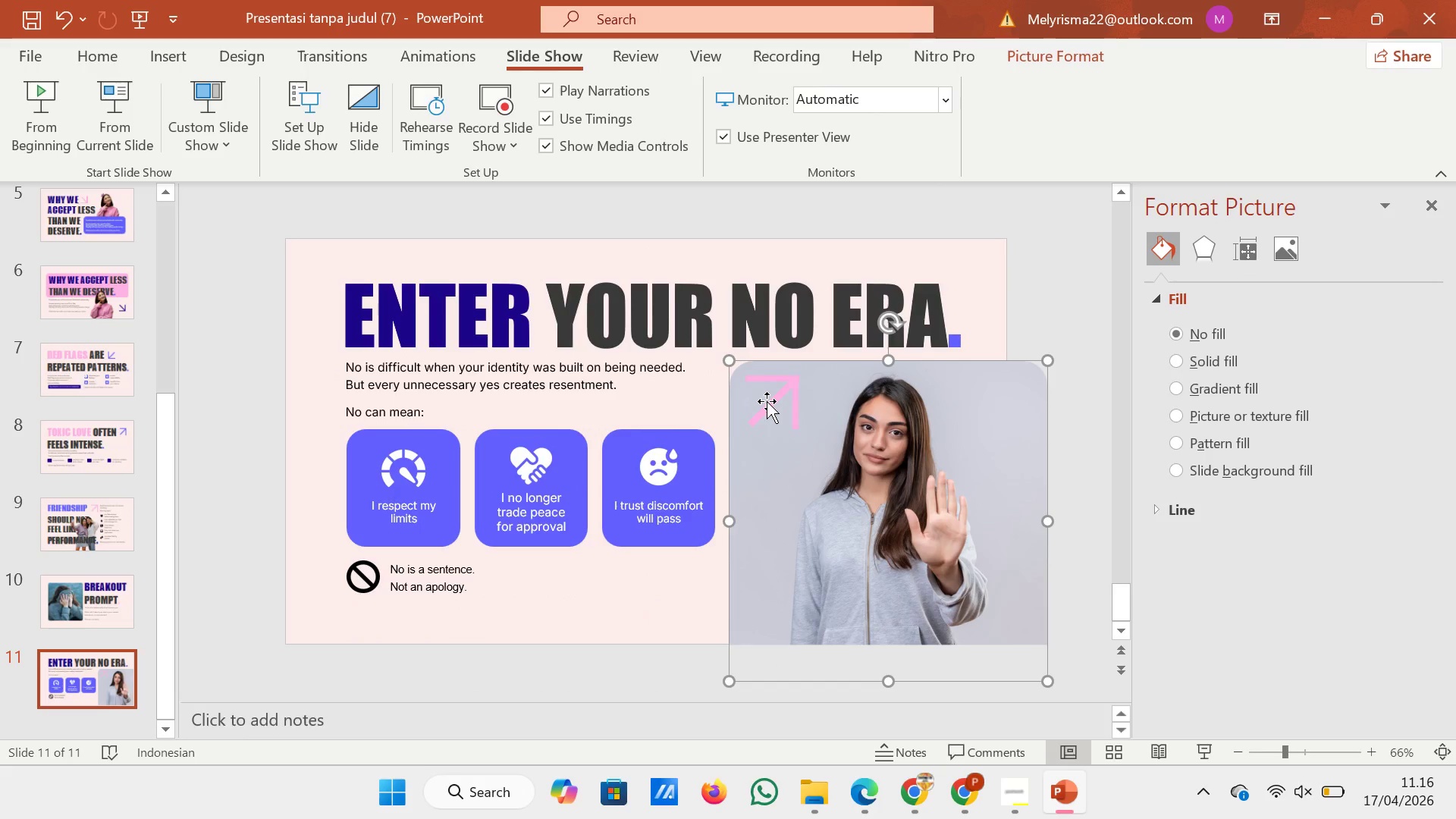 
double_click([767, 401])
 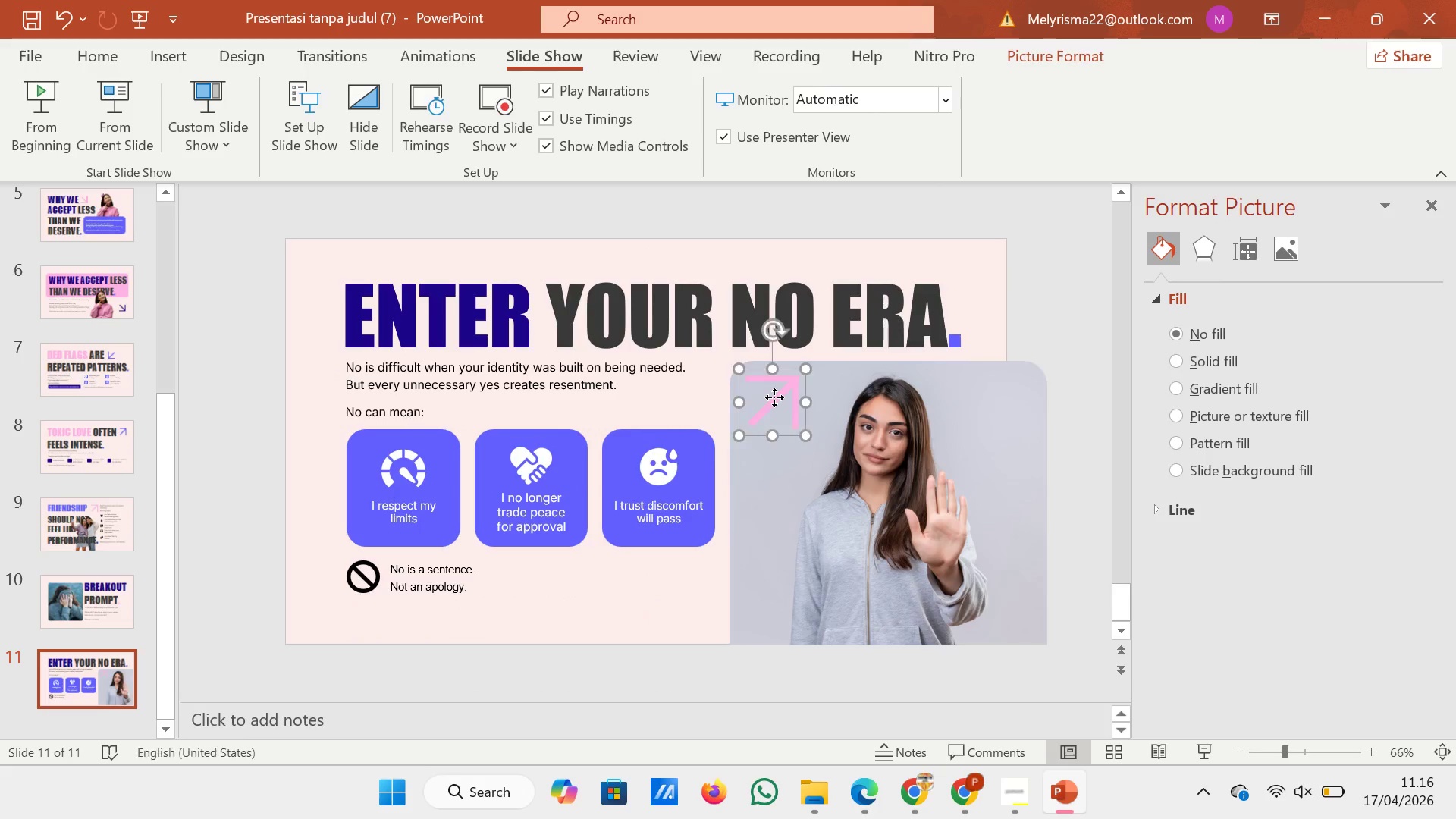 
left_click([774, 397])
 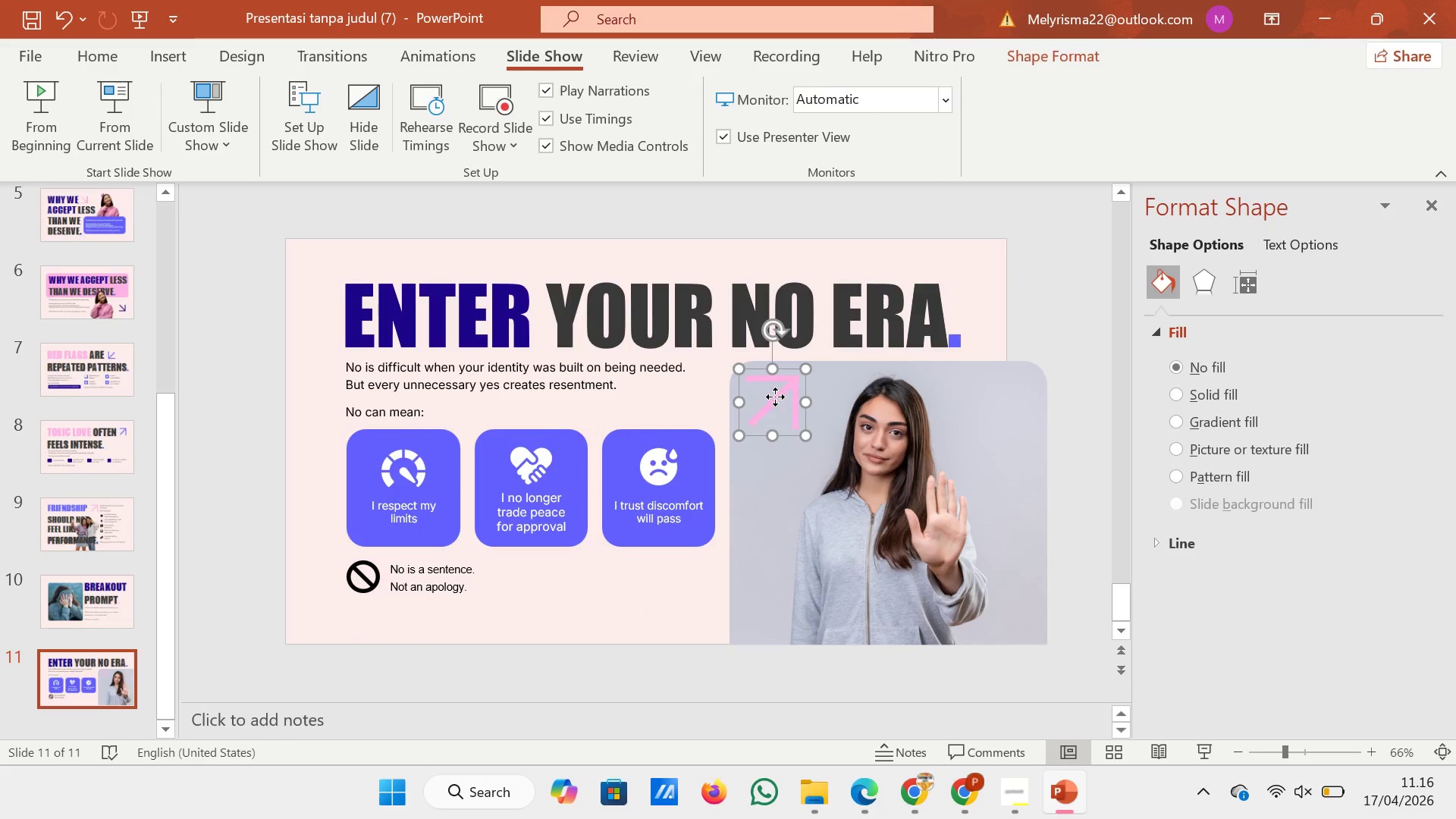 
right_click([775, 397])
 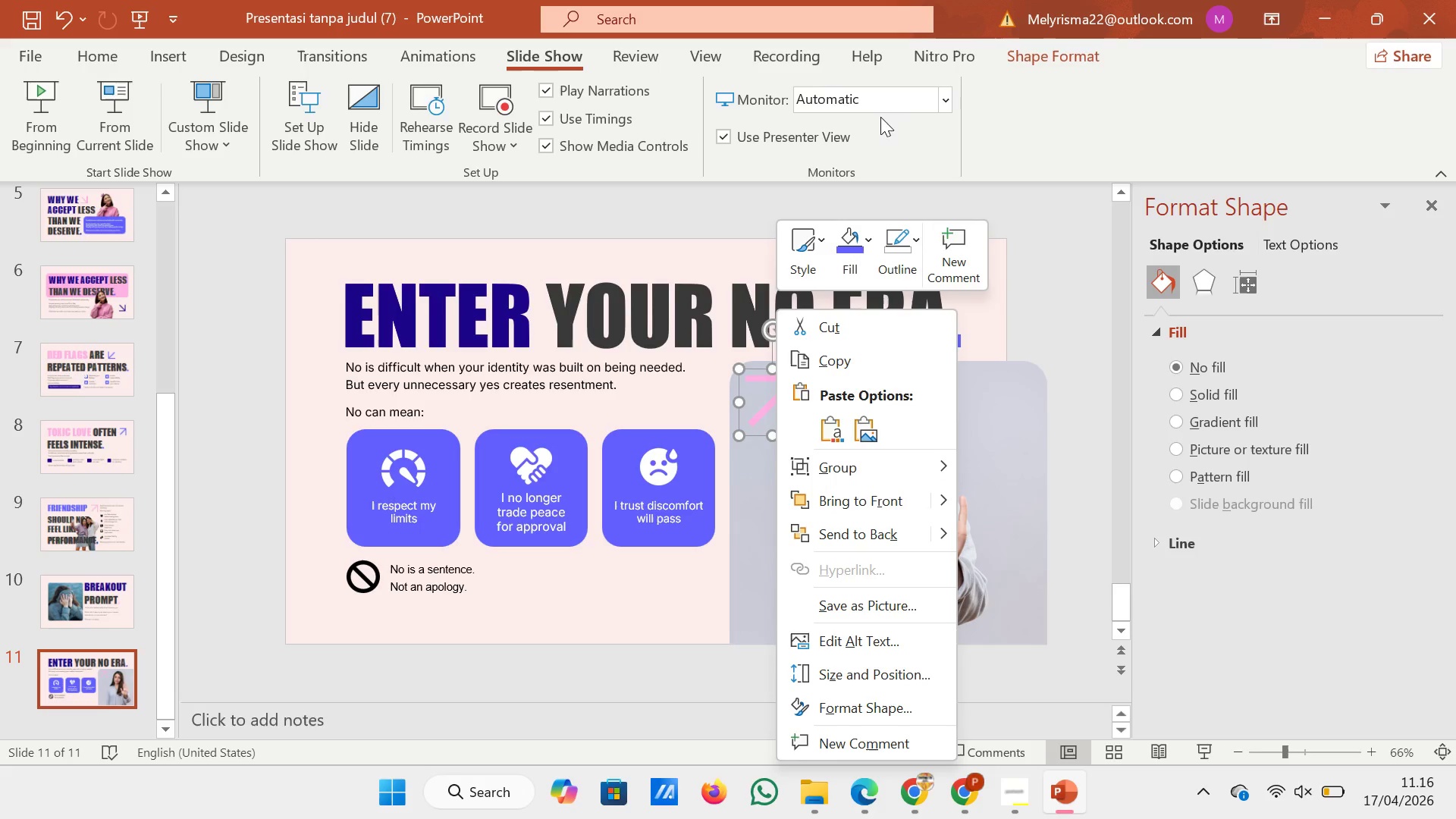 
left_click([1017, 53])
 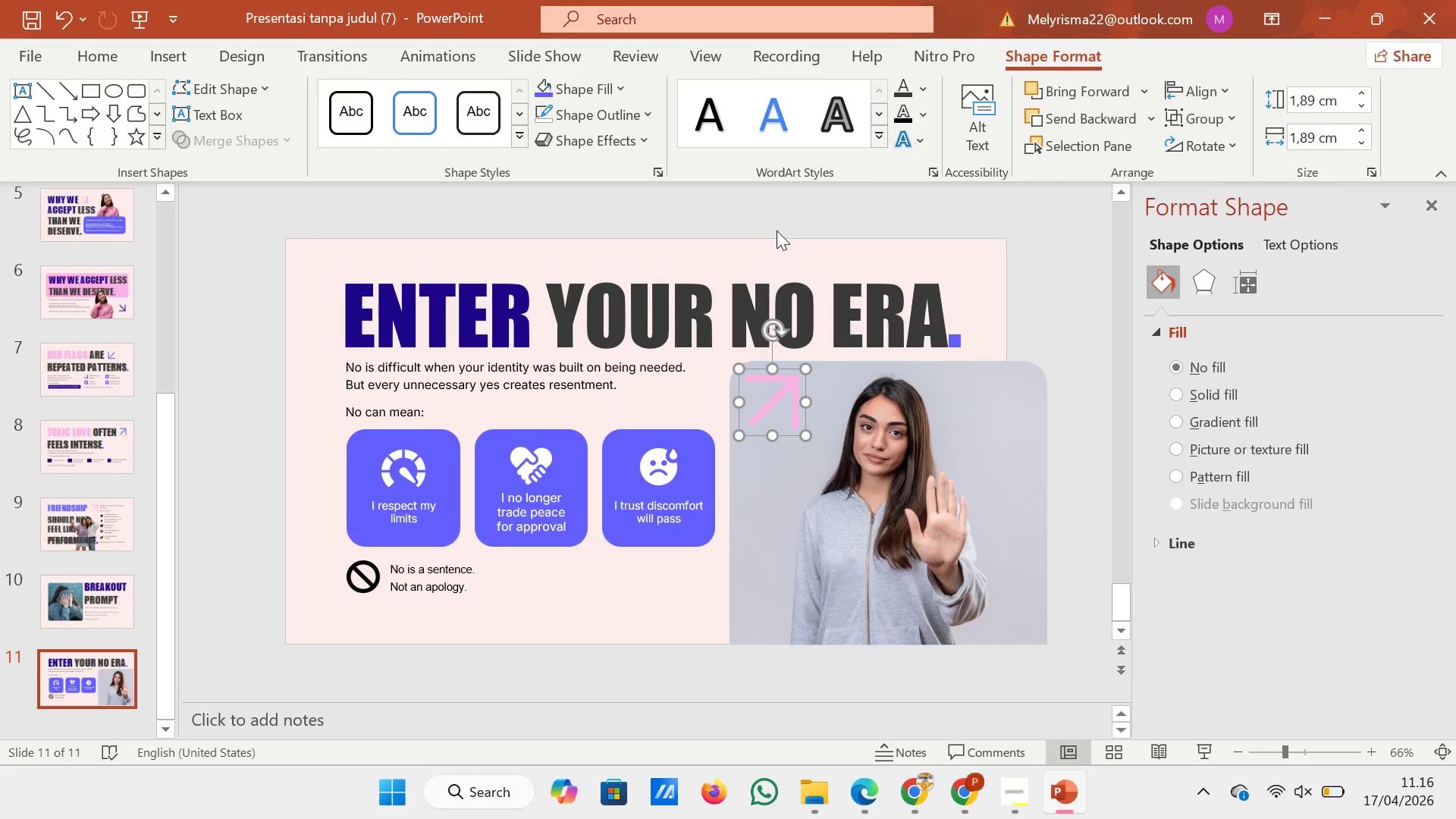 
wait(12.84)
 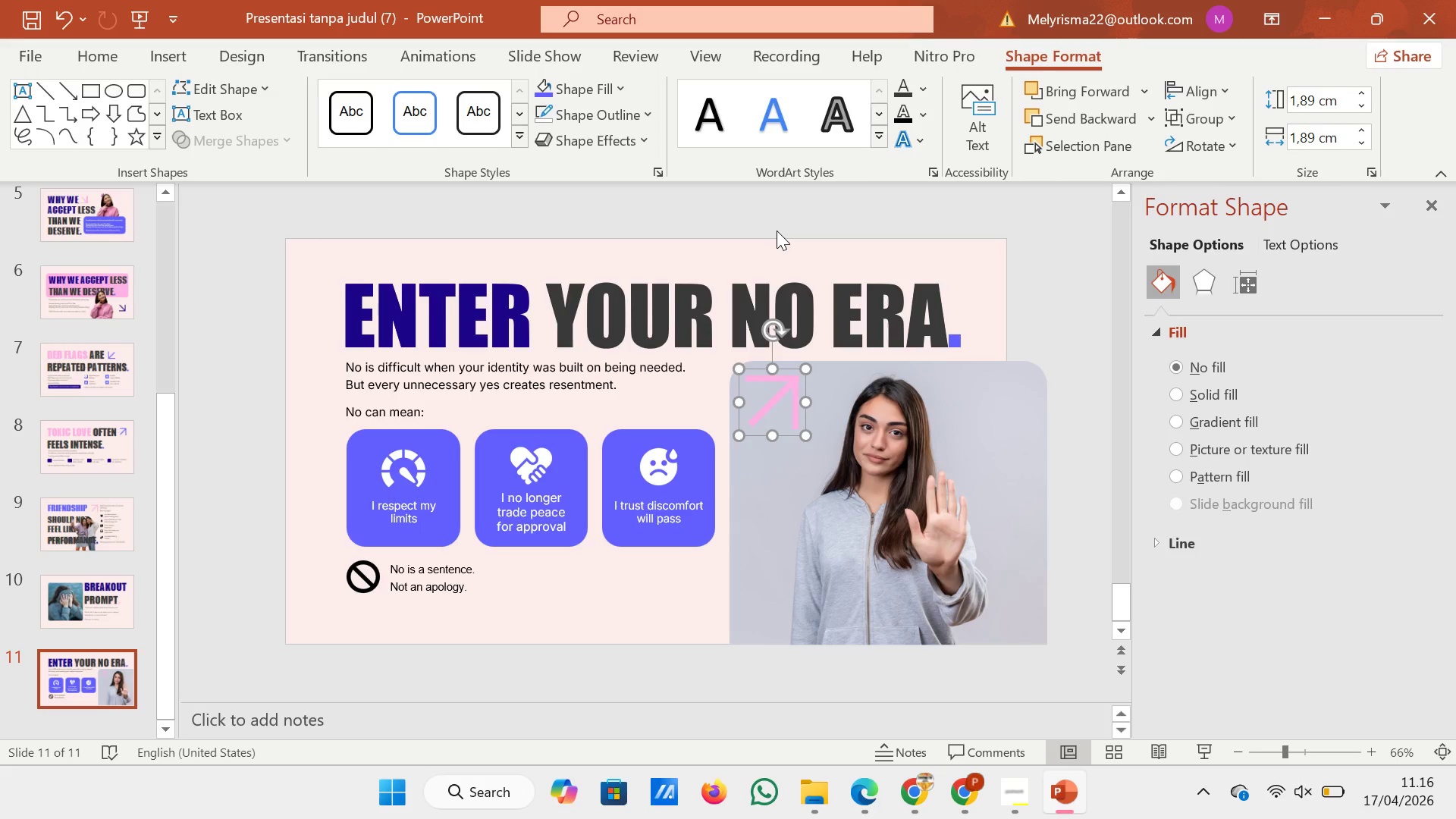 
left_click([1216, 144])
 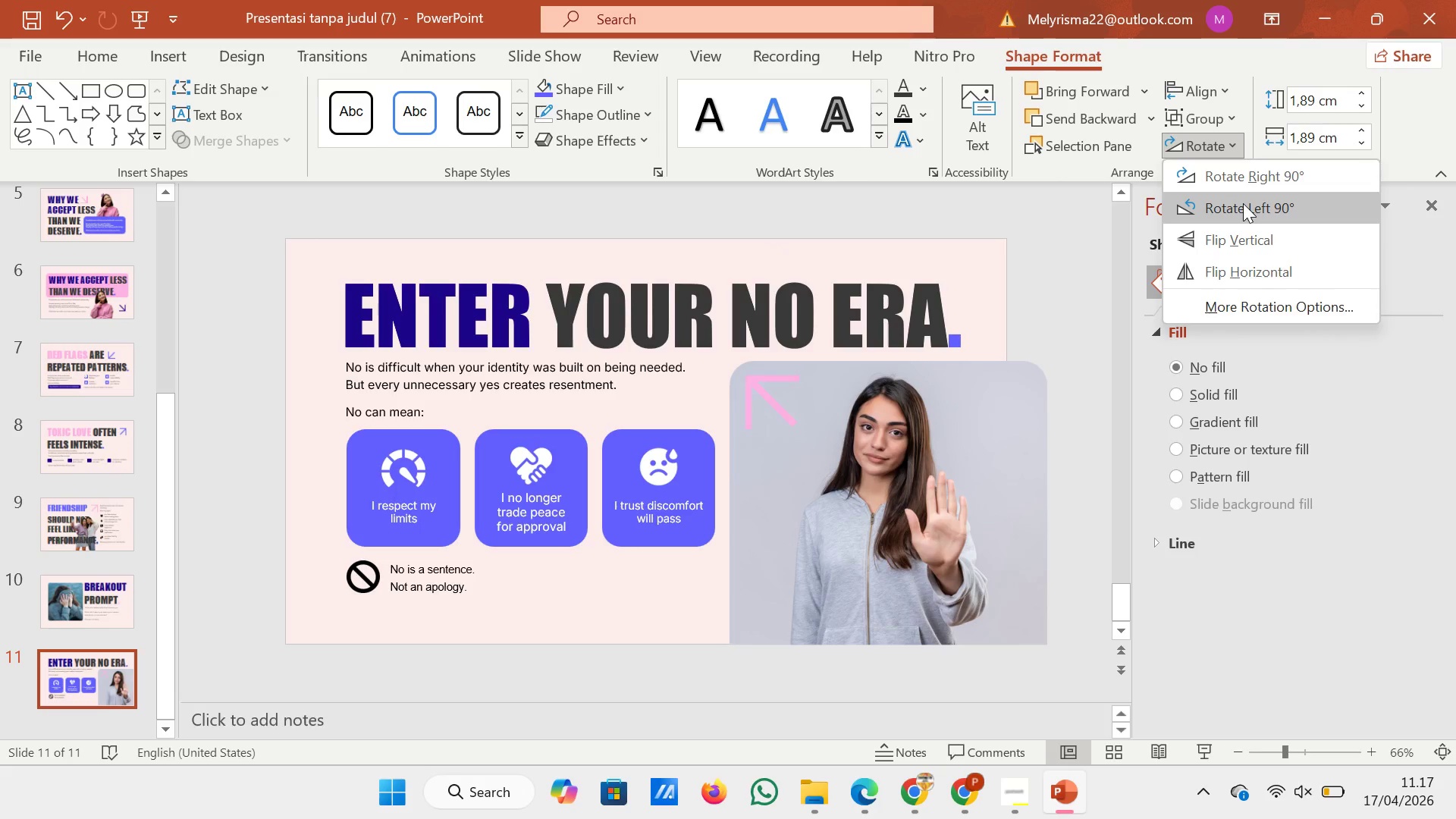 
left_click([1243, 203])
 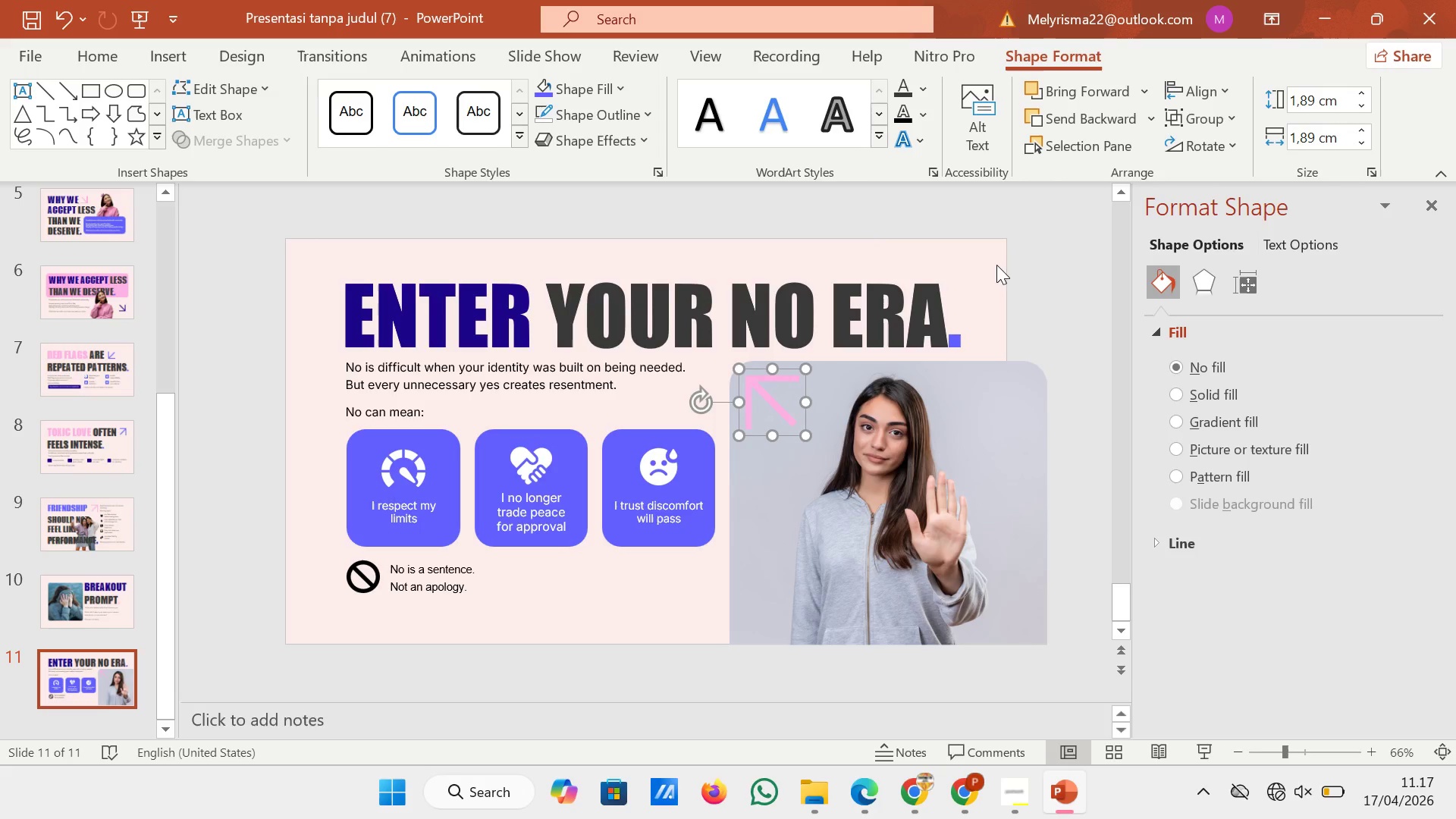 
wait(8.12)
 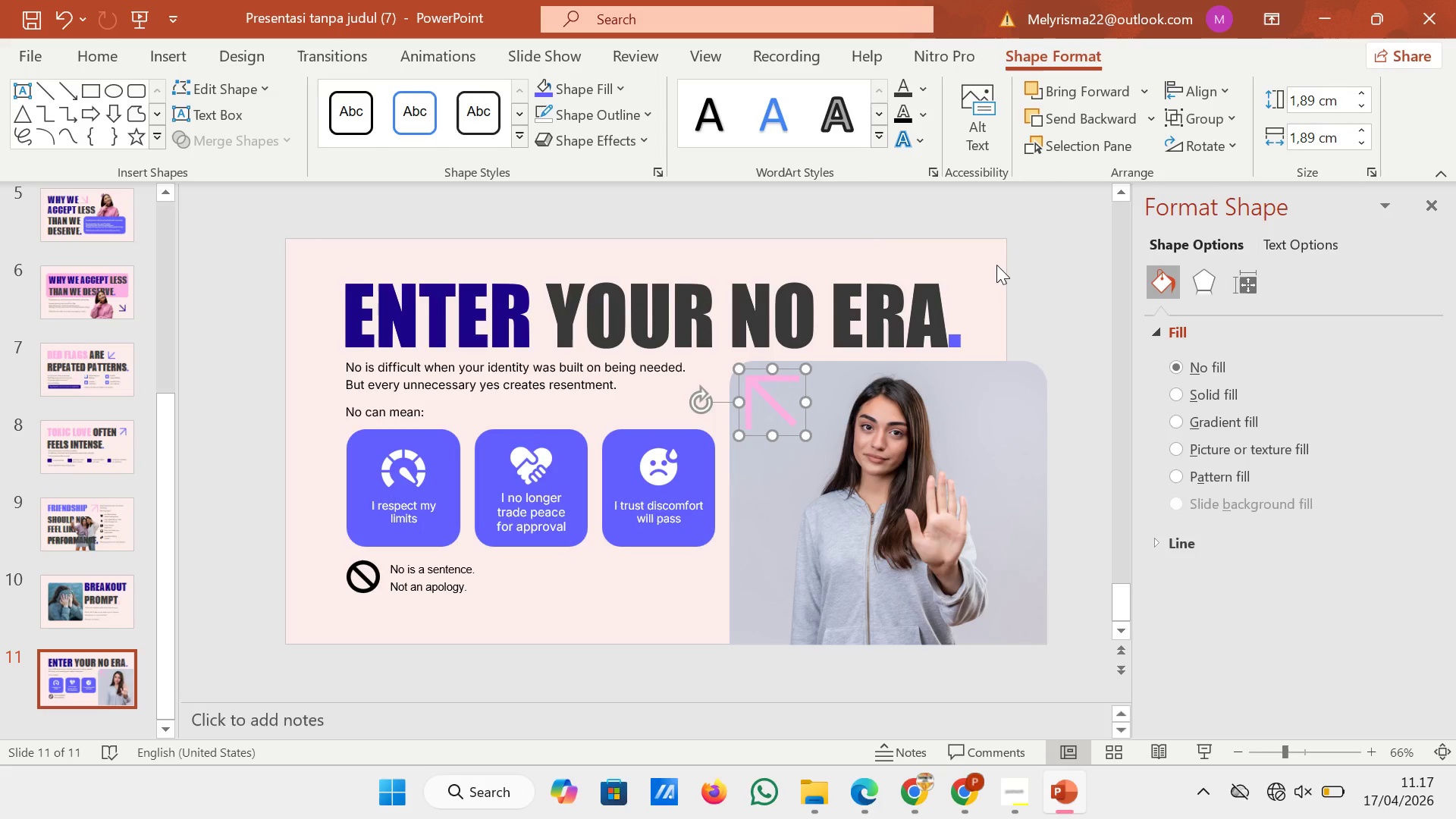 
left_click([1009, 248])
 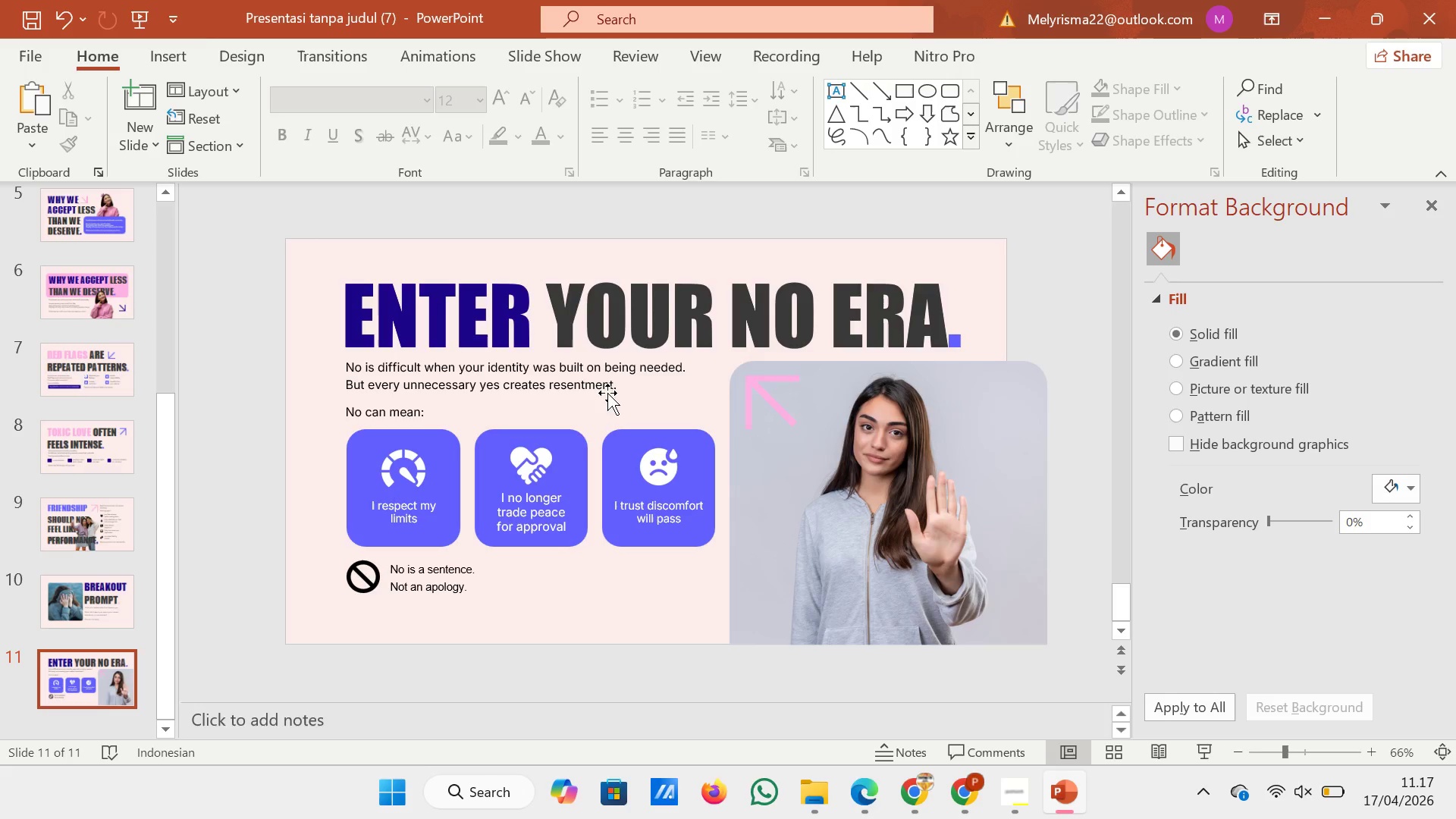 
wait(40.78)
 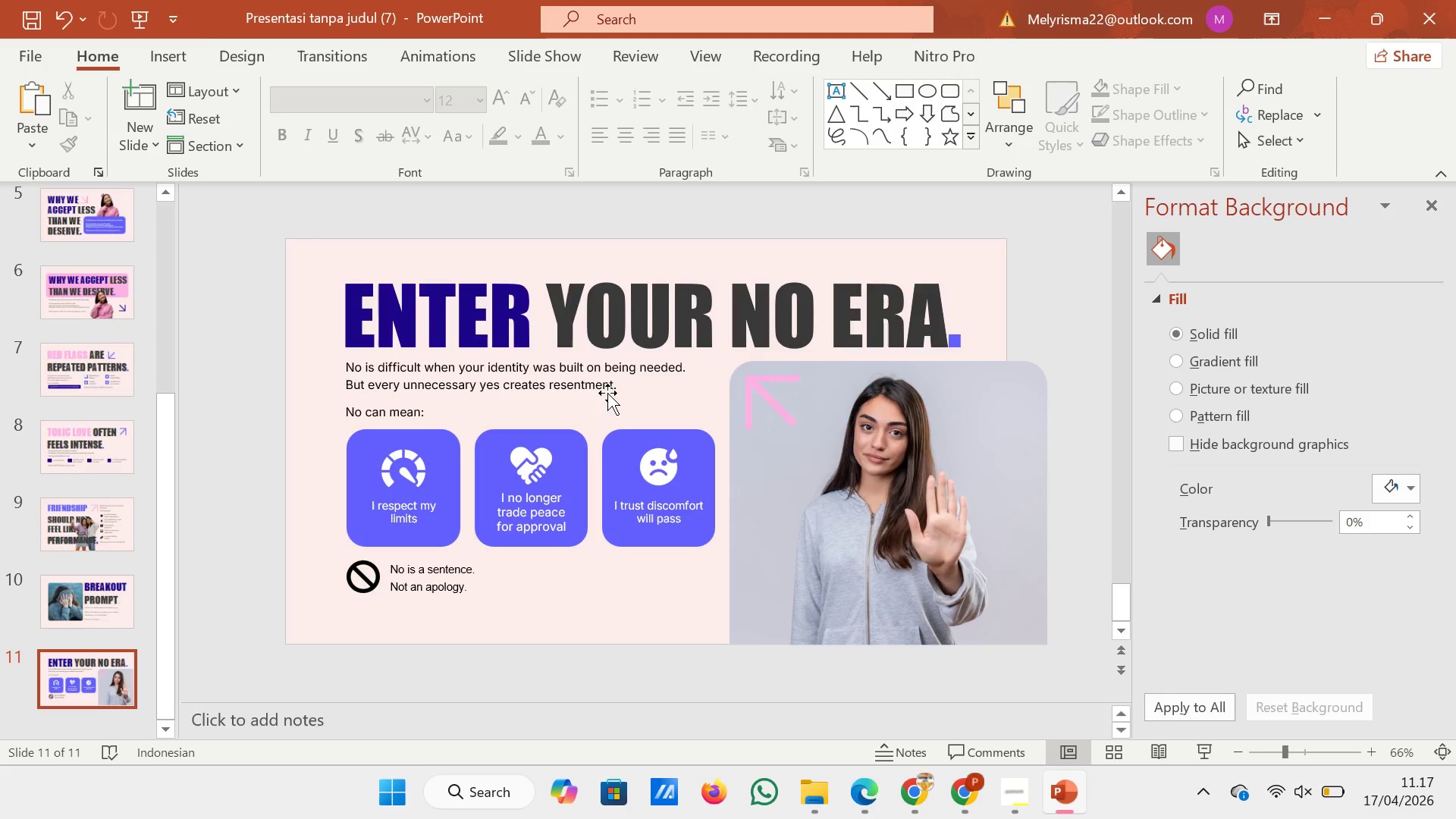 
left_click([95, 667])
 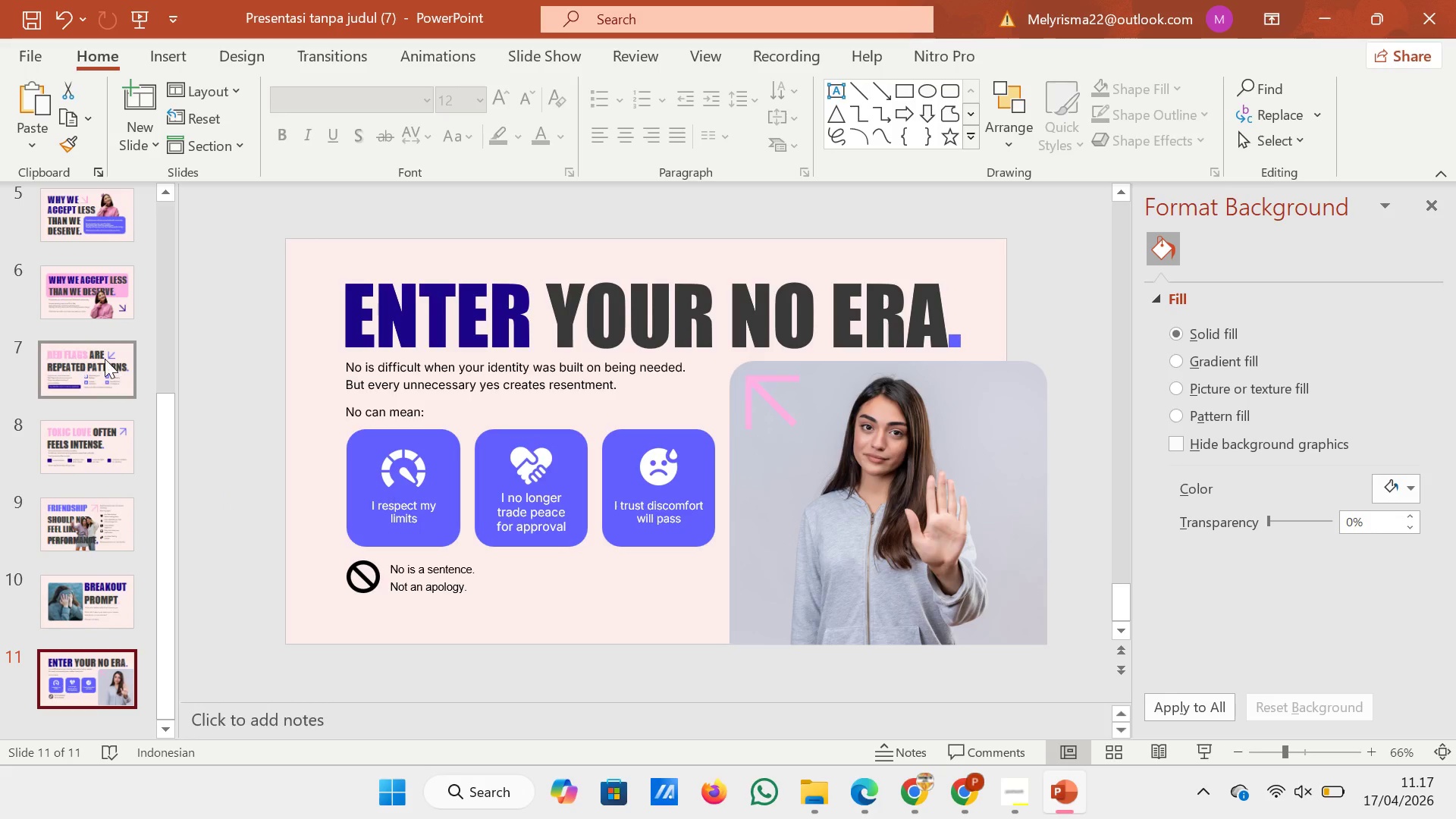 
left_click([105, 357])
 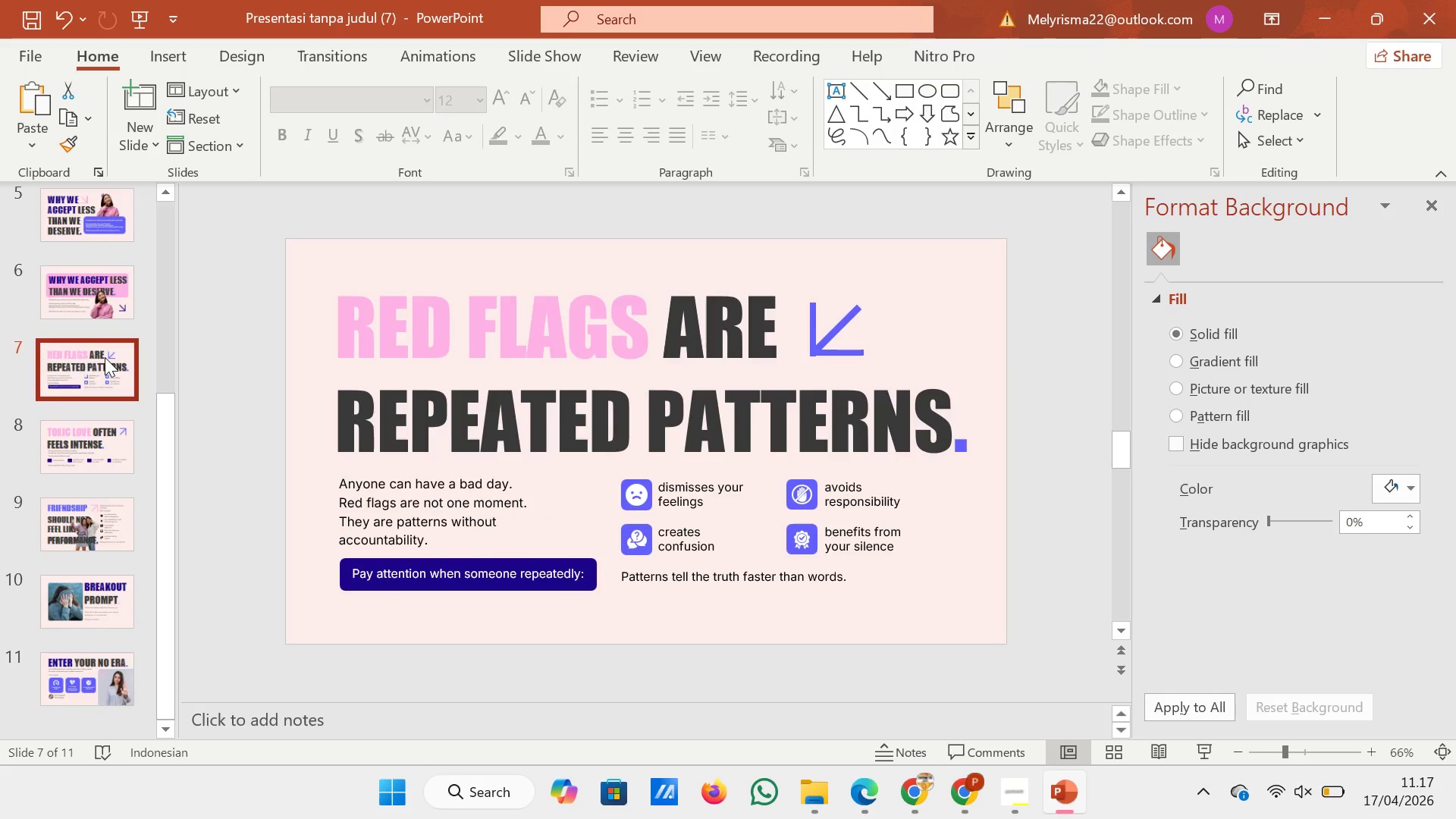 
scroll: coordinate [105, 357], scroll_direction: up, amount: 1.0
 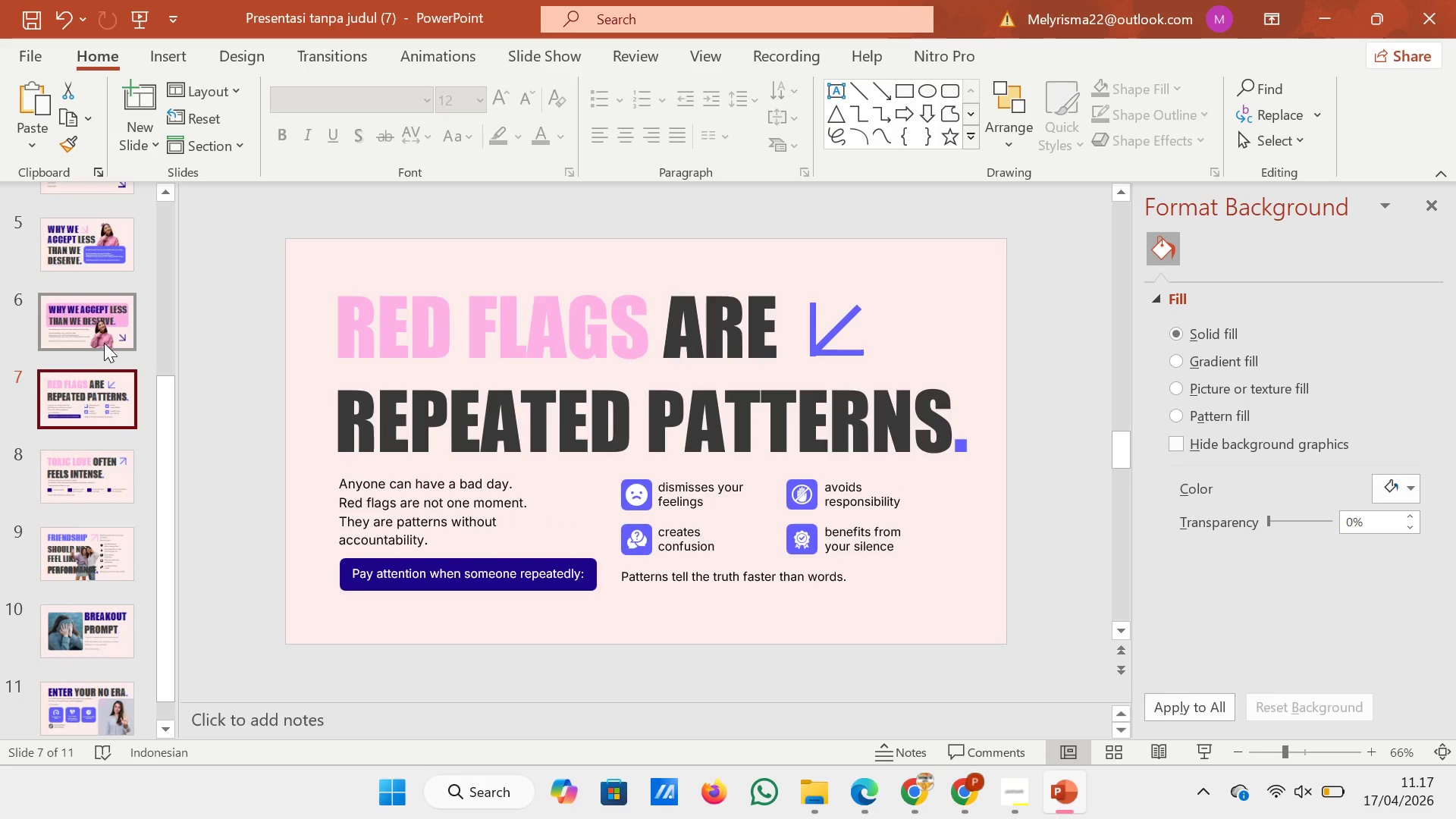 
left_click([104, 343])
 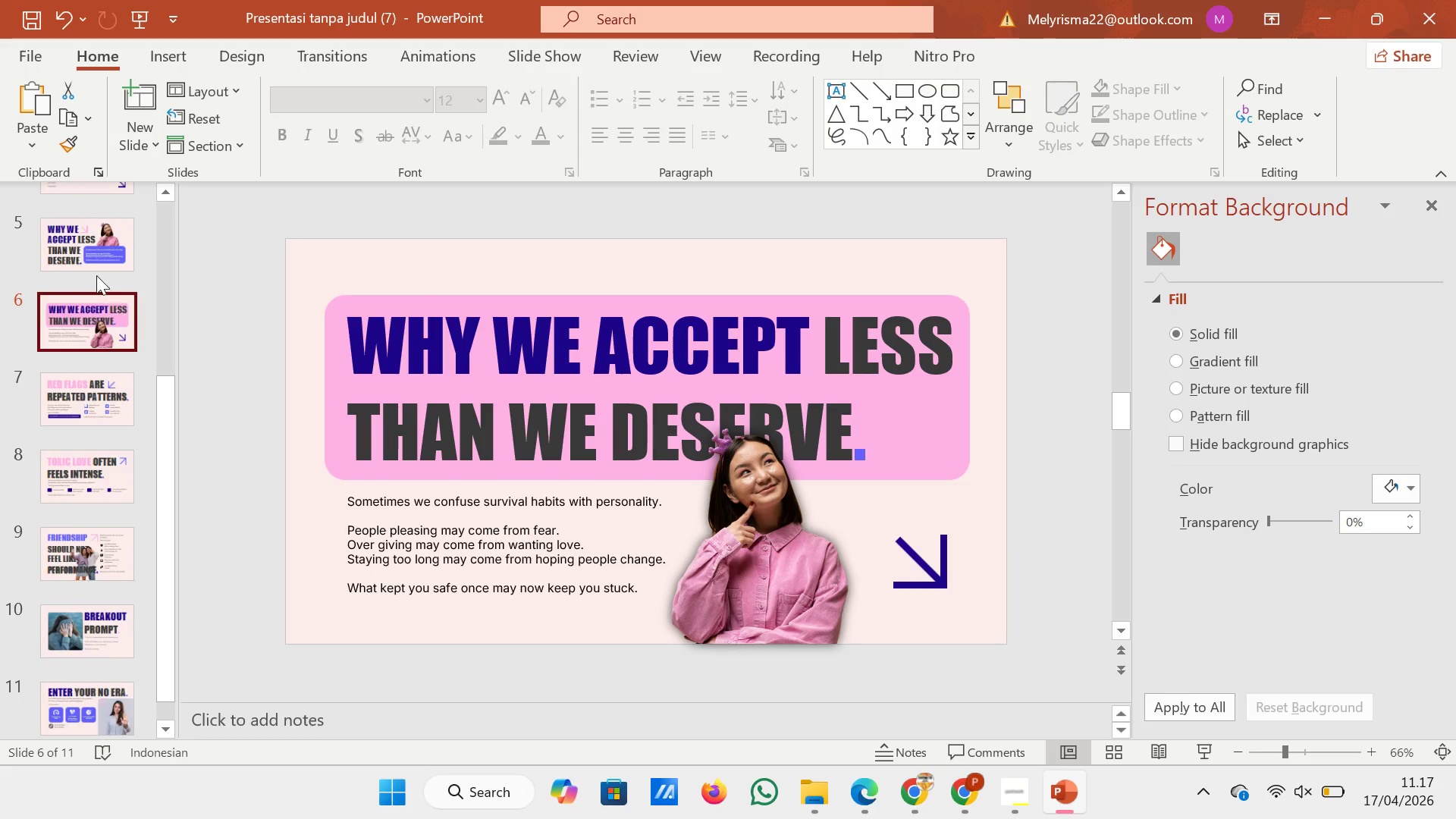 
left_click([96, 267])
 